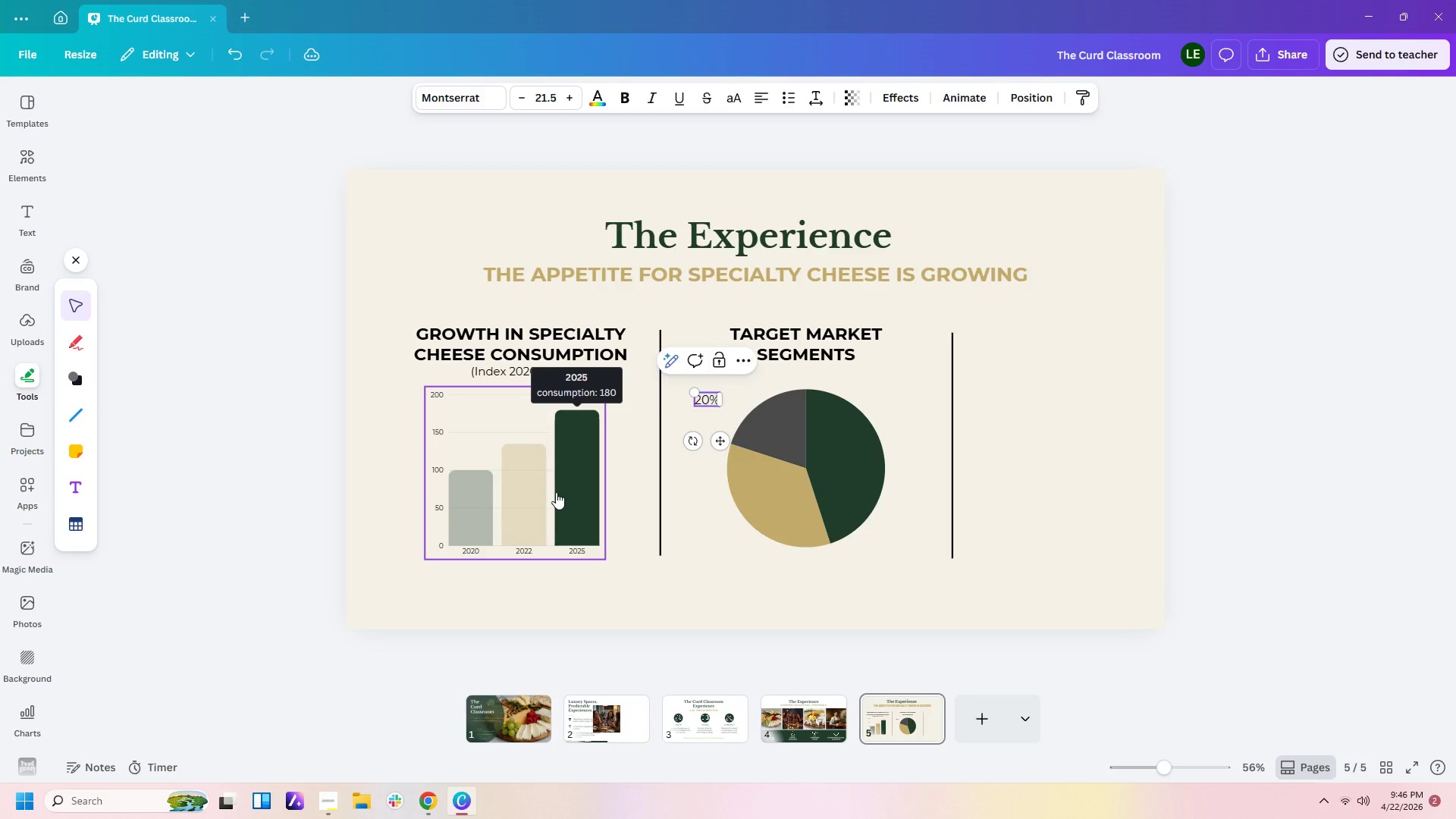 
key(Shift+5)
 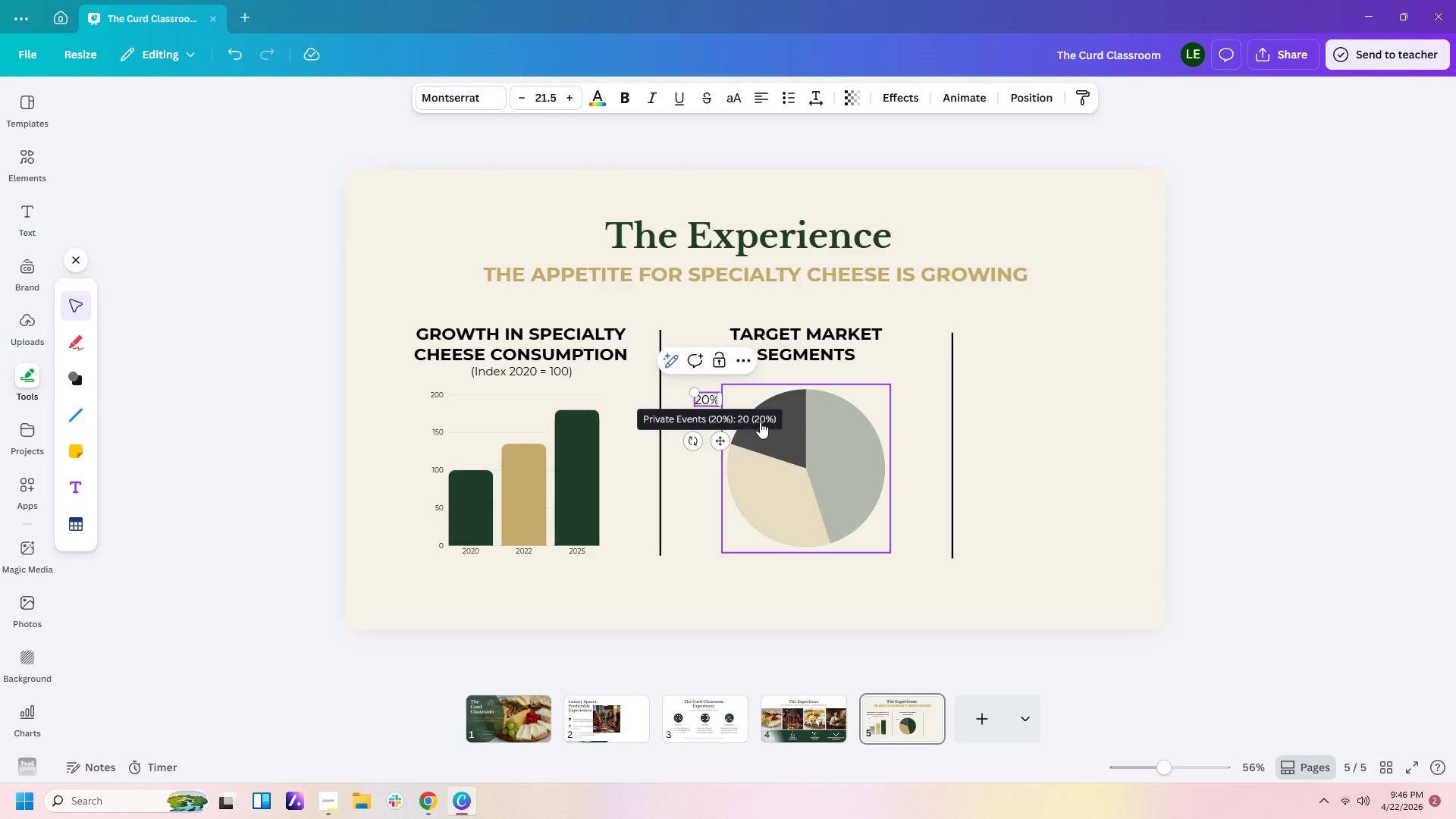 
left_click_drag(start_coordinate=[720, 444], to_coordinate=[796, 471])
 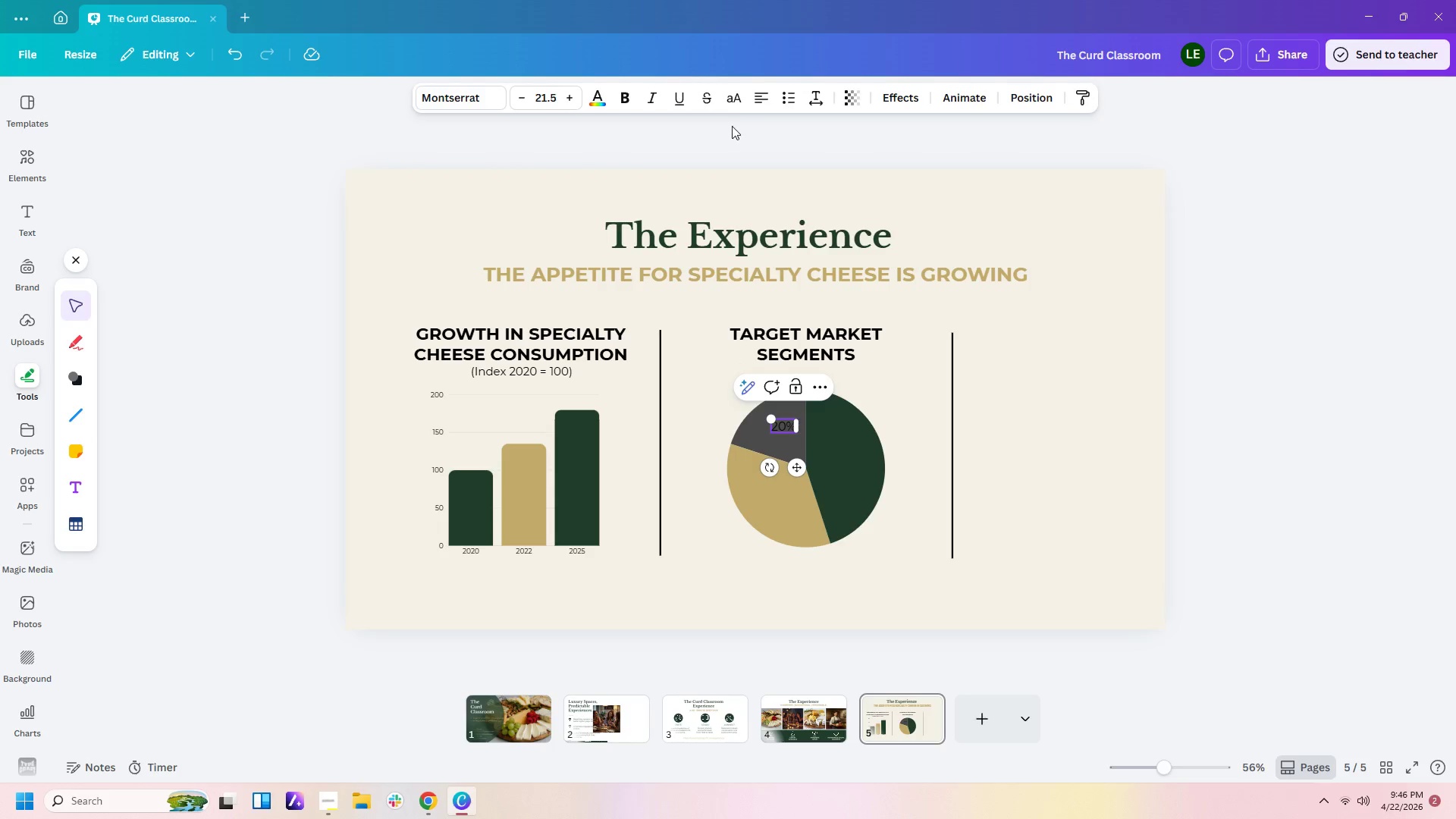 
left_click([594, 95])
 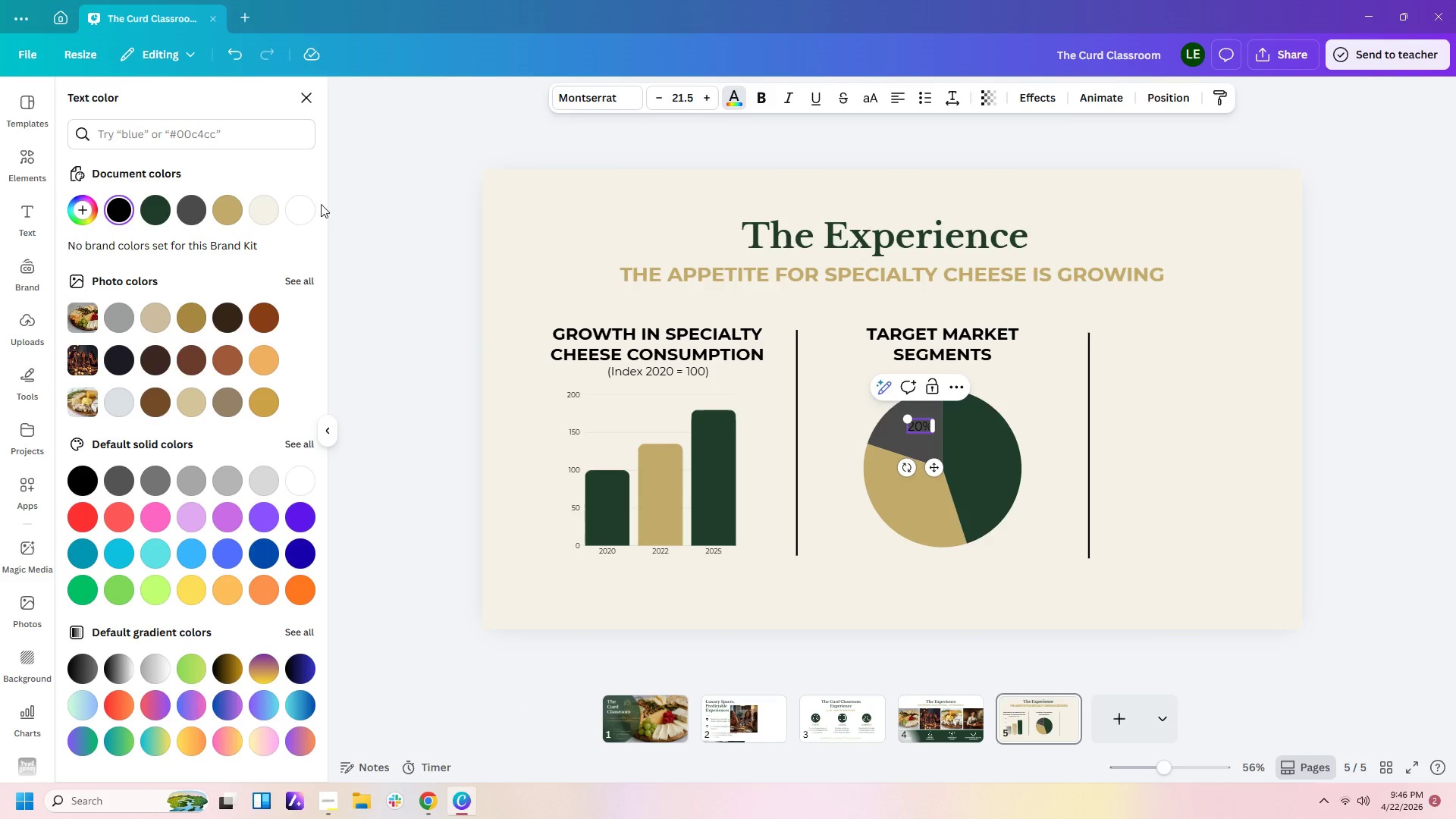 
left_click([310, 215])
 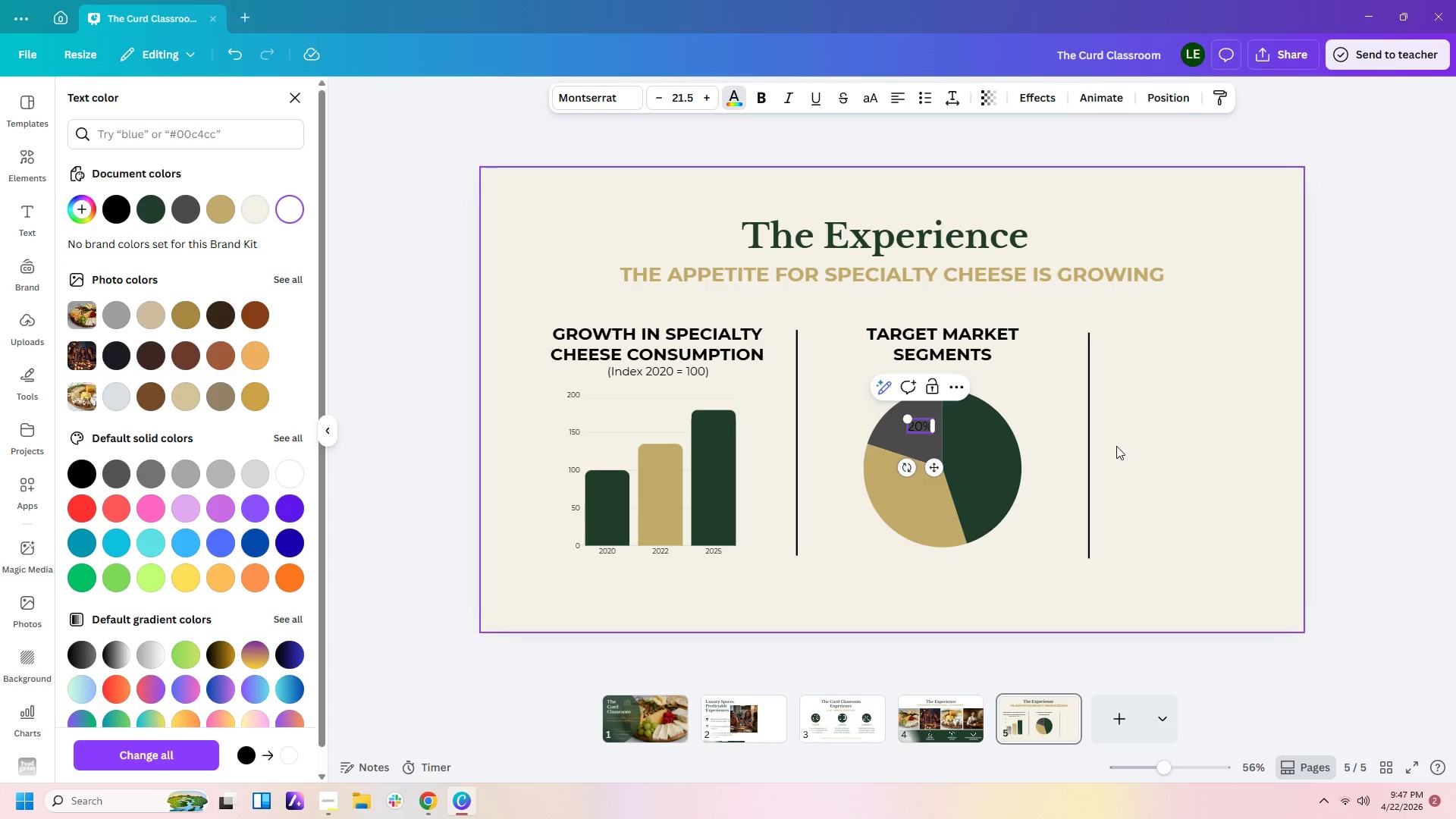 
left_click([1202, 458])
 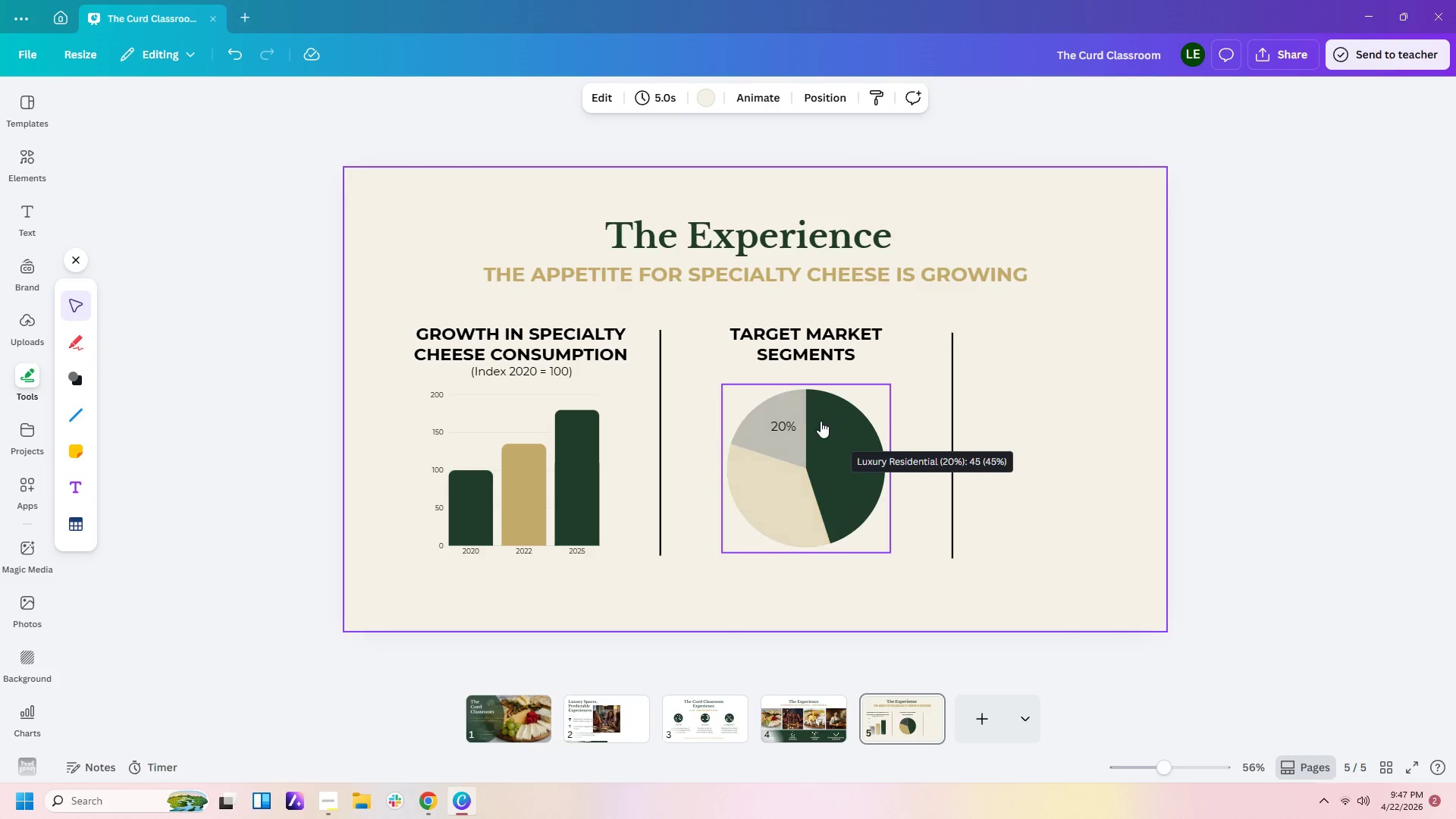 
left_click([788, 428])
 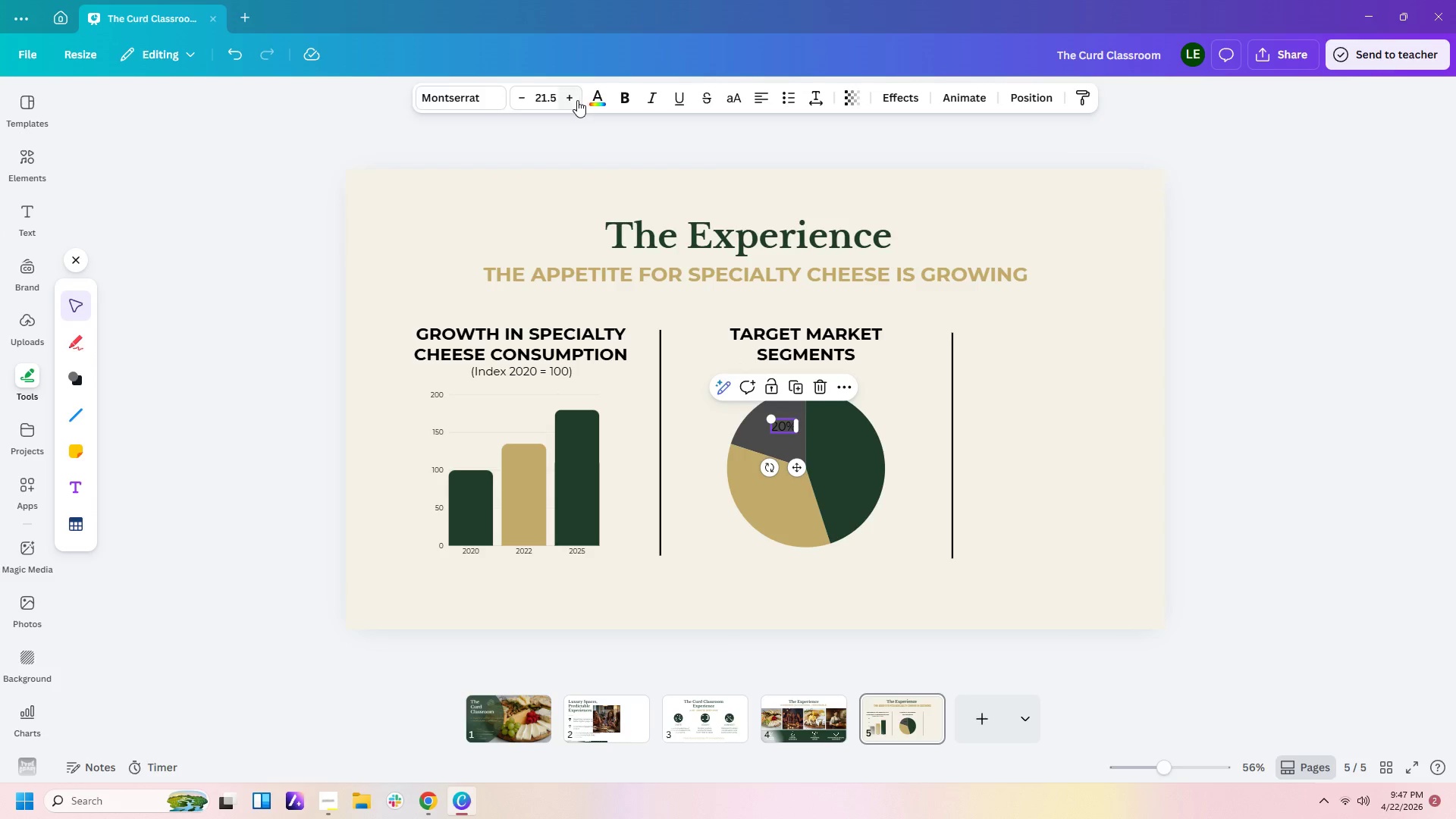 
left_click([594, 93])
 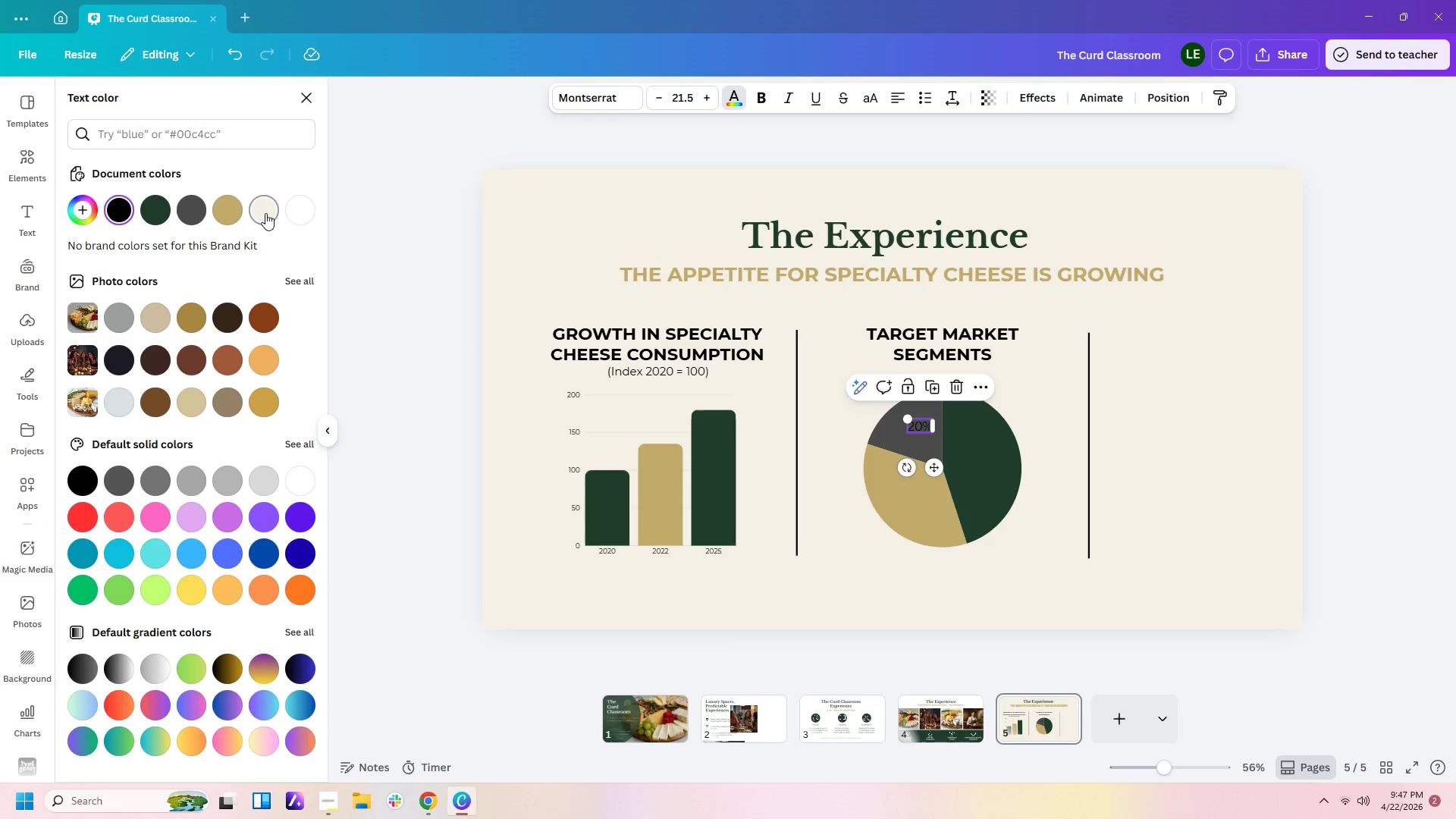 
left_click([285, 209])
 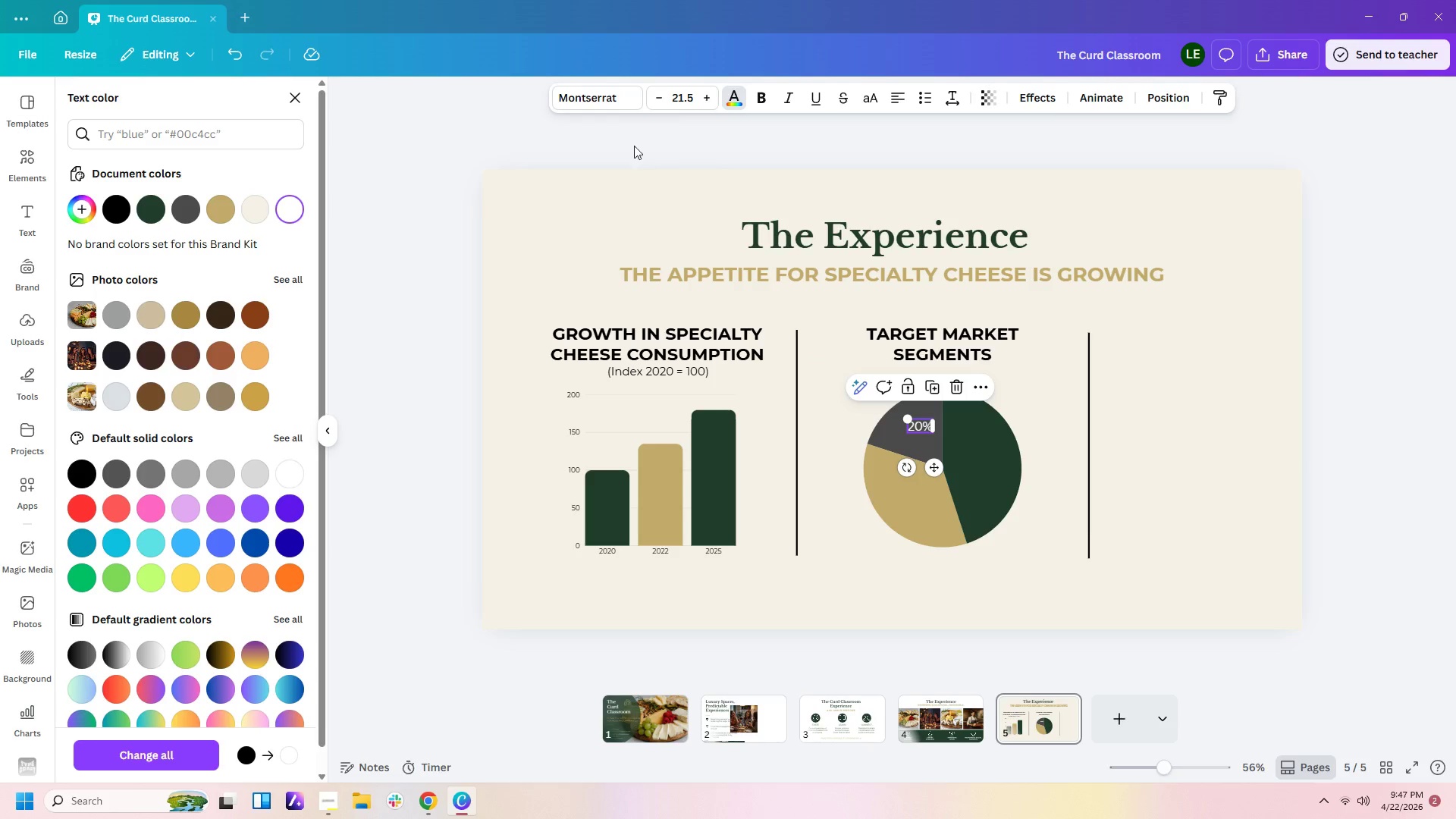 
left_click([695, 96])
 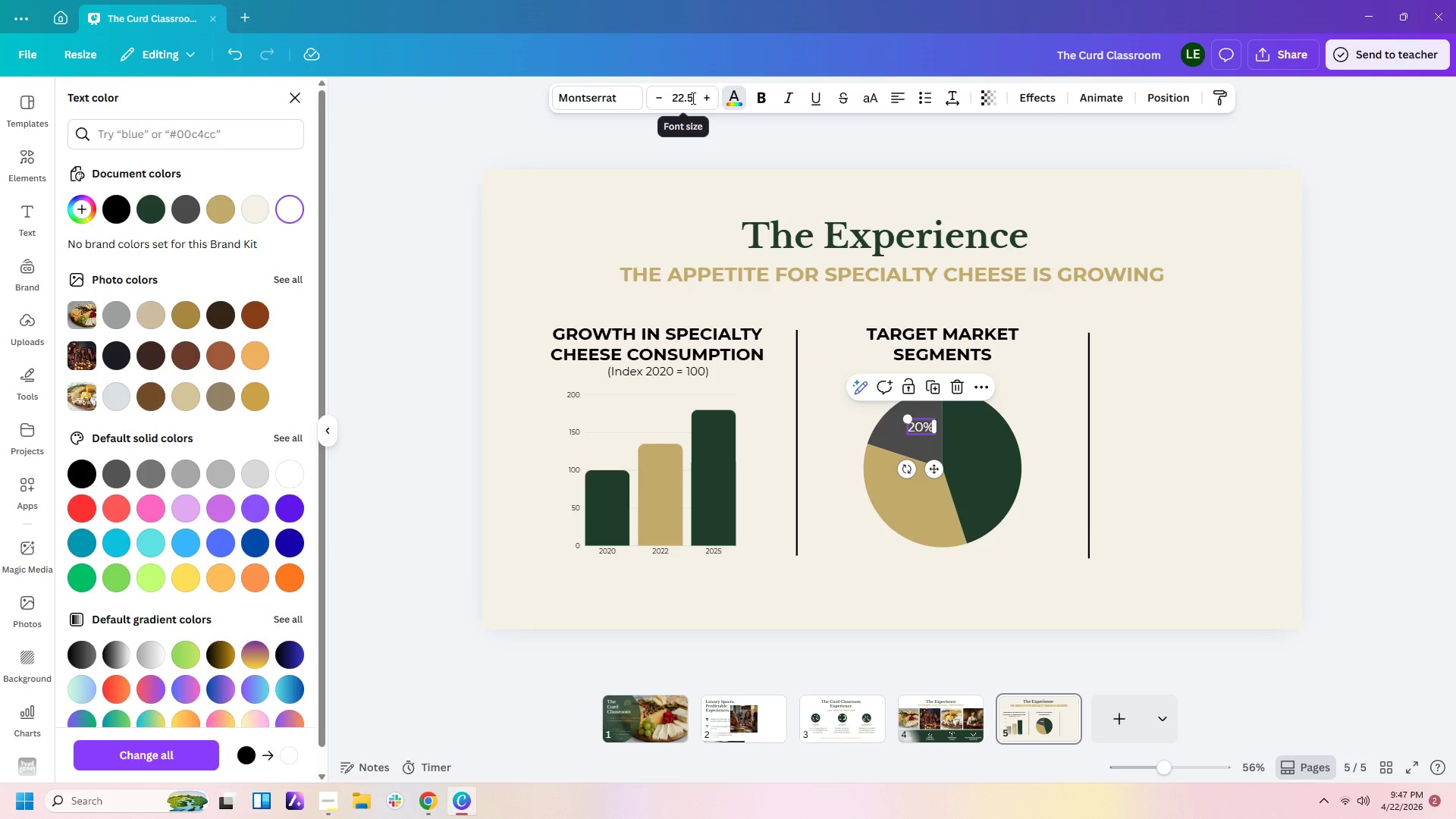 
left_click([1126, 372])
 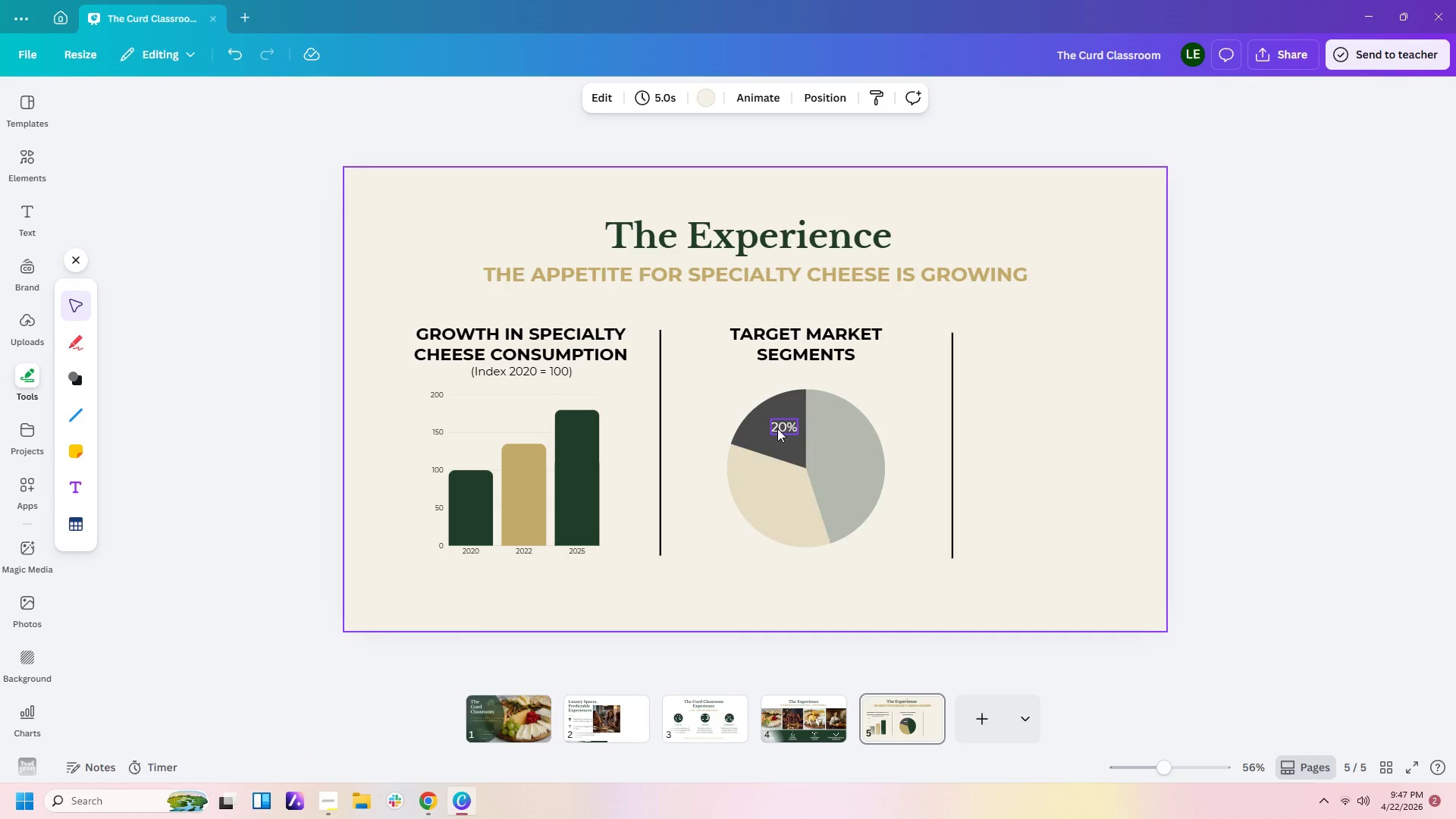 
left_click([783, 425])
 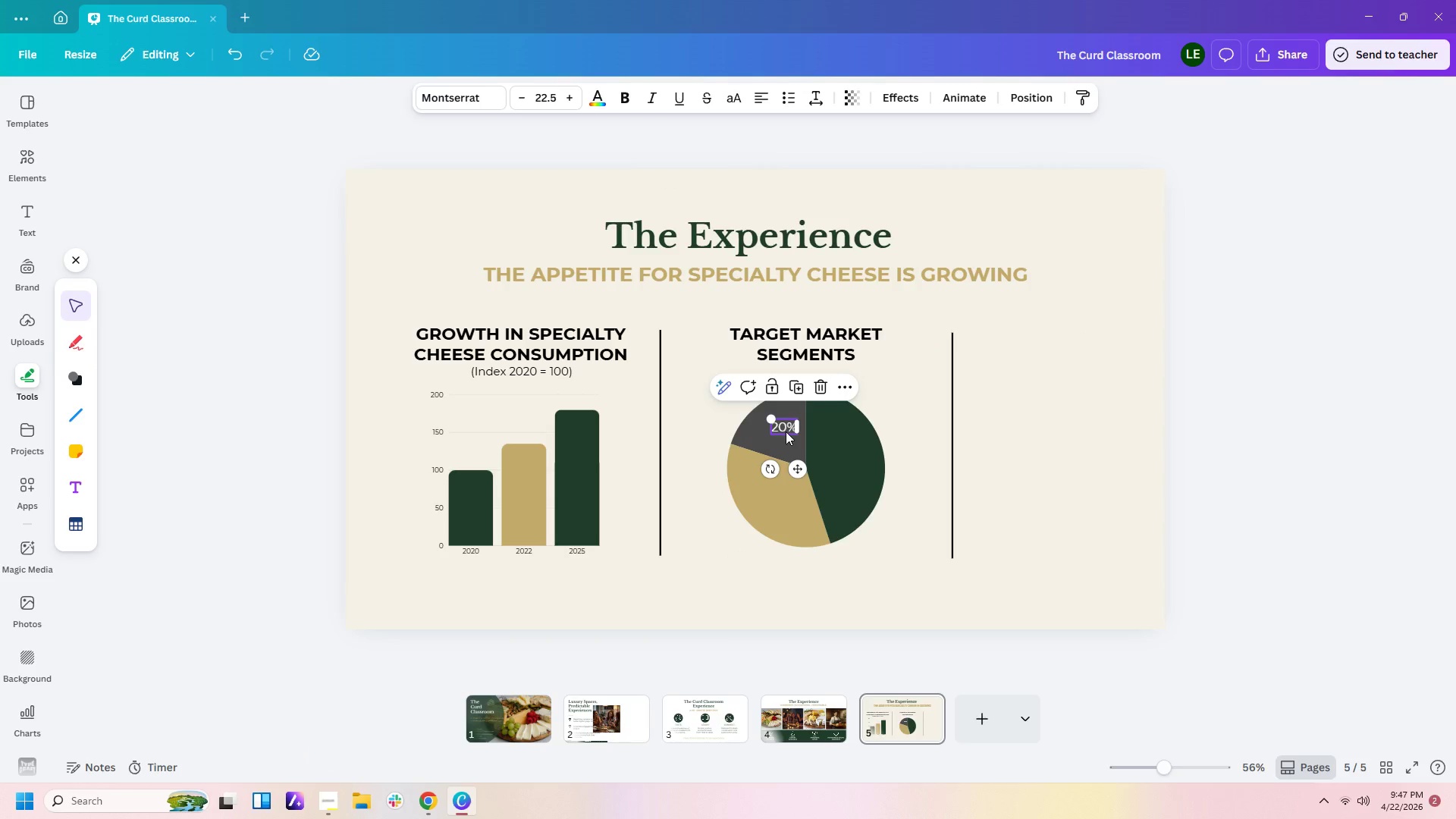 
key(Control+C)
 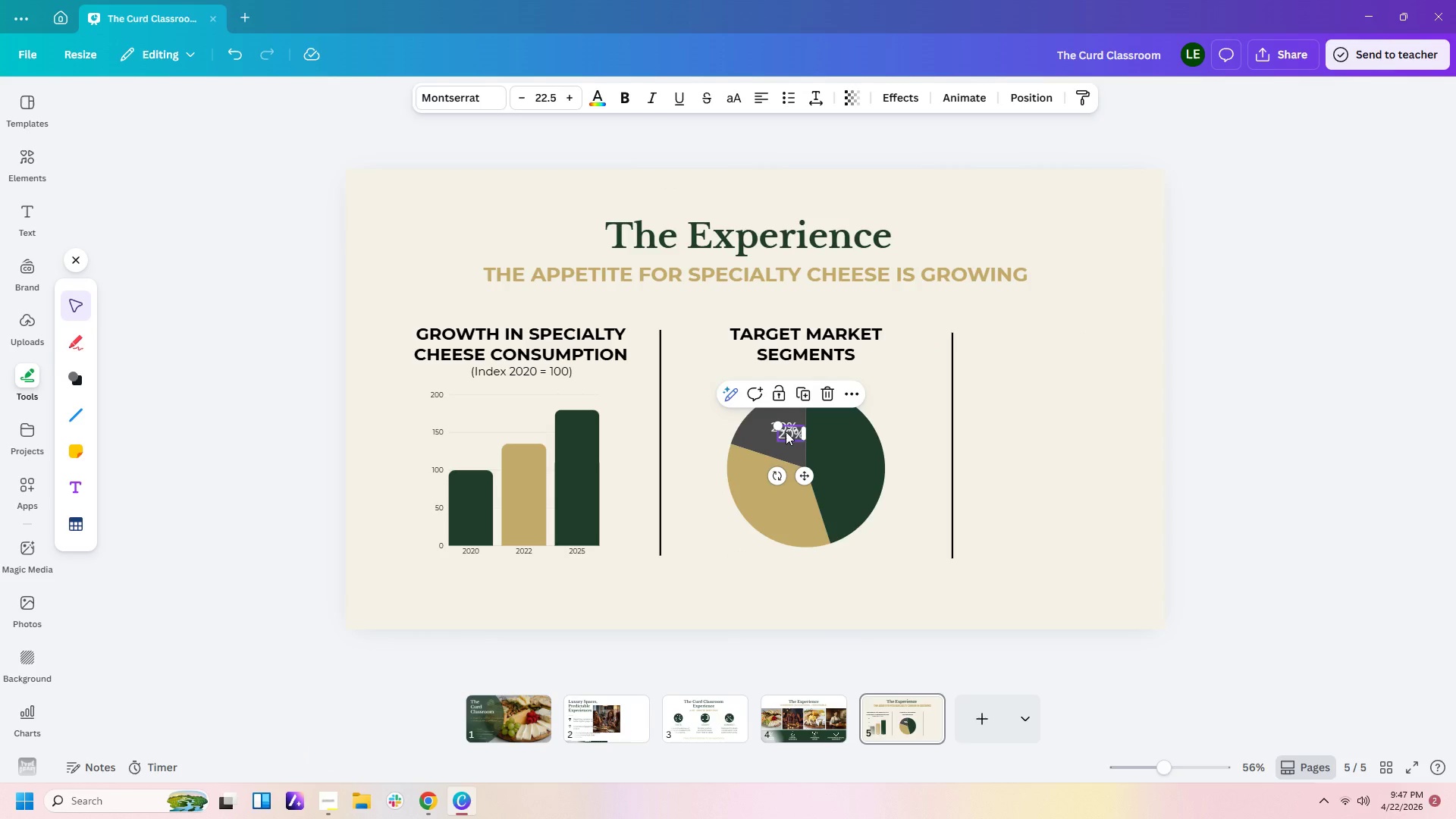 
key(Control+V)
 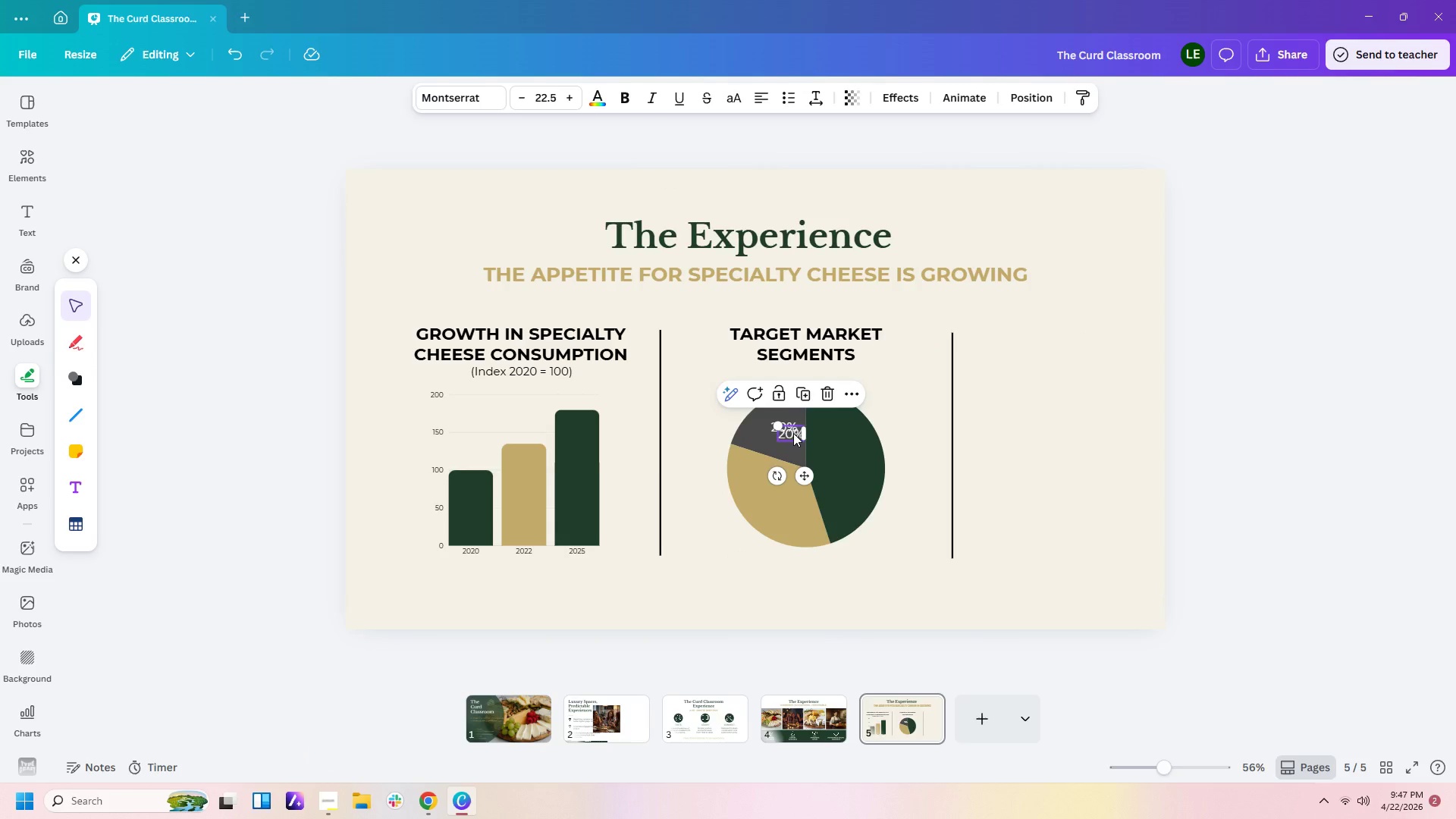 
left_click_drag(start_coordinate=[793, 433], to_coordinate=[778, 489])
 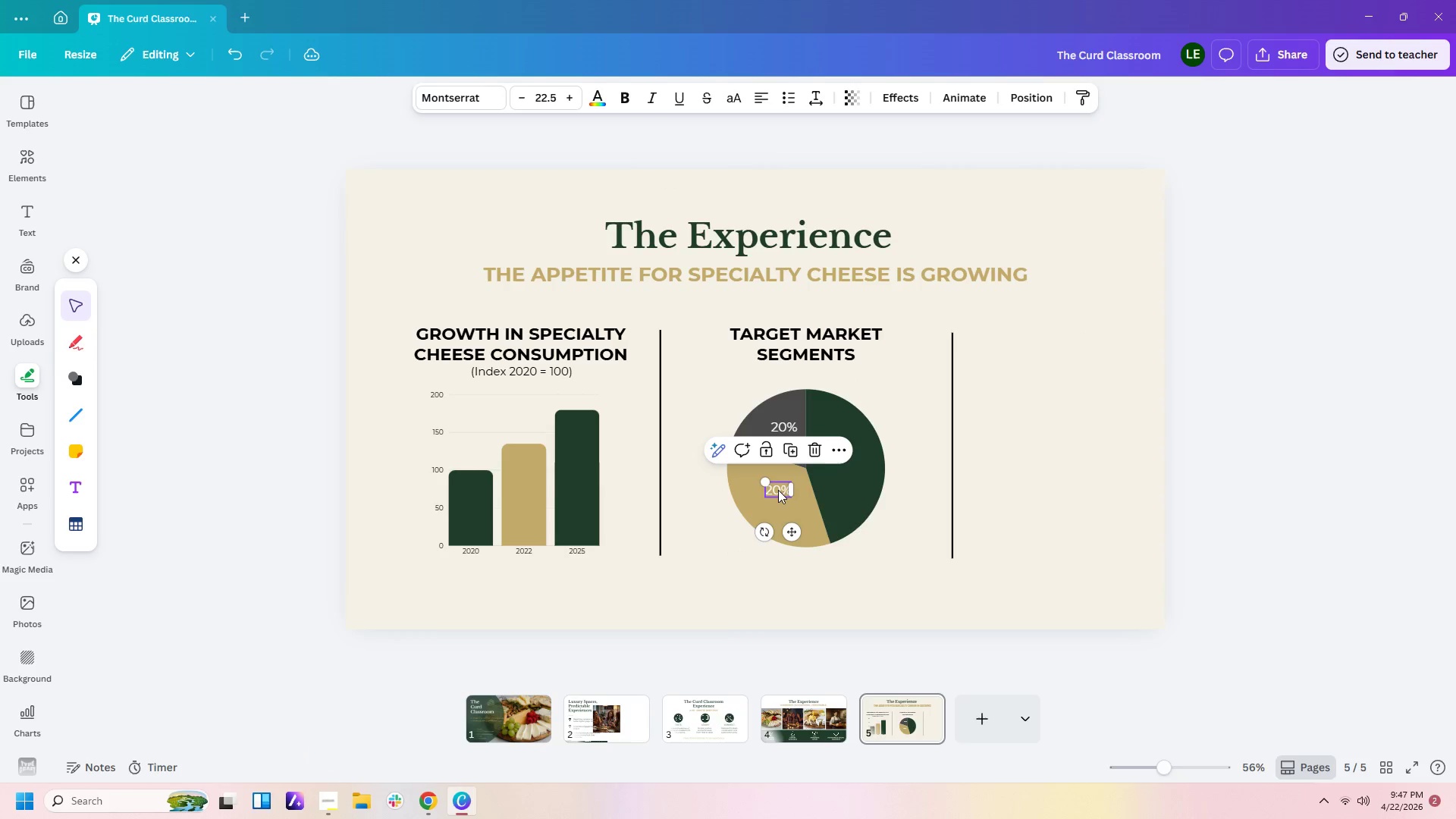 
double_click([778, 490])
 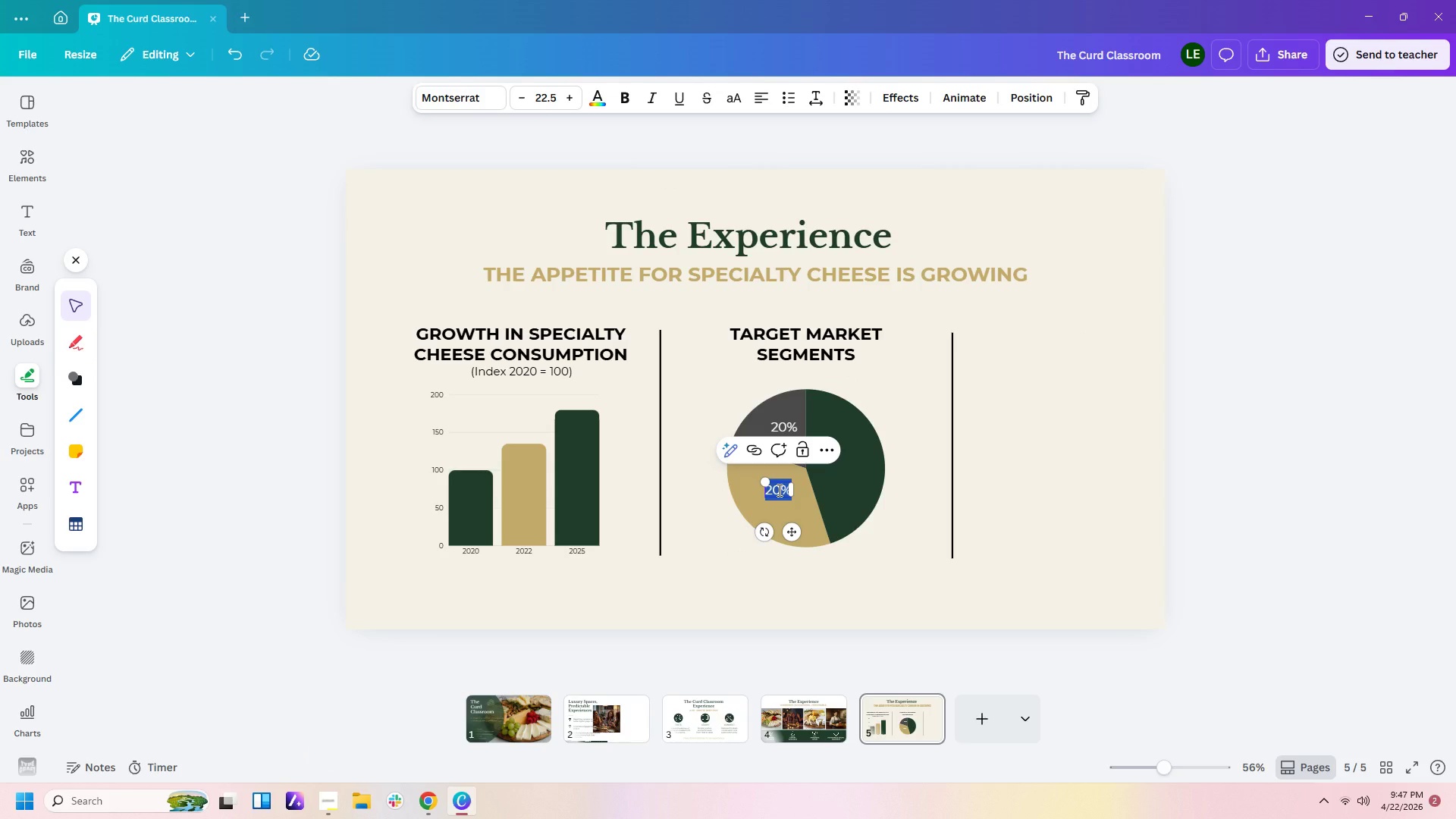 
type(35%)
 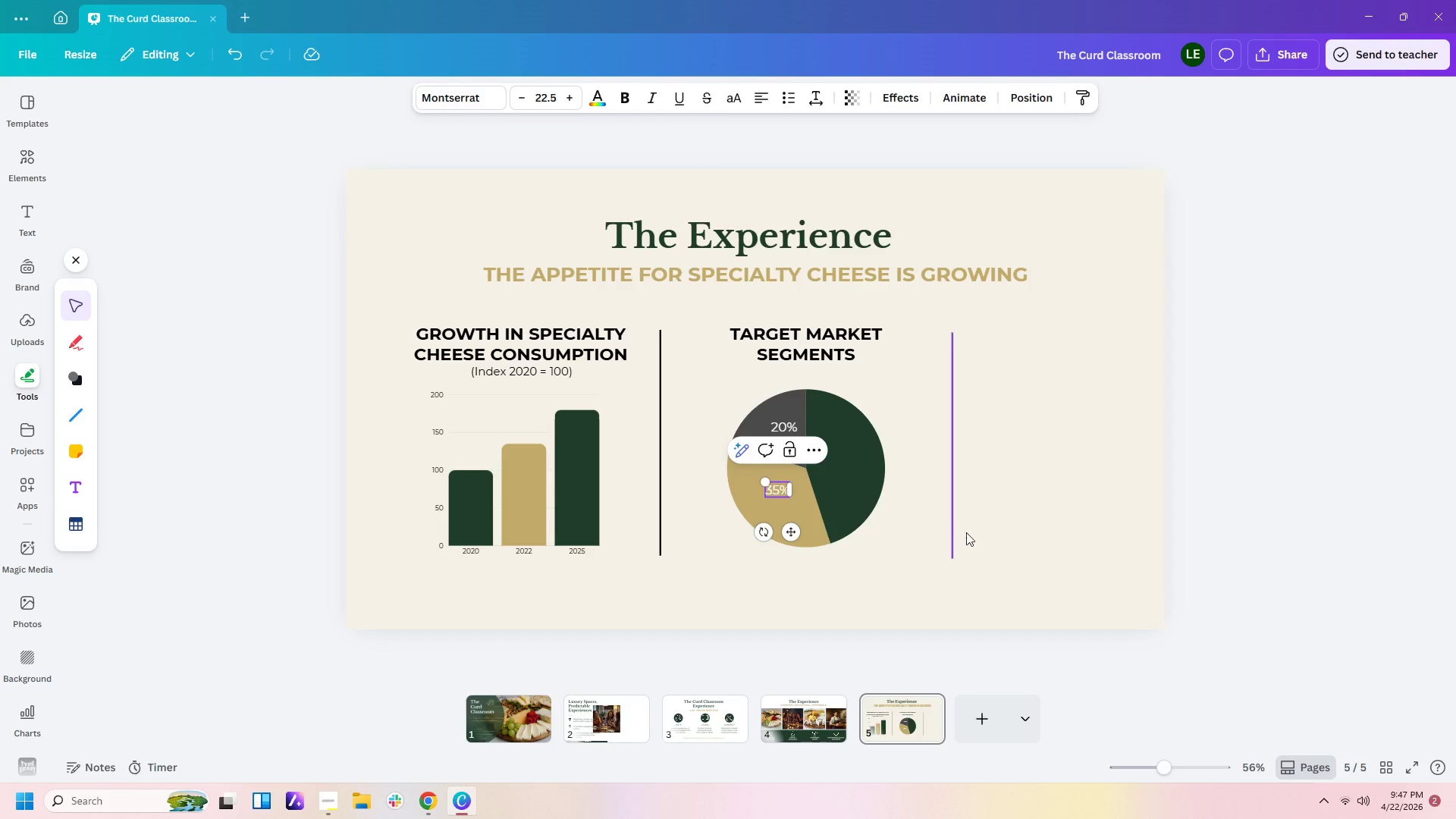 
left_click([931, 506])
 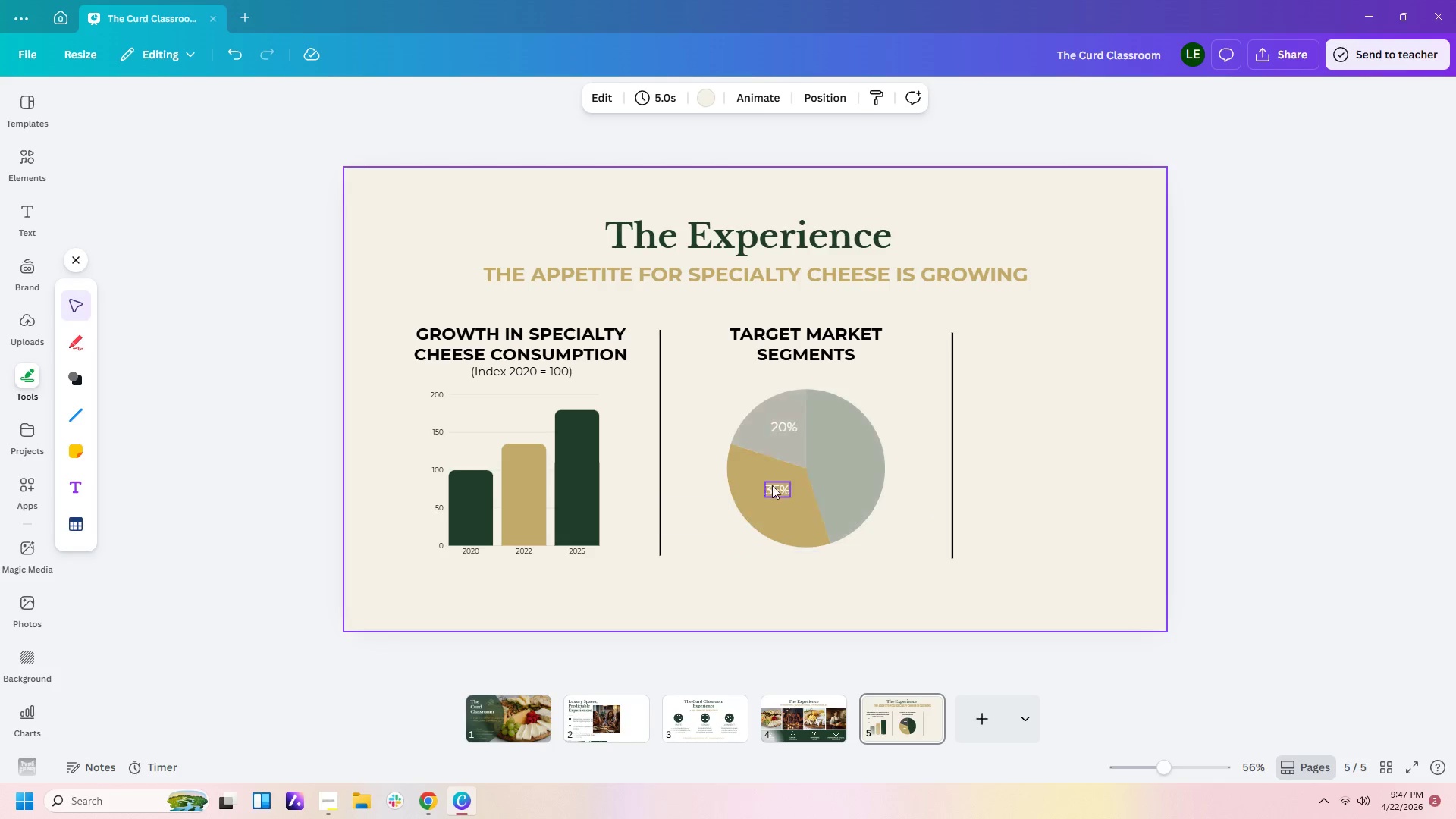 
left_click_drag(start_coordinate=[773, 485], to_coordinate=[773, 498])
 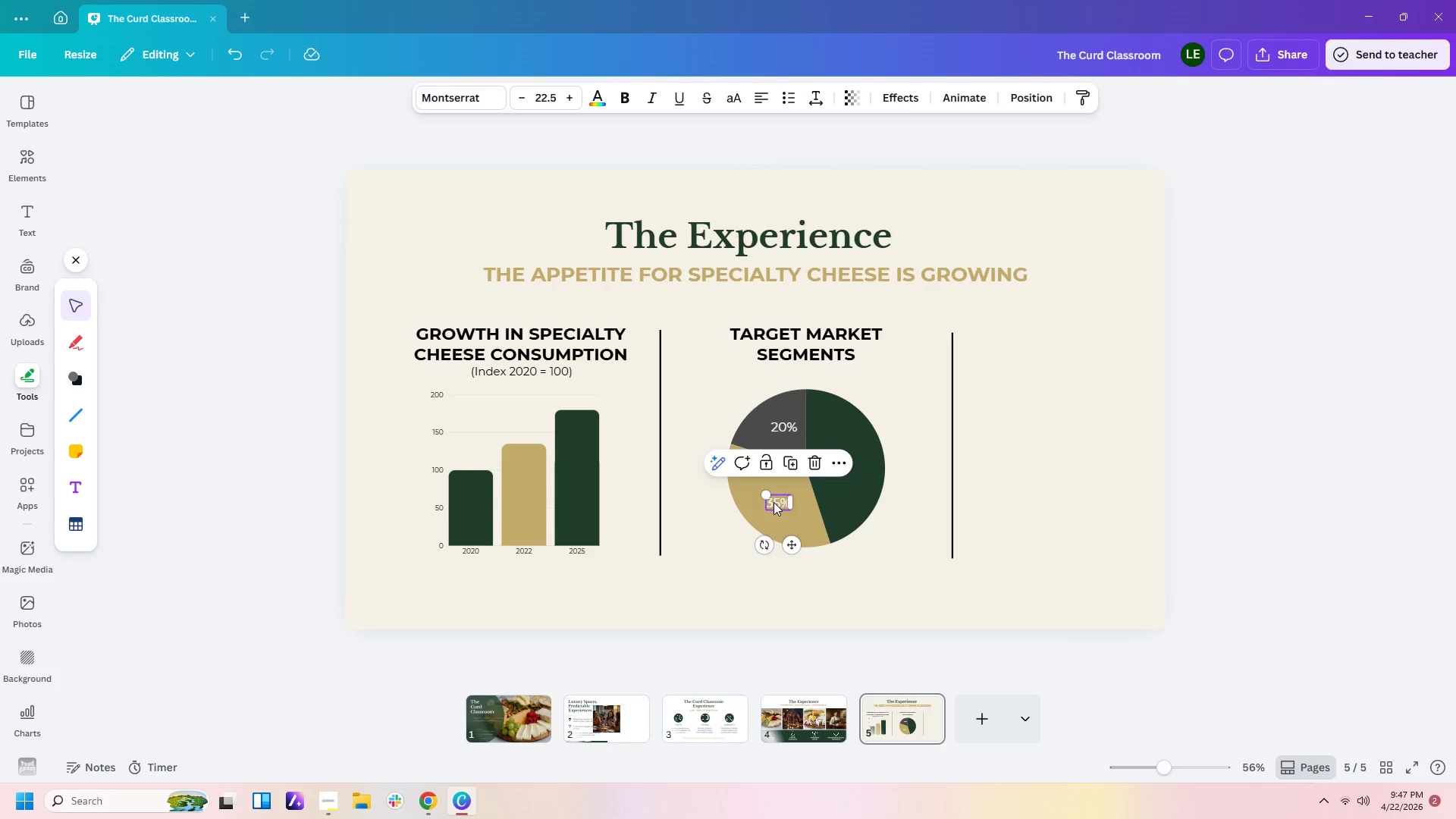 
left_click_drag(start_coordinate=[774, 502], to_coordinate=[771, 498])
 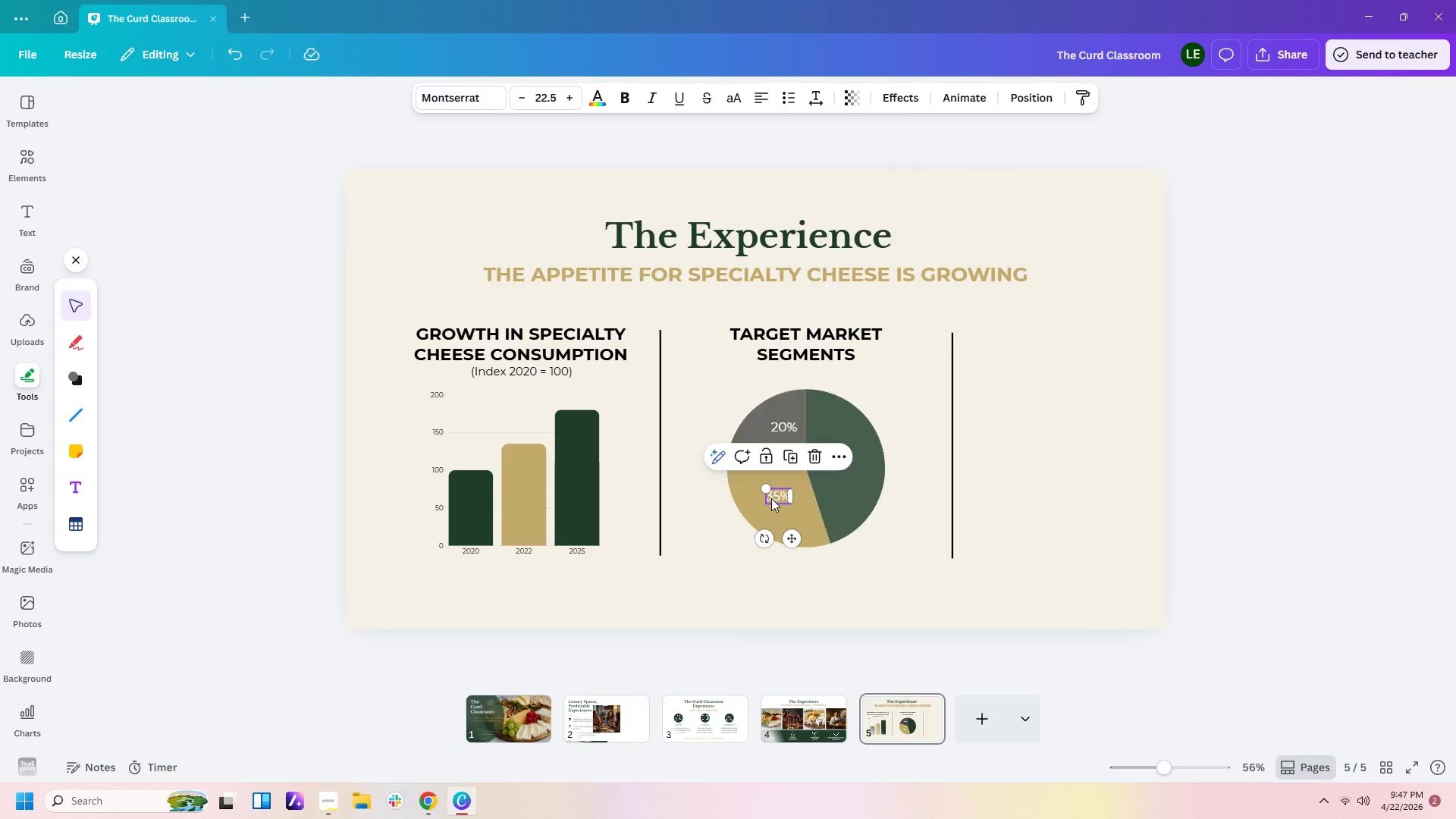 
key(Control+C)
 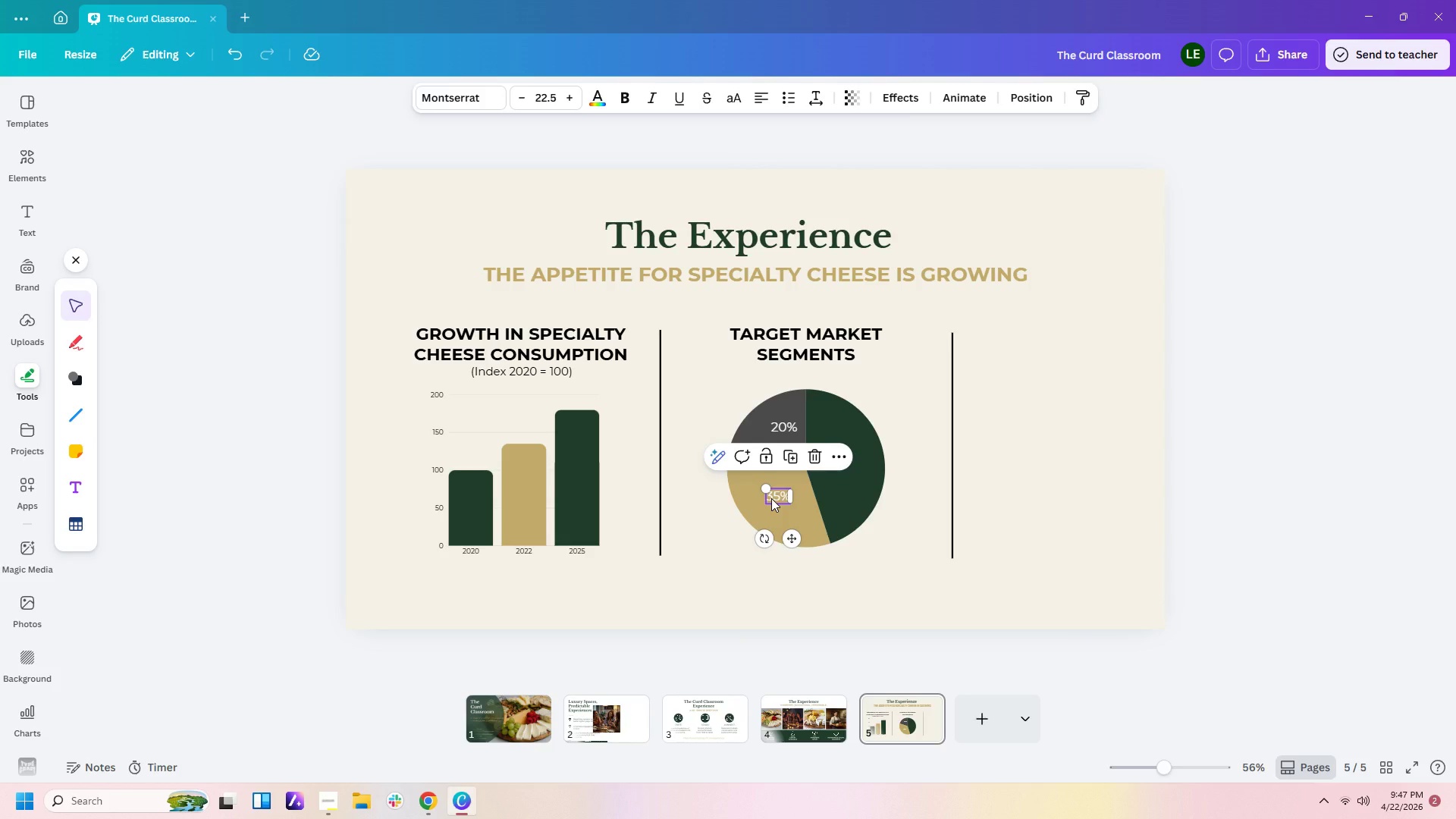 
key(Control+V)
 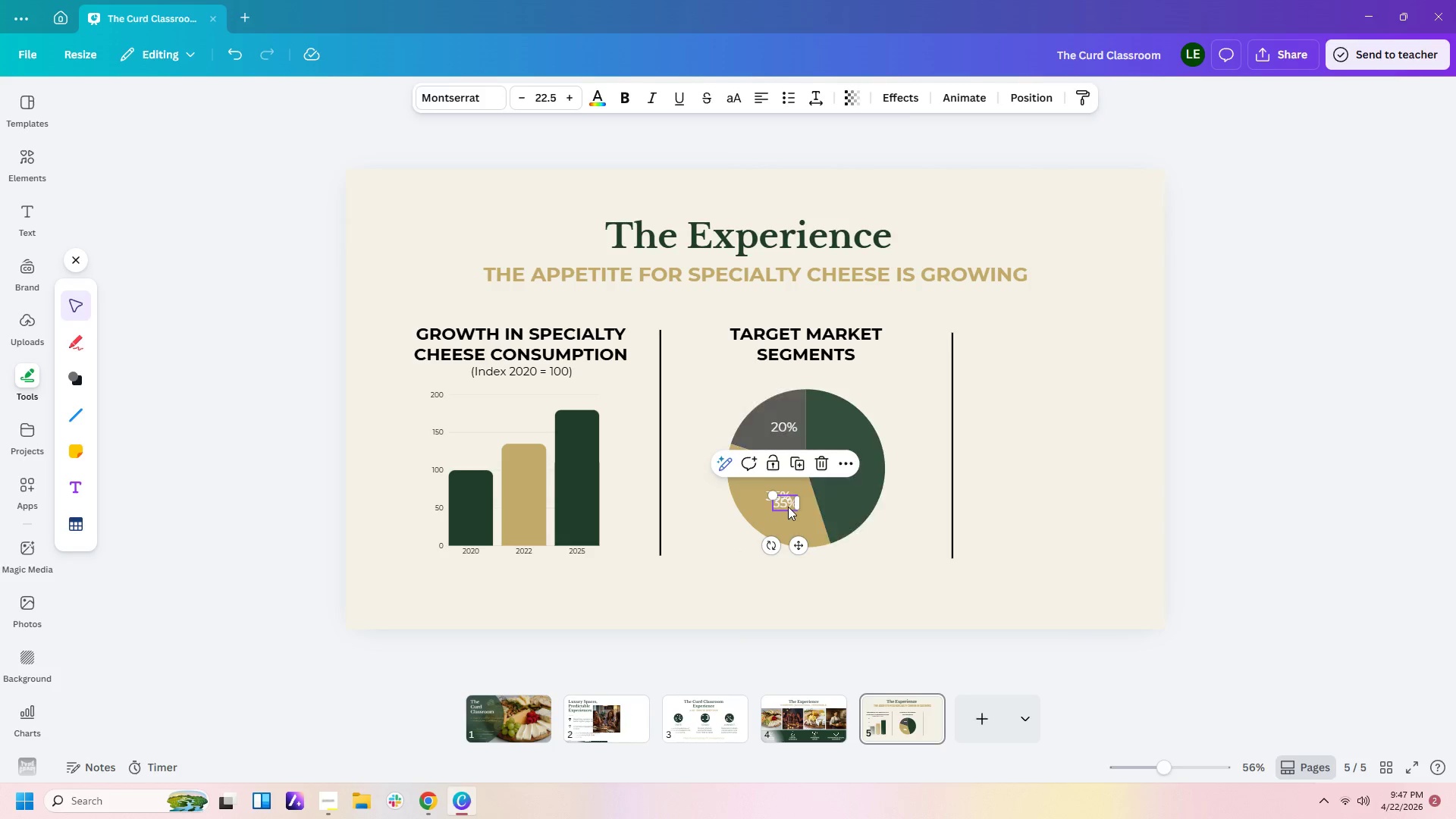 
left_click_drag(start_coordinate=[787, 503], to_coordinate=[853, 467])
 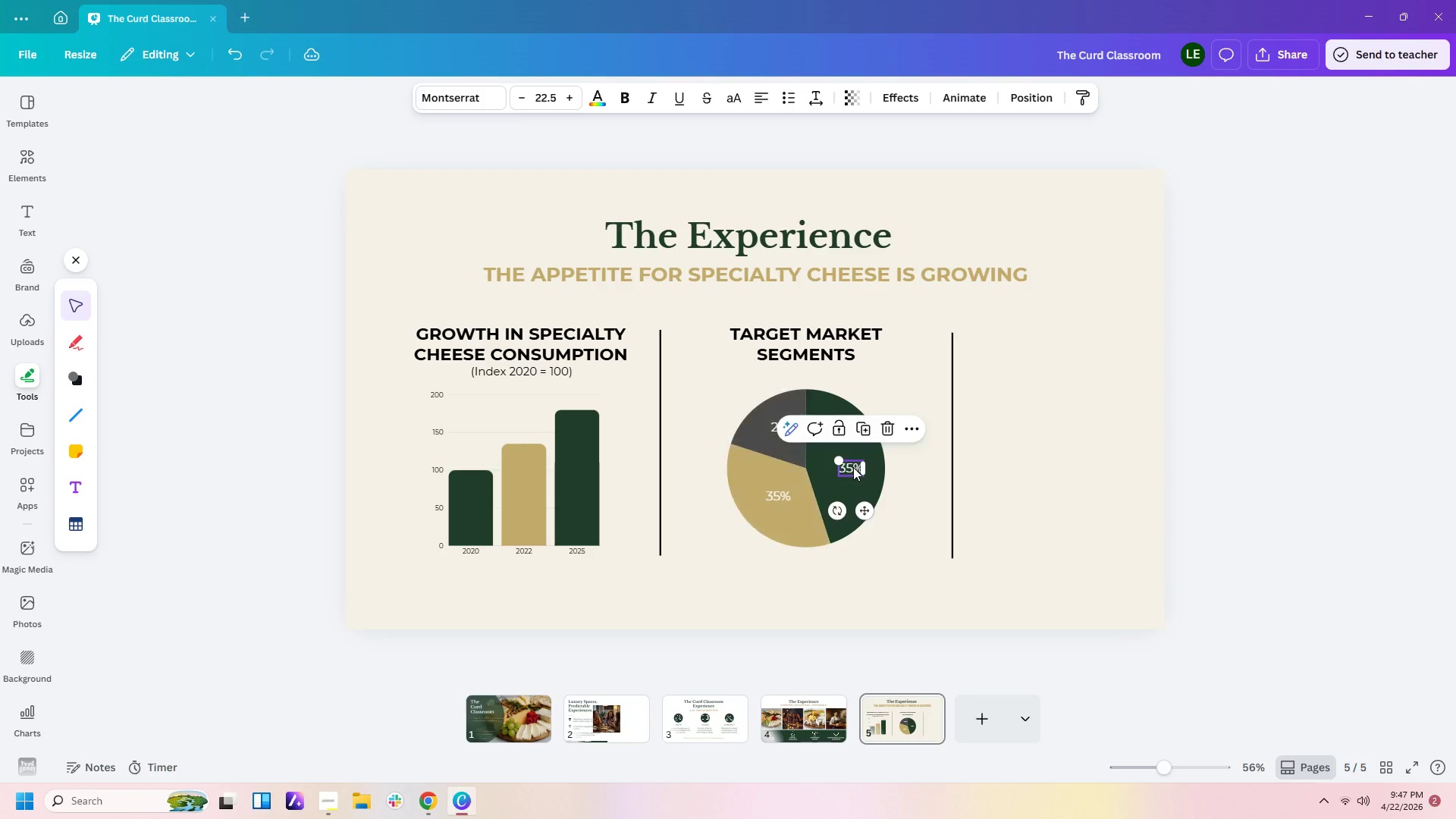 
double_click([853, 467])
 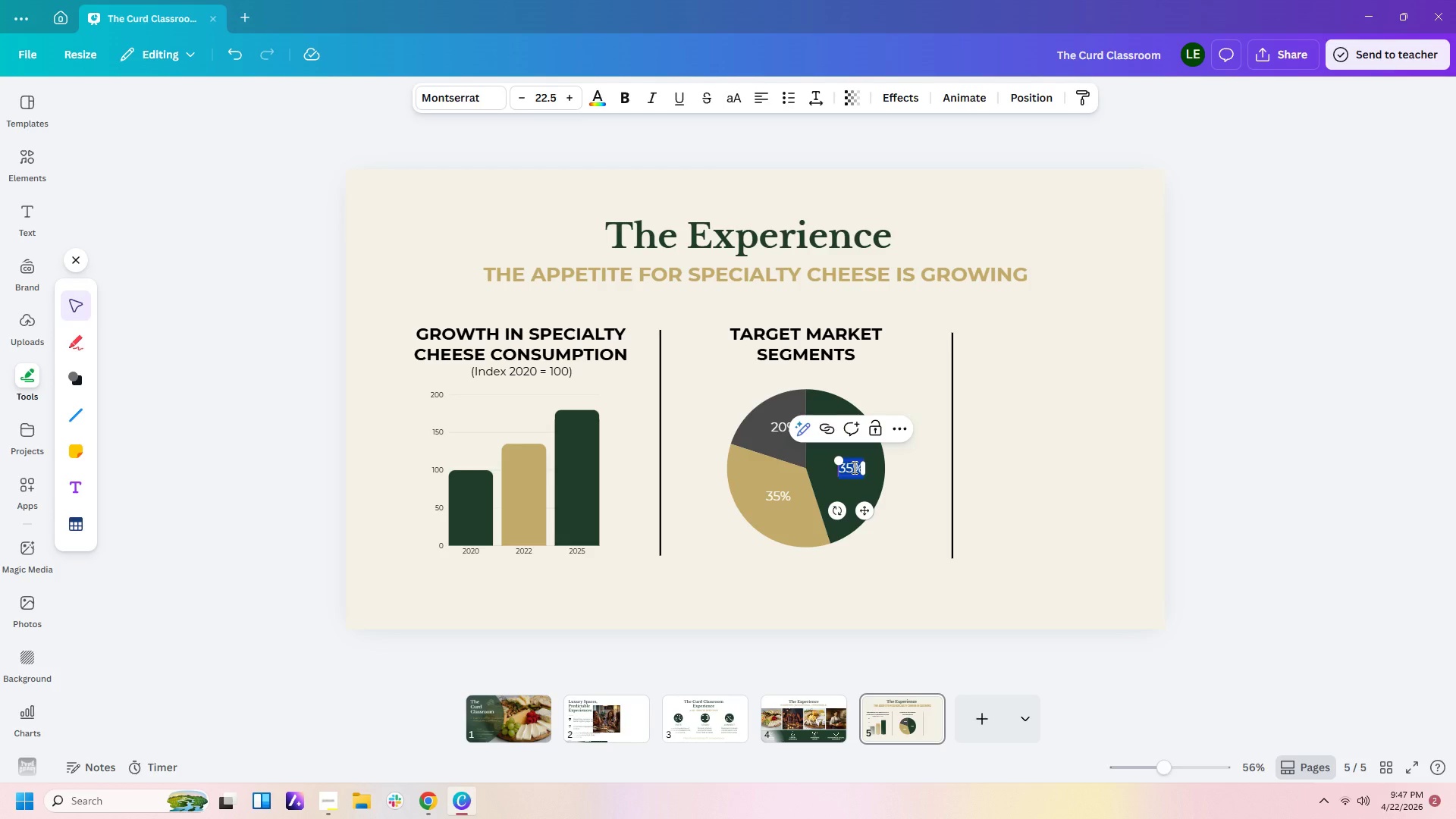 
type(45%)
 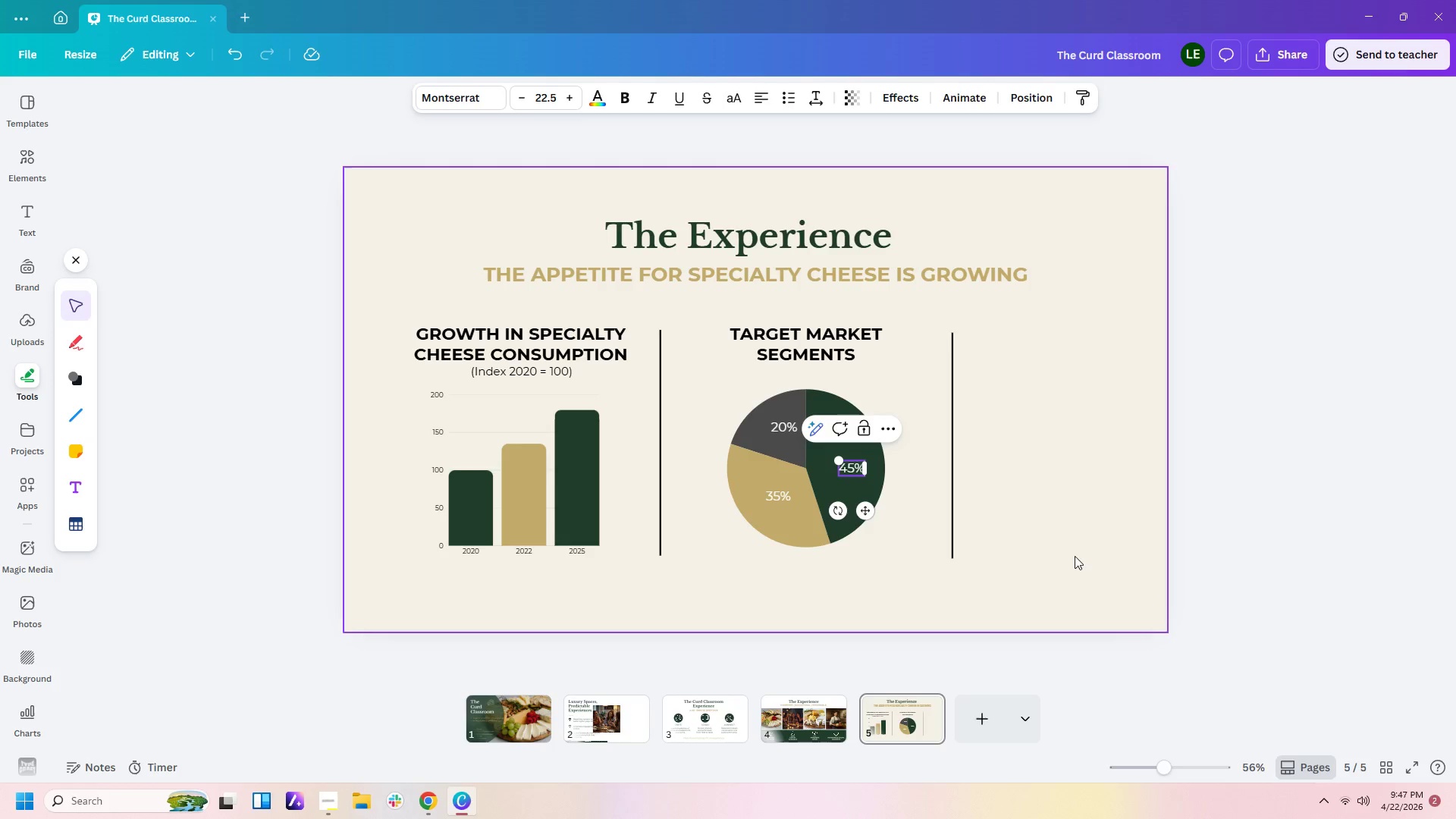 
left_click([1062, 536])
 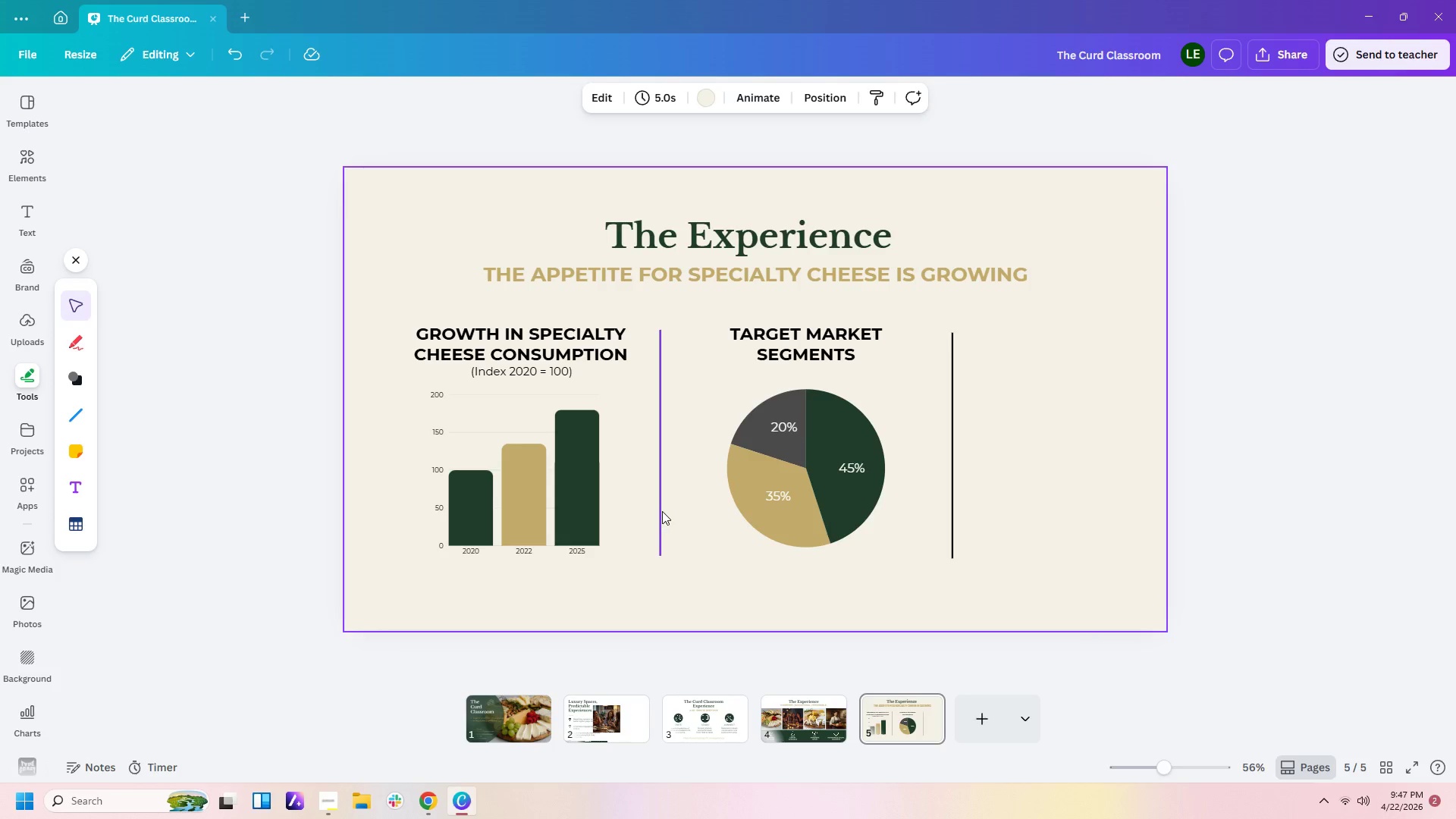 
left_click([661, 510])
 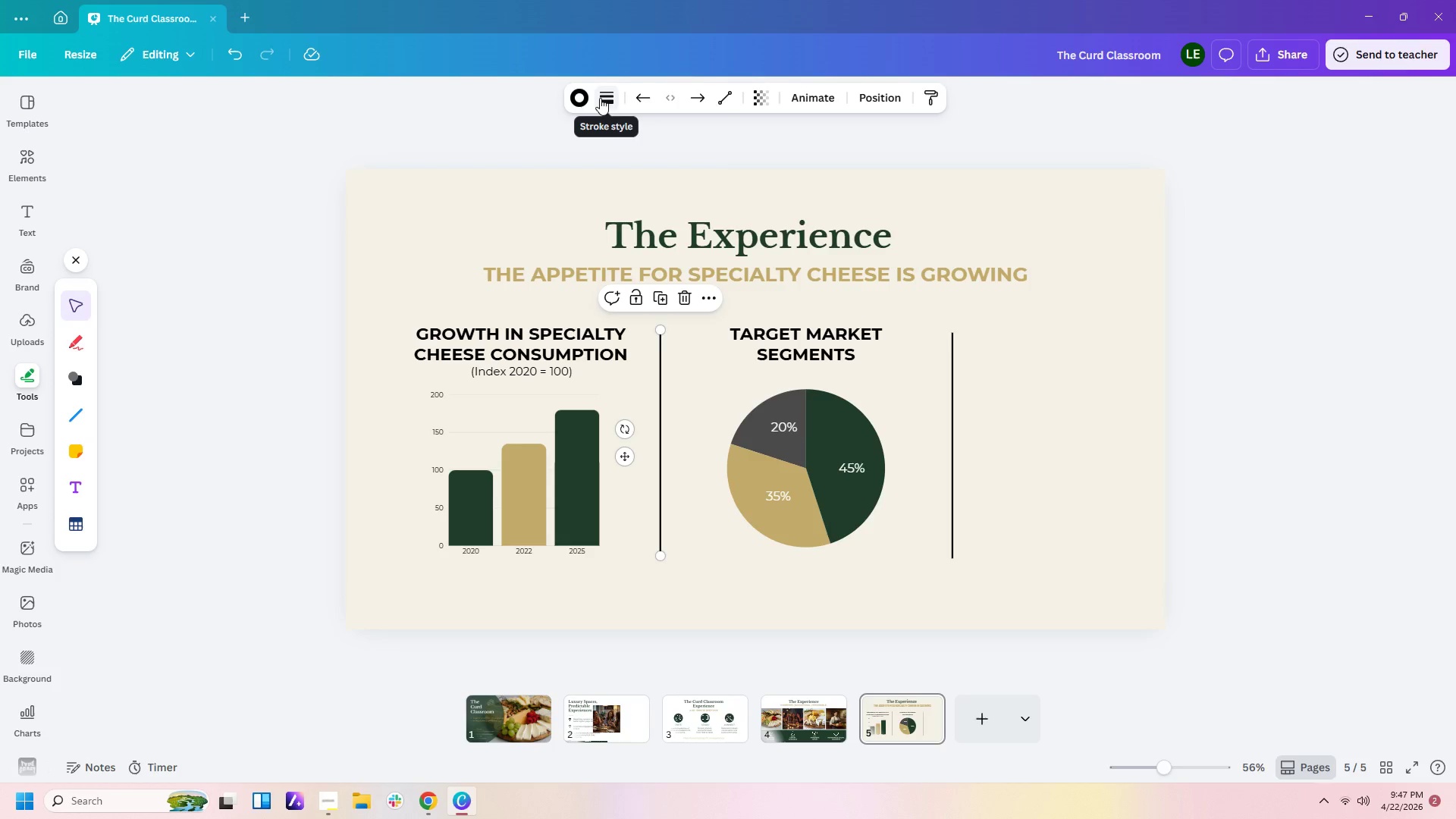 
left_click([578, 98])
 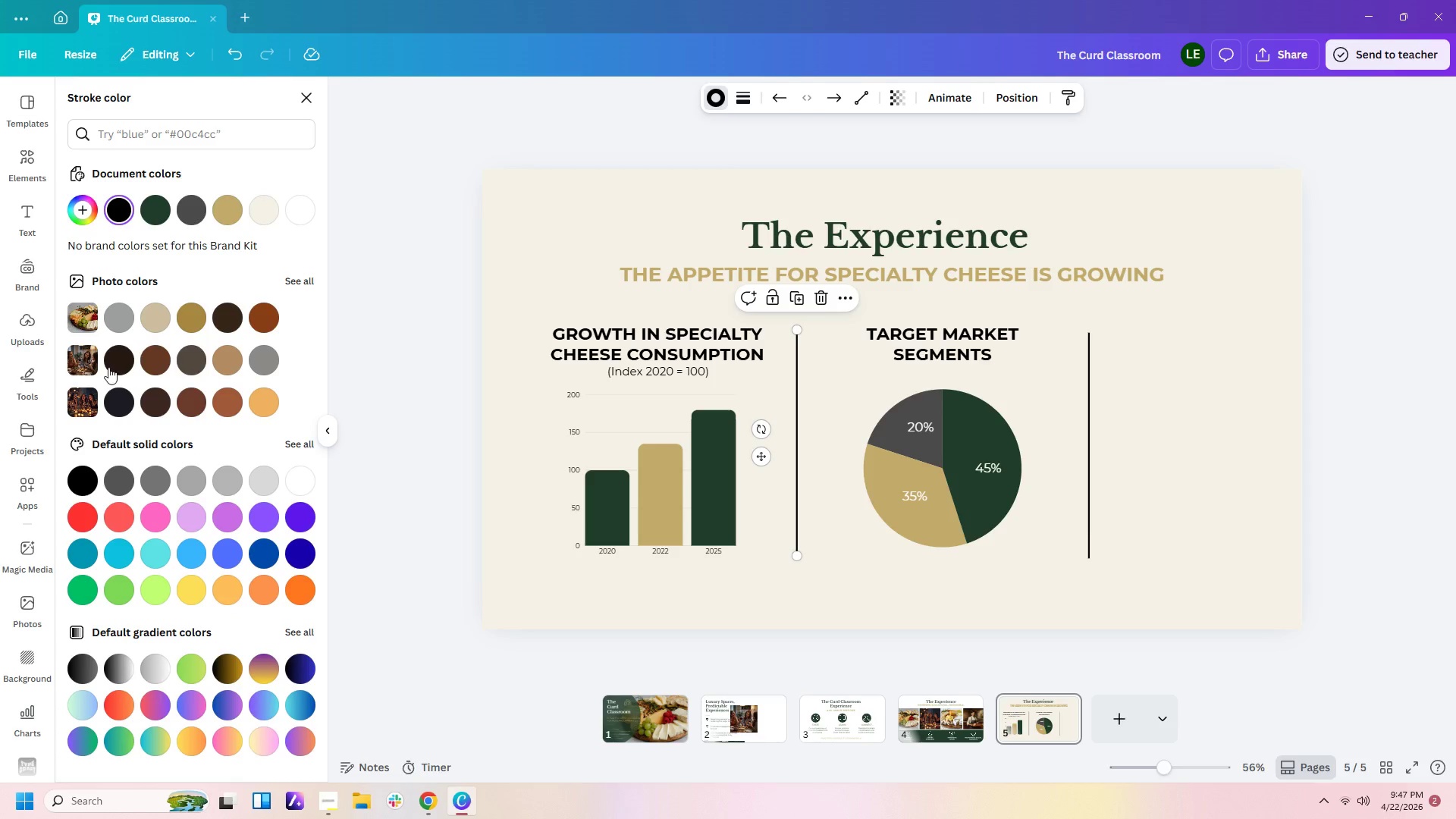 
left_click([187, 312])
 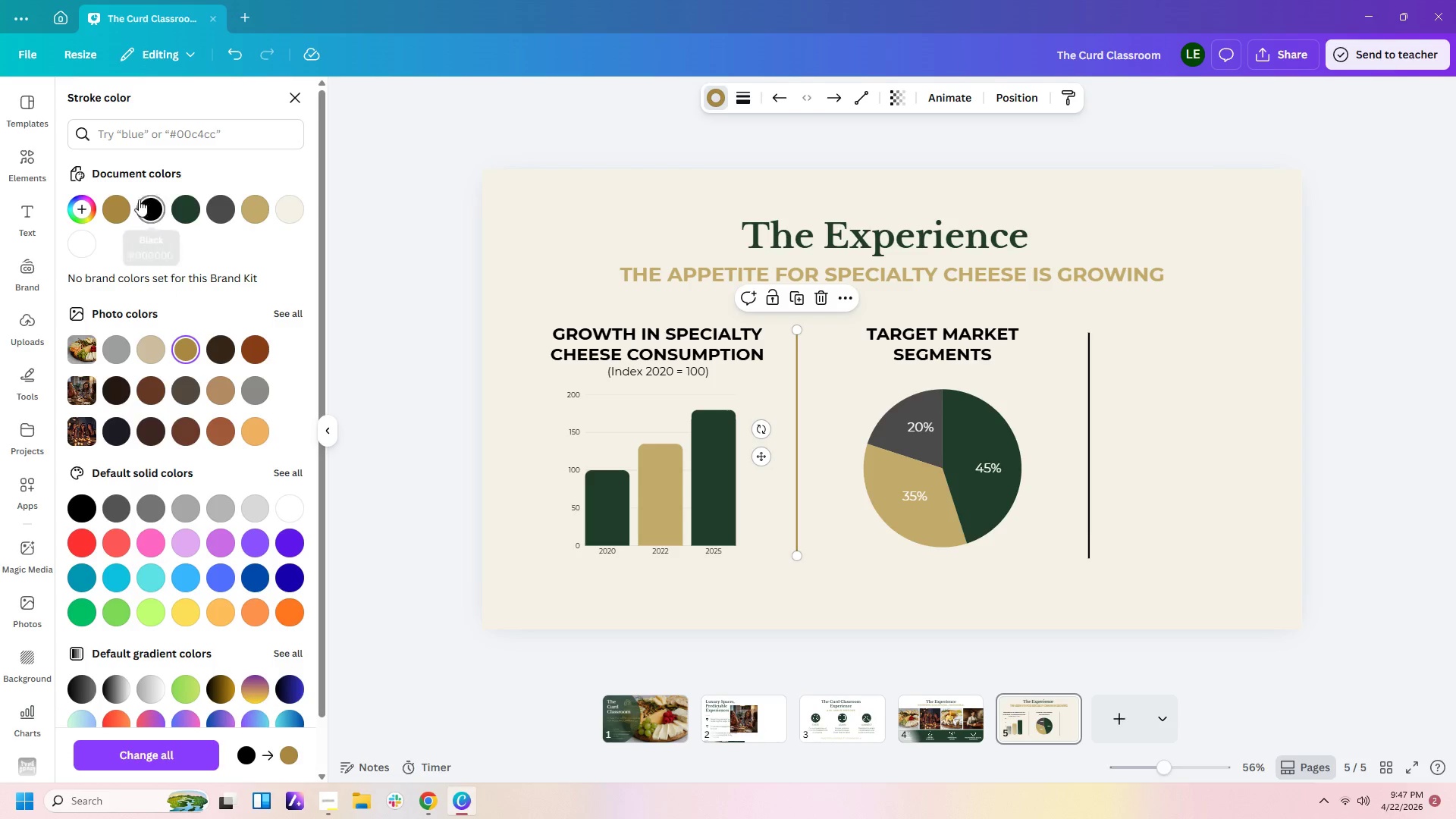 
left_click([118, 206])
 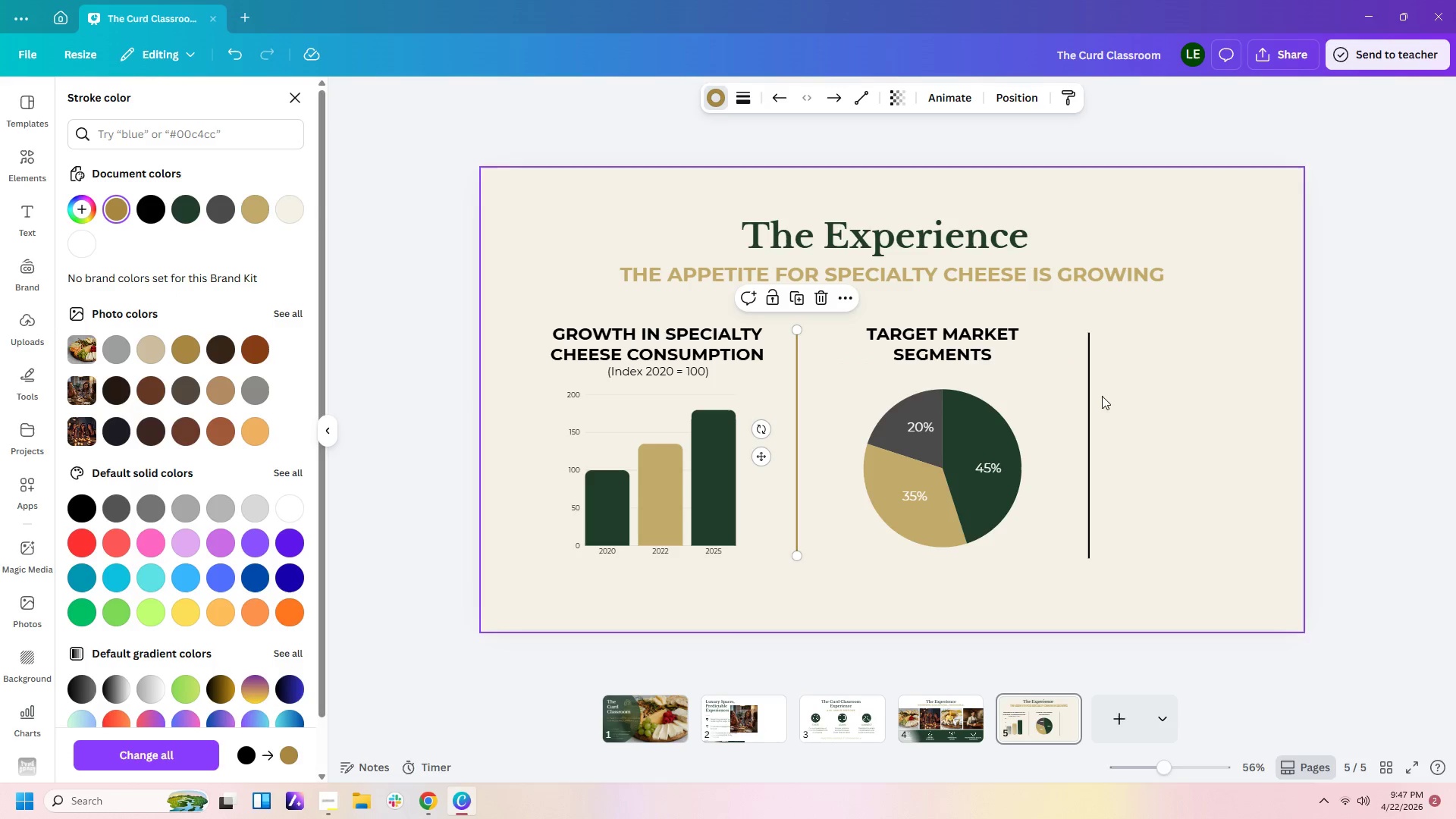 
left_click([1090, 396])
 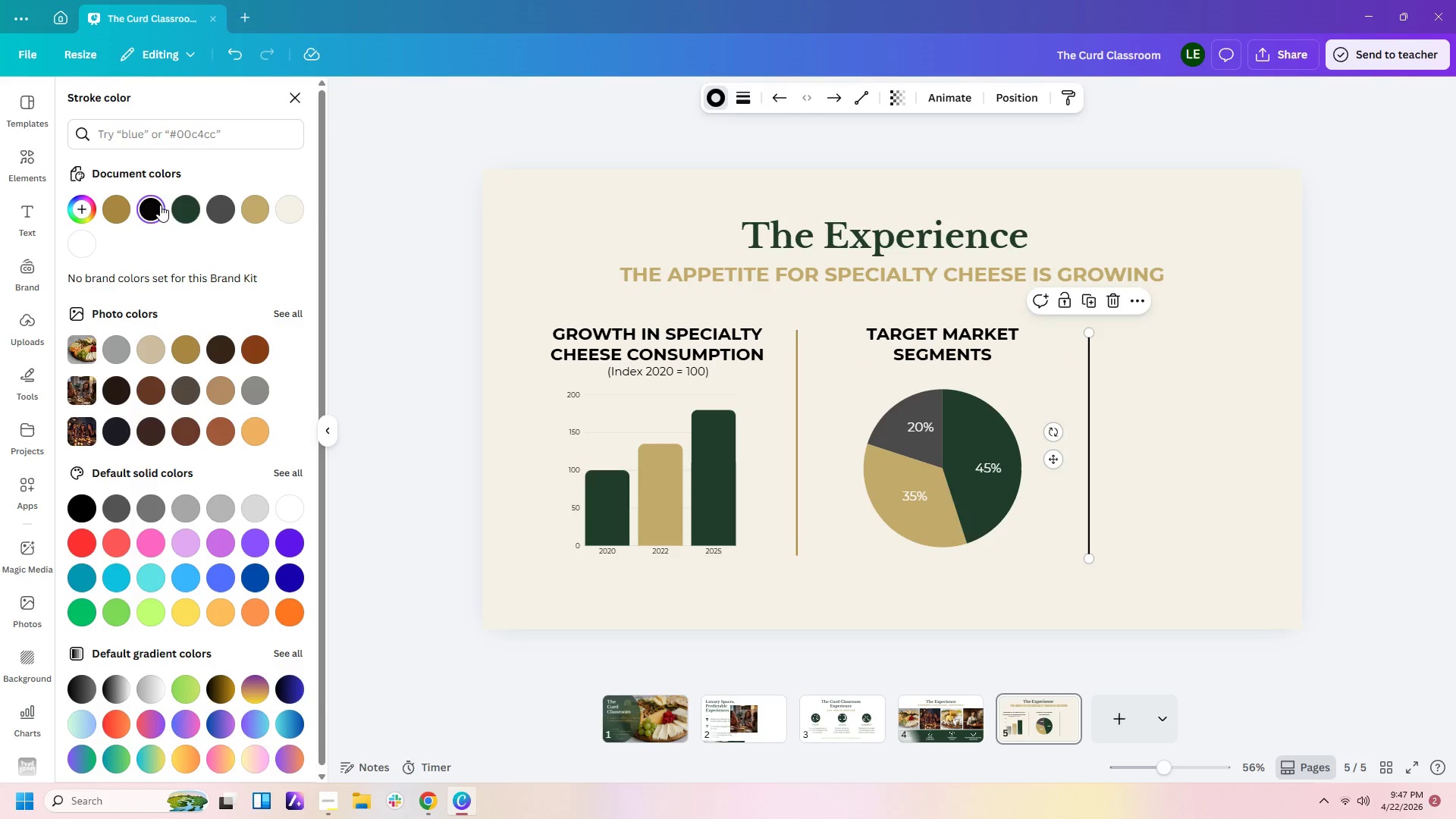 
left_click([130, 205])
 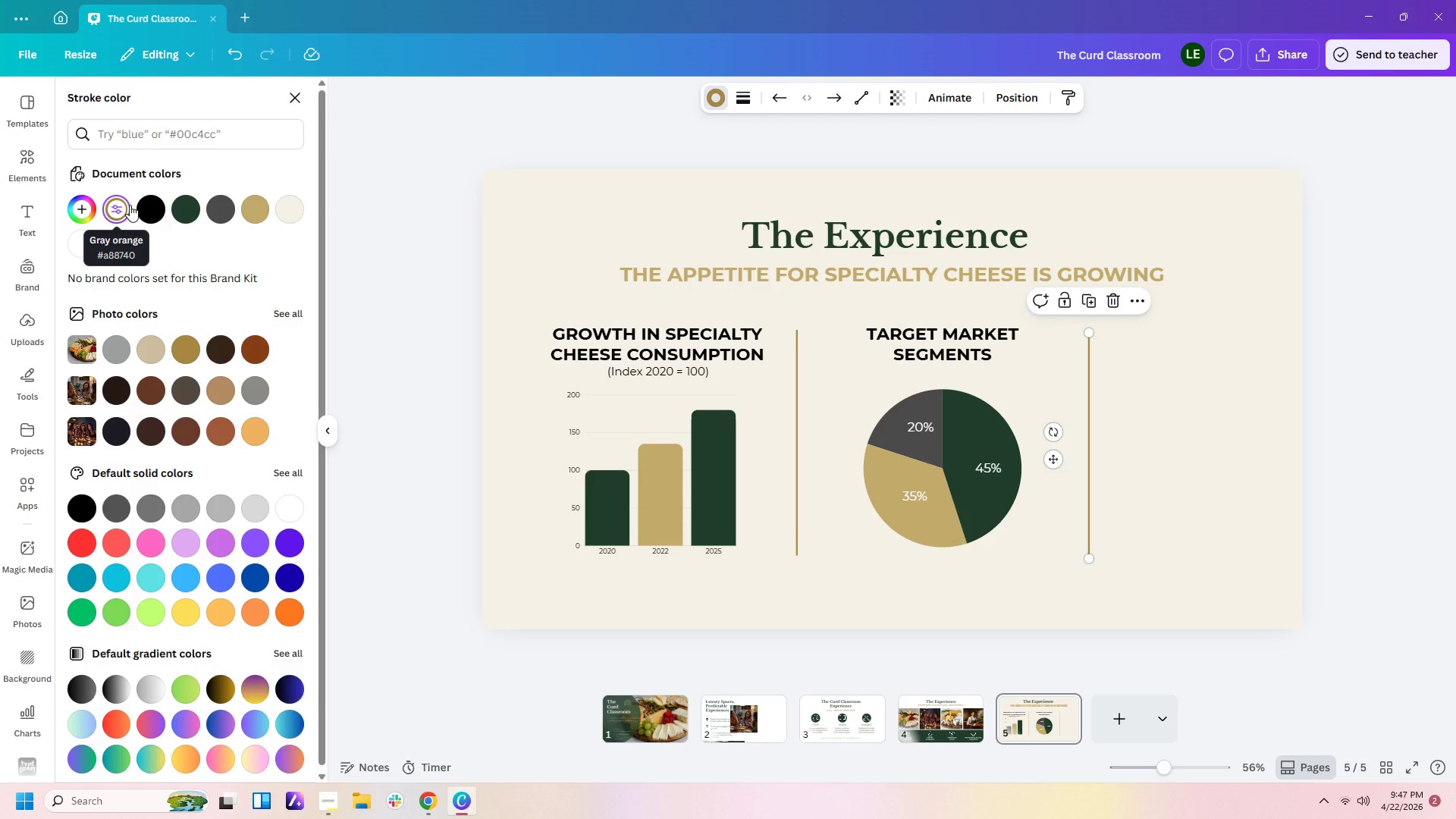 
left_click([125, 207])
 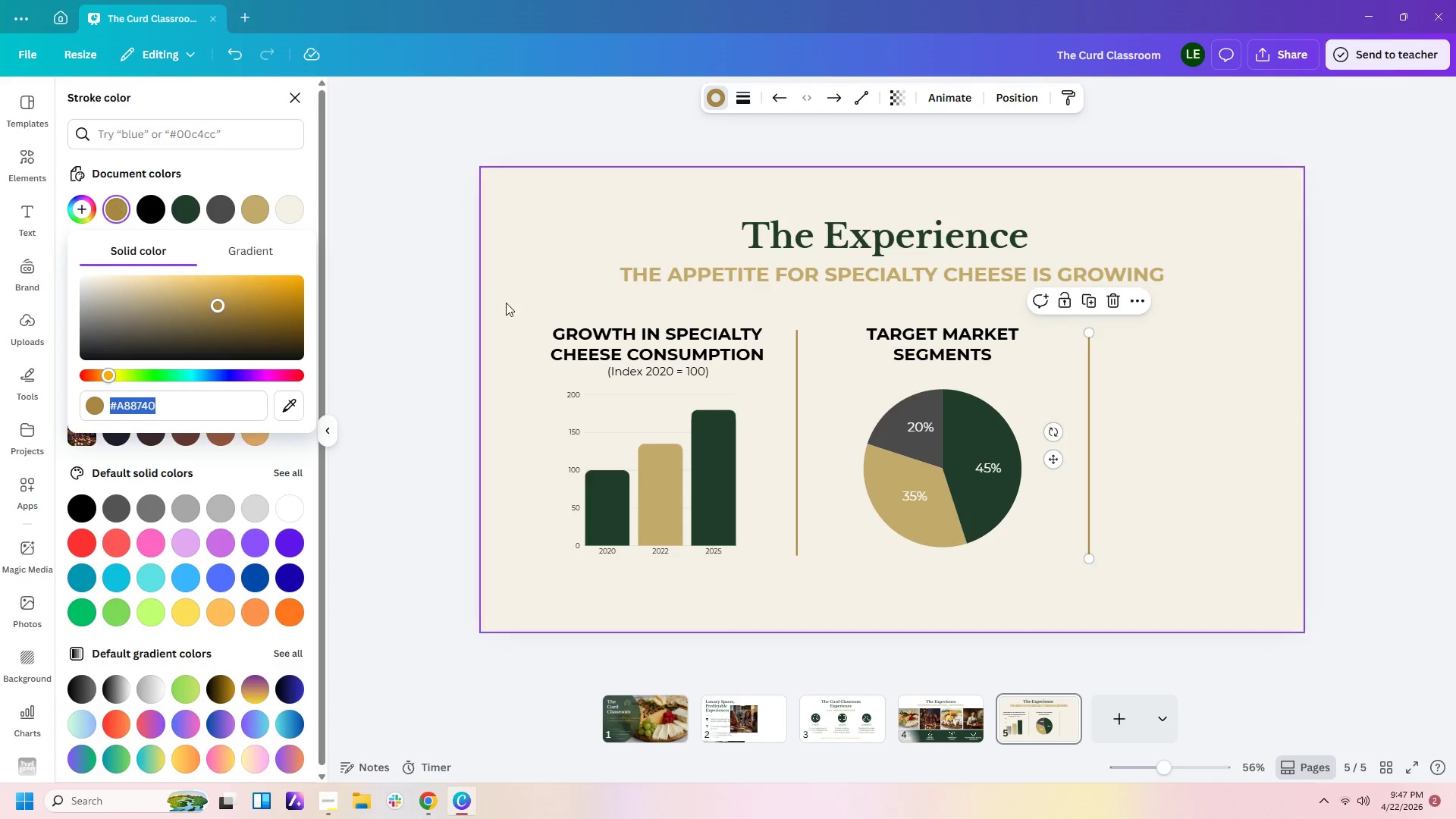 
left_click([509, 303])
 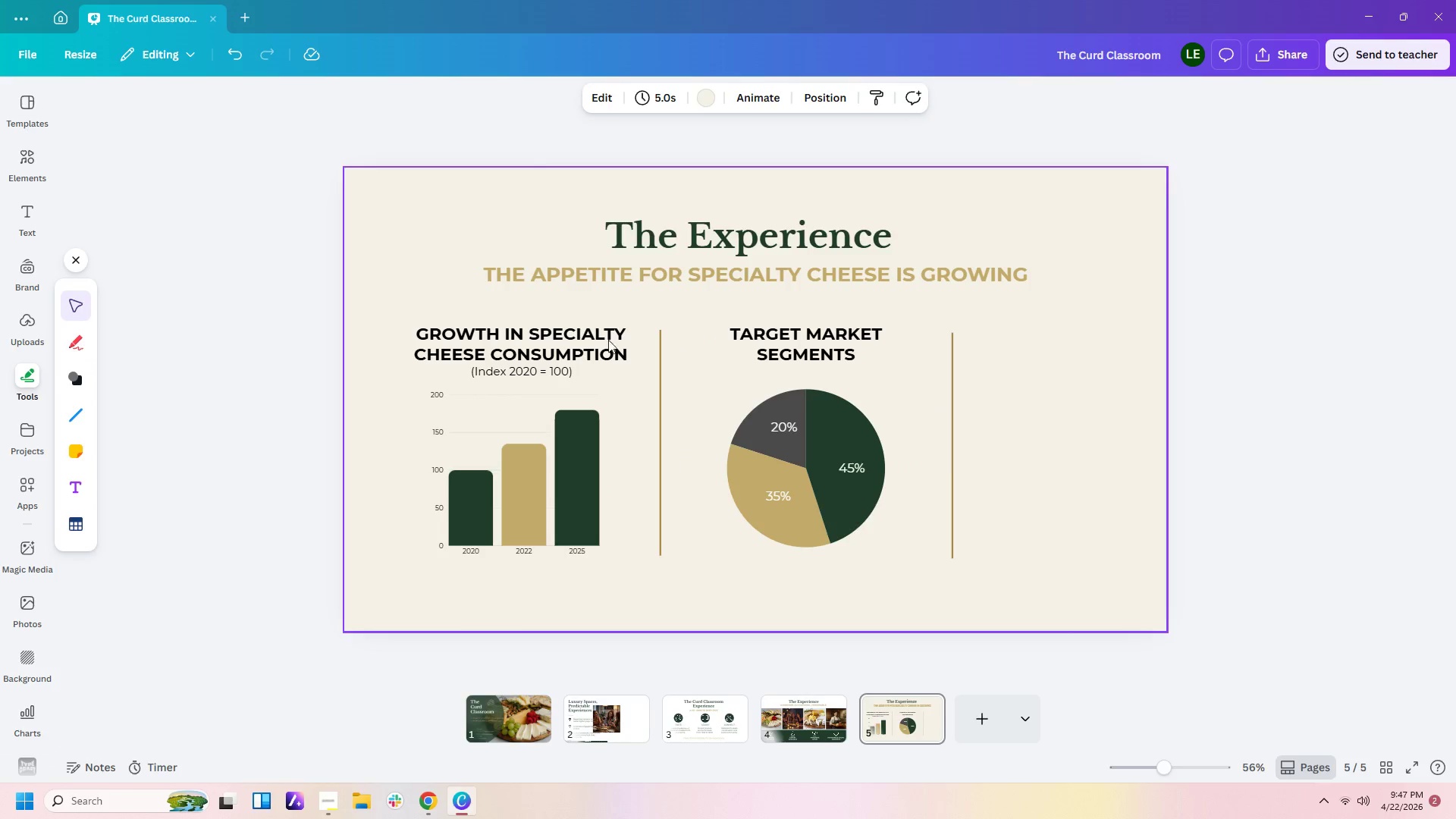 
mouse_move([831, 426])
 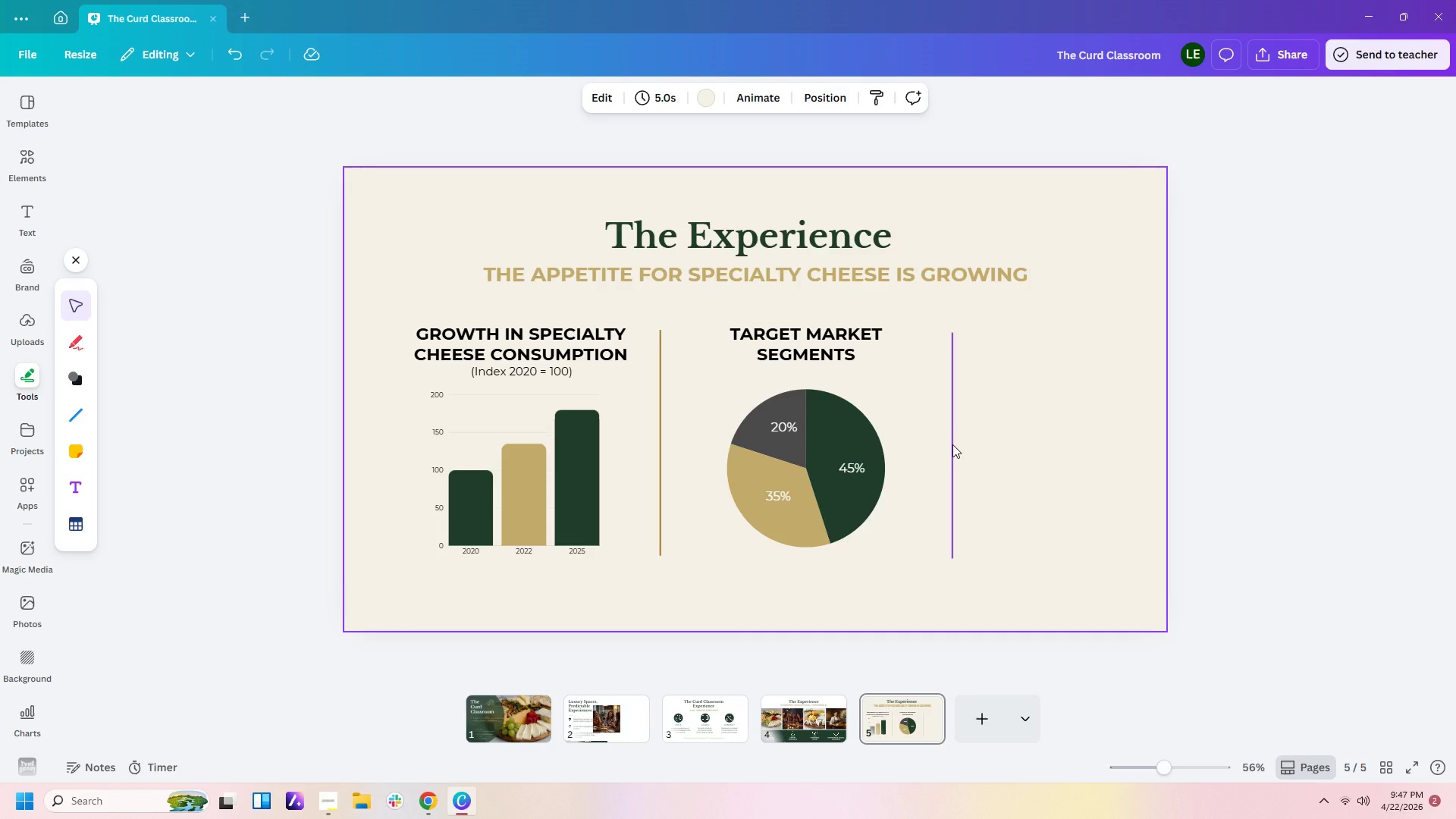 
left_click([951, 444])
 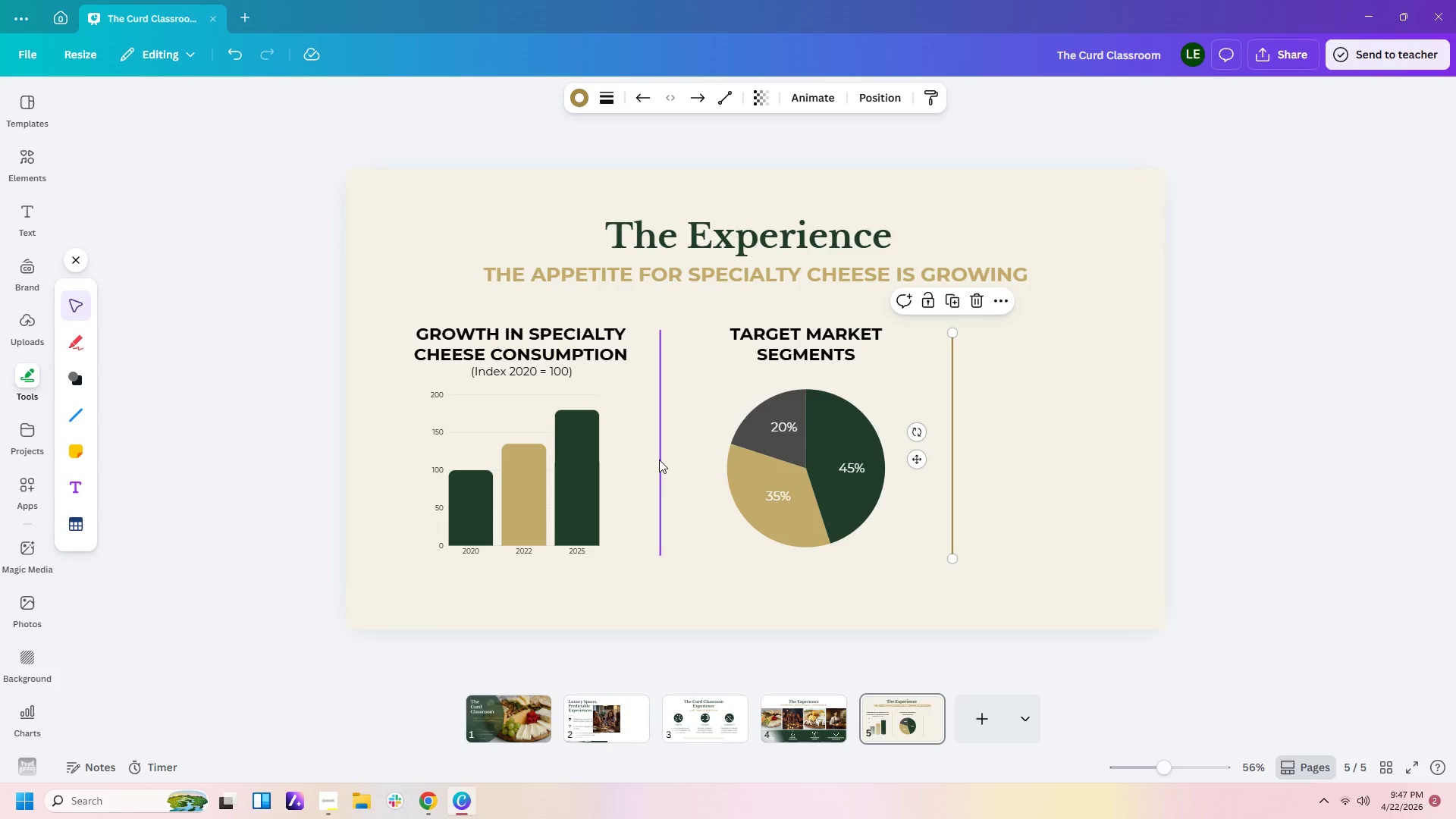 
left_click([660, 460])
 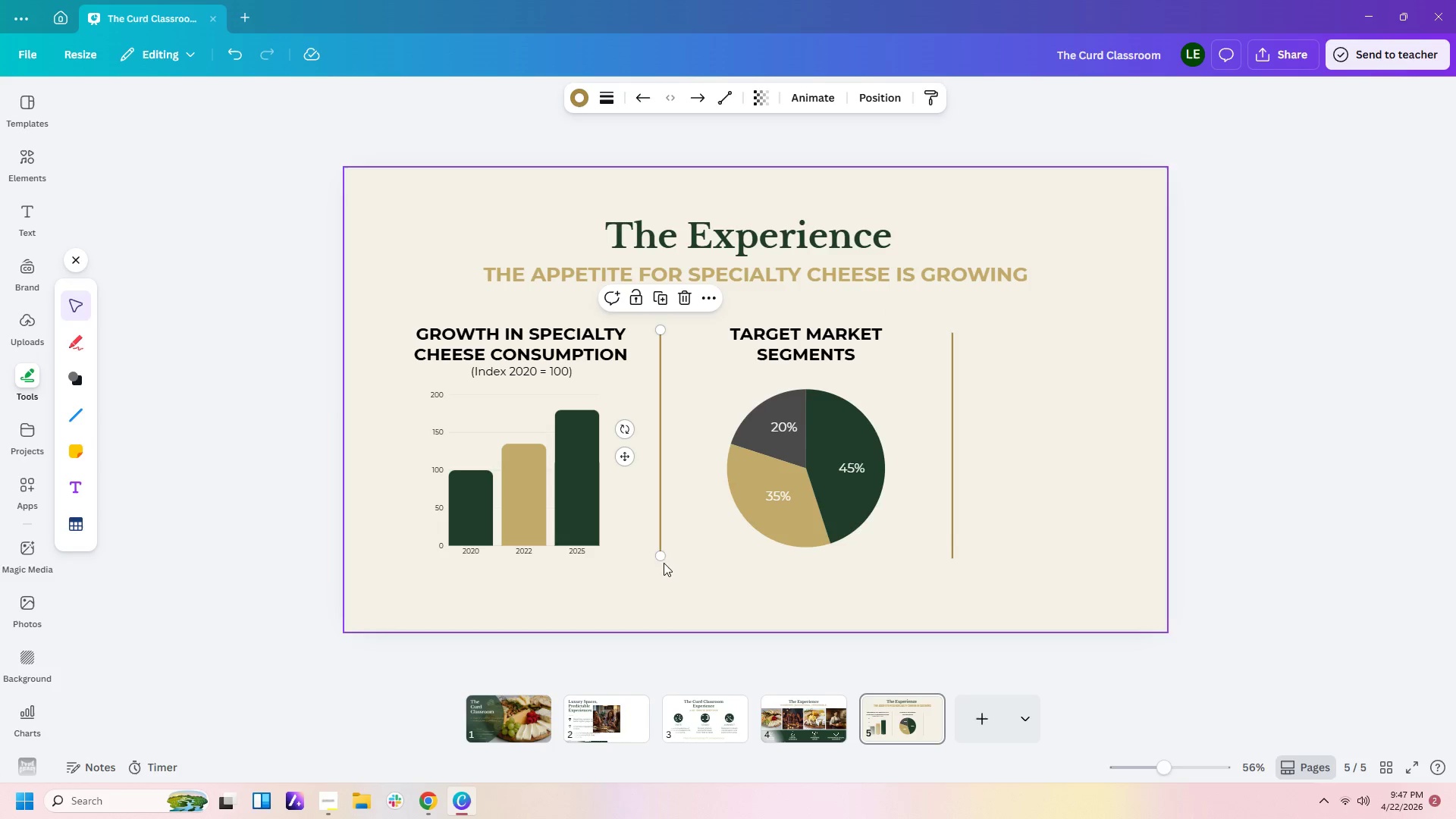 
left_click_drag(start_coordinate=[661, 554], to_coordinate=[661, 601])
 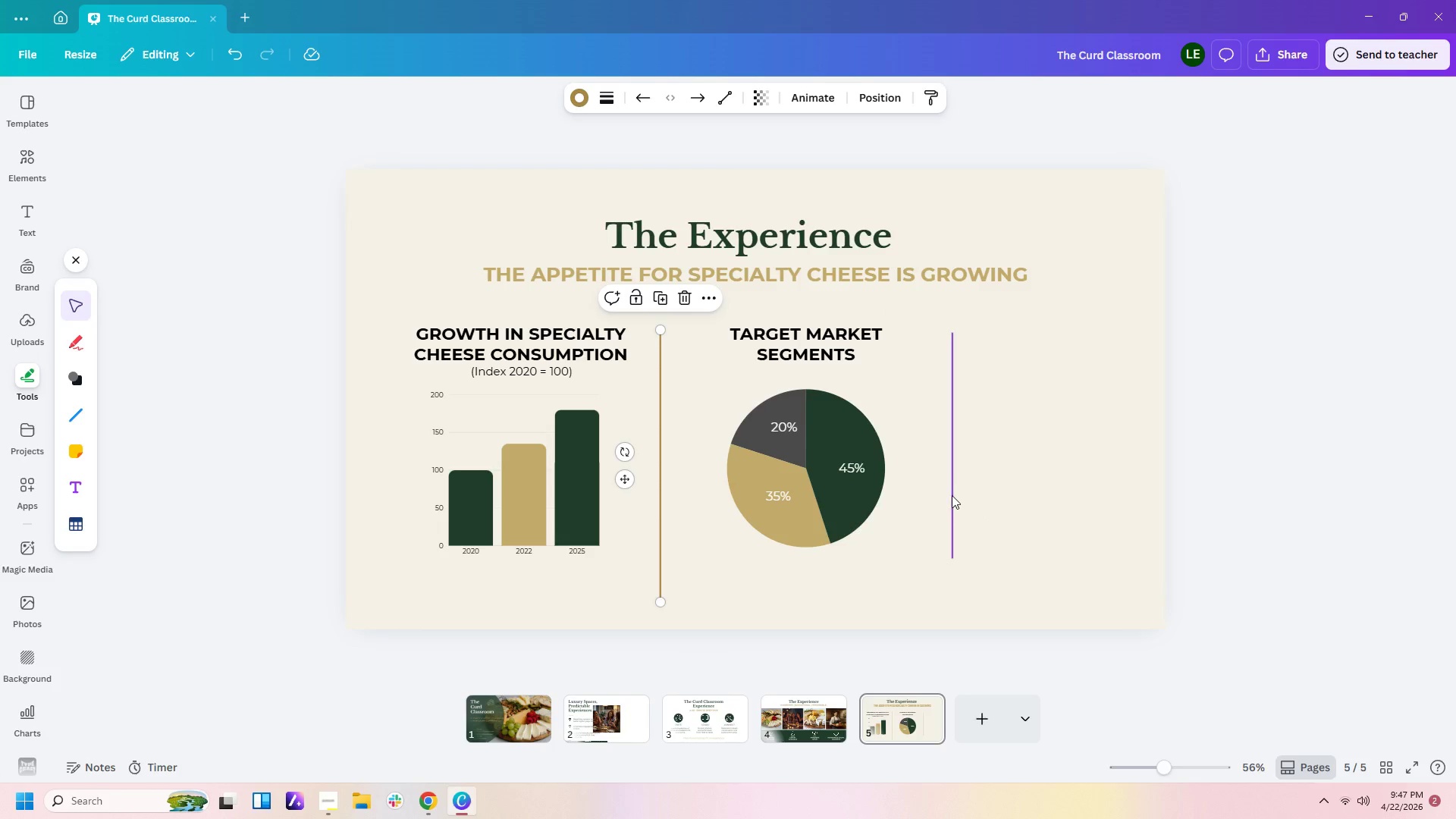 
left_click([952, 495])
 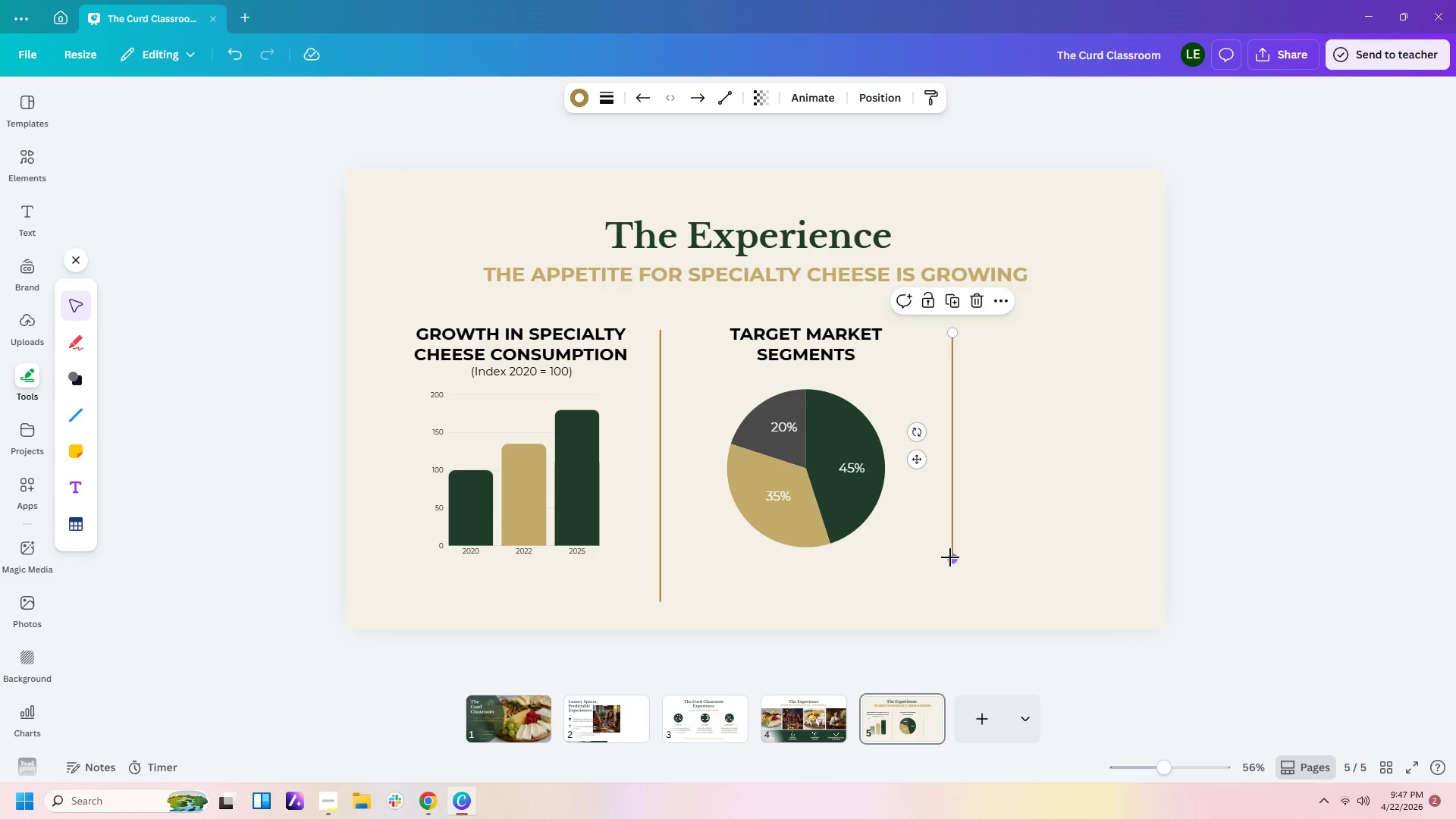 
left_click_drag(start_coordinate=[951, 557], to_coordinate=[950, 595])
 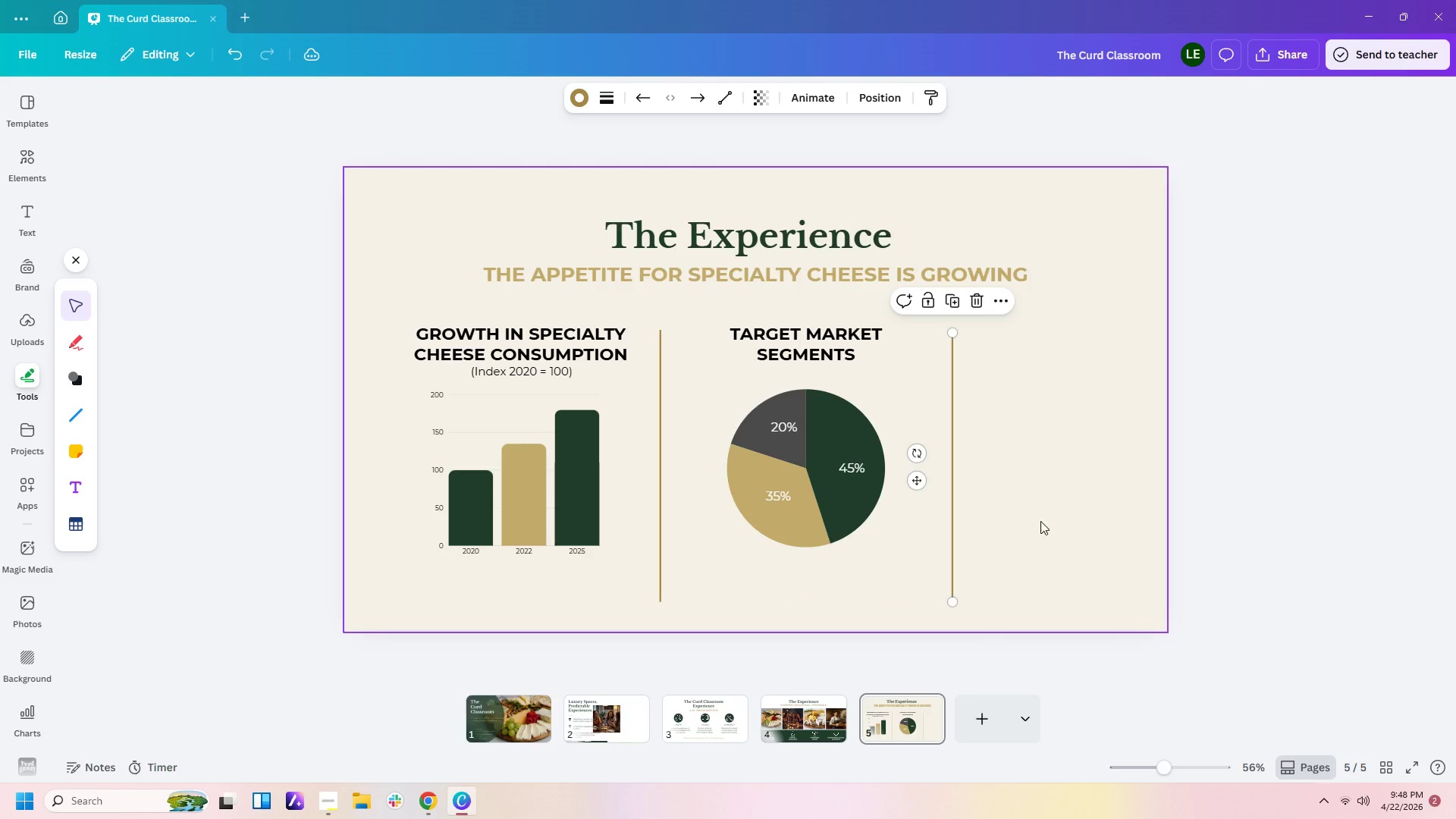 
left_click([1040, 521])
 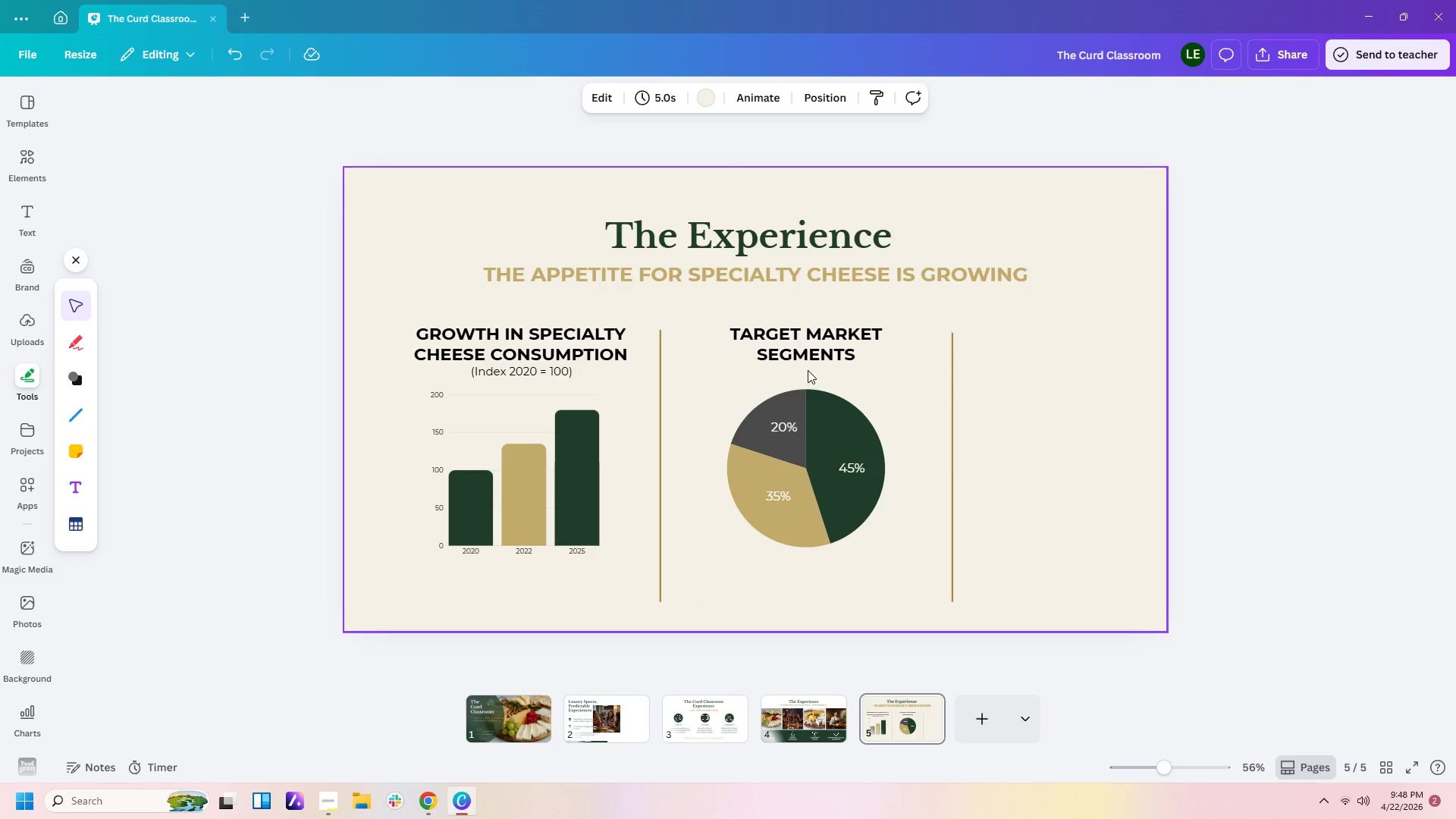 
double_click([807, 444])
 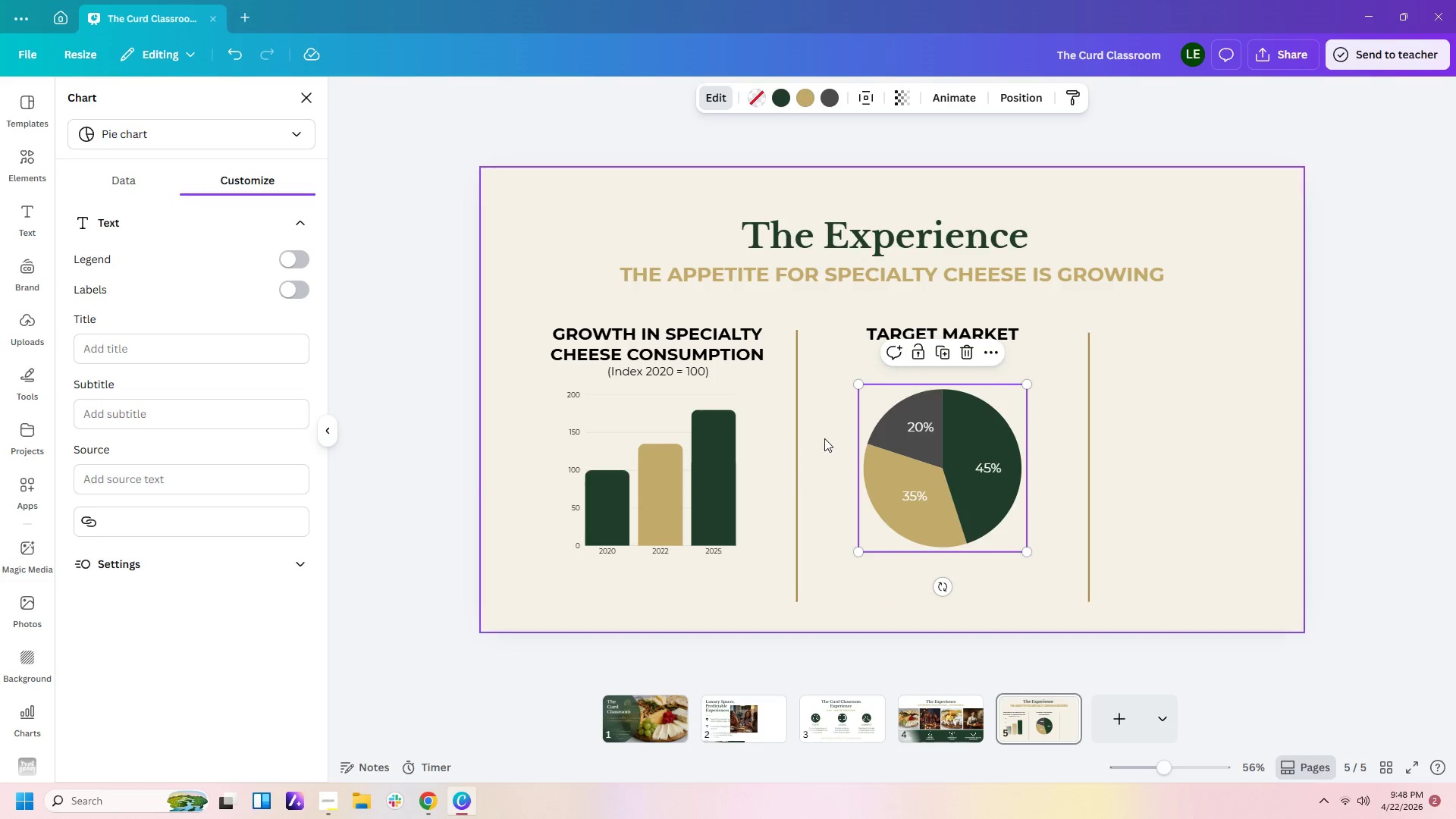 
left_click([801, 435])
 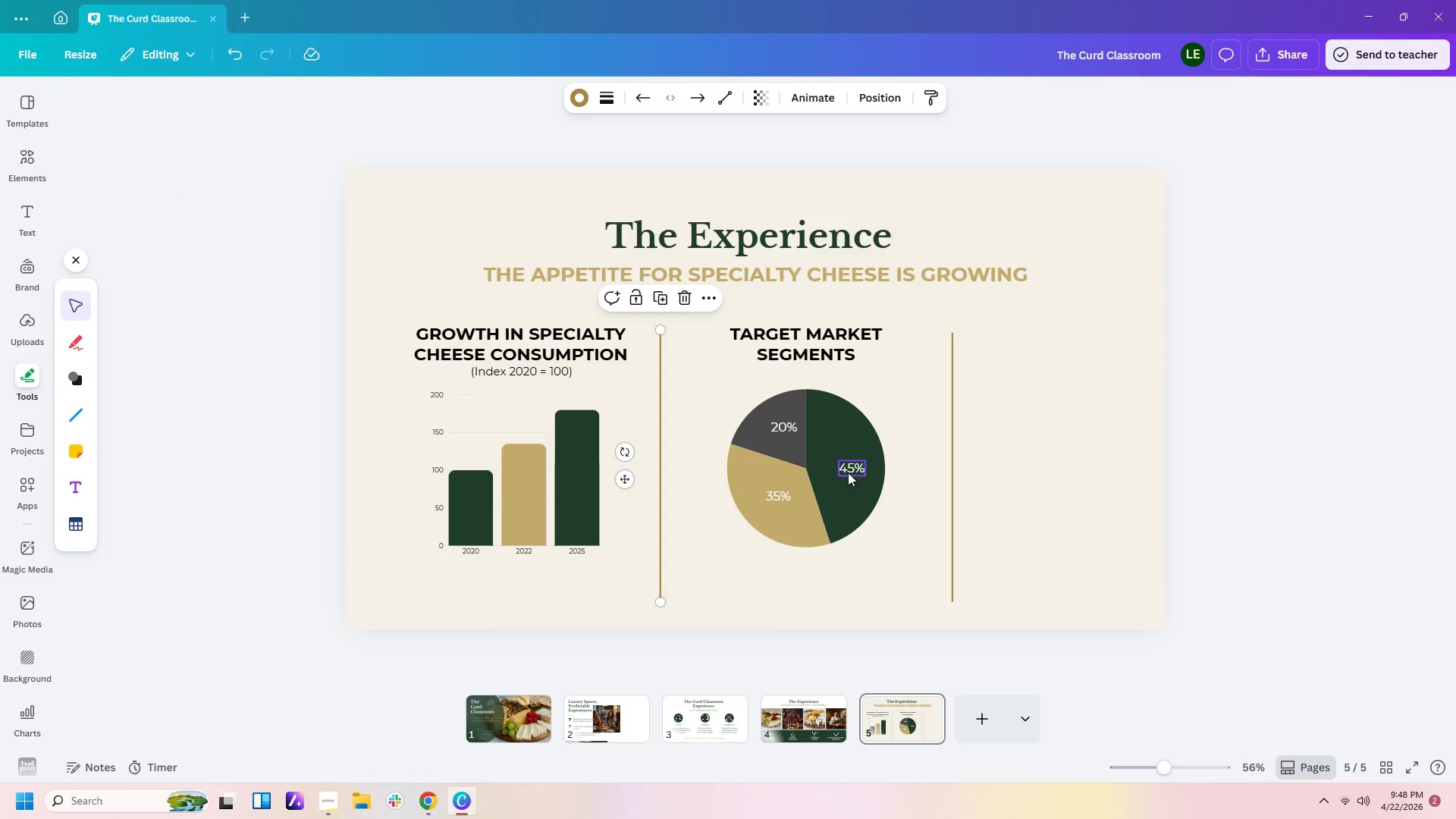 
left_click_drag(start_coordinate=[829, 474], to_coordinate=[829, 459])
 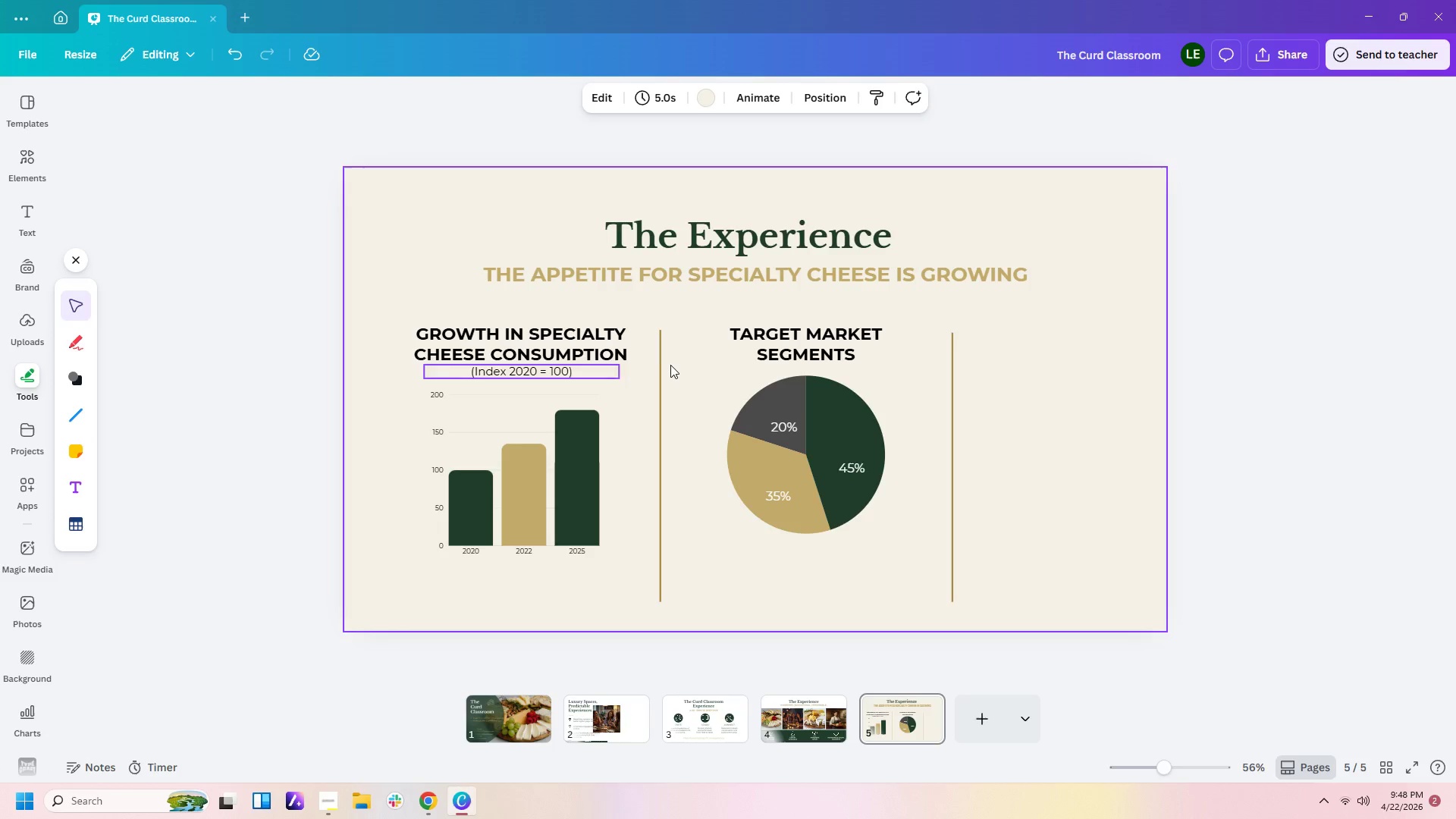 
left_click([728, 356])
 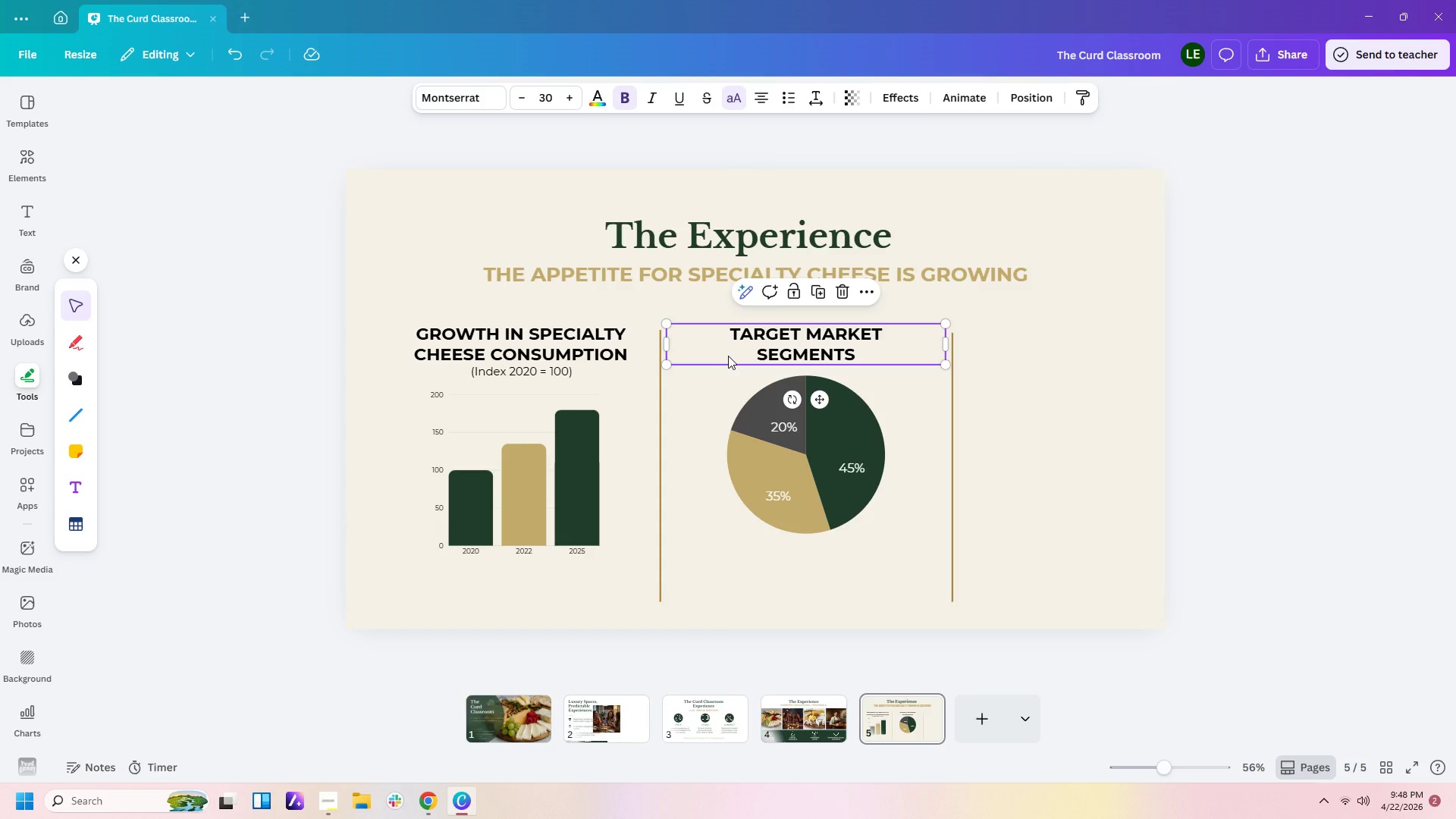 
key(Control+C)
 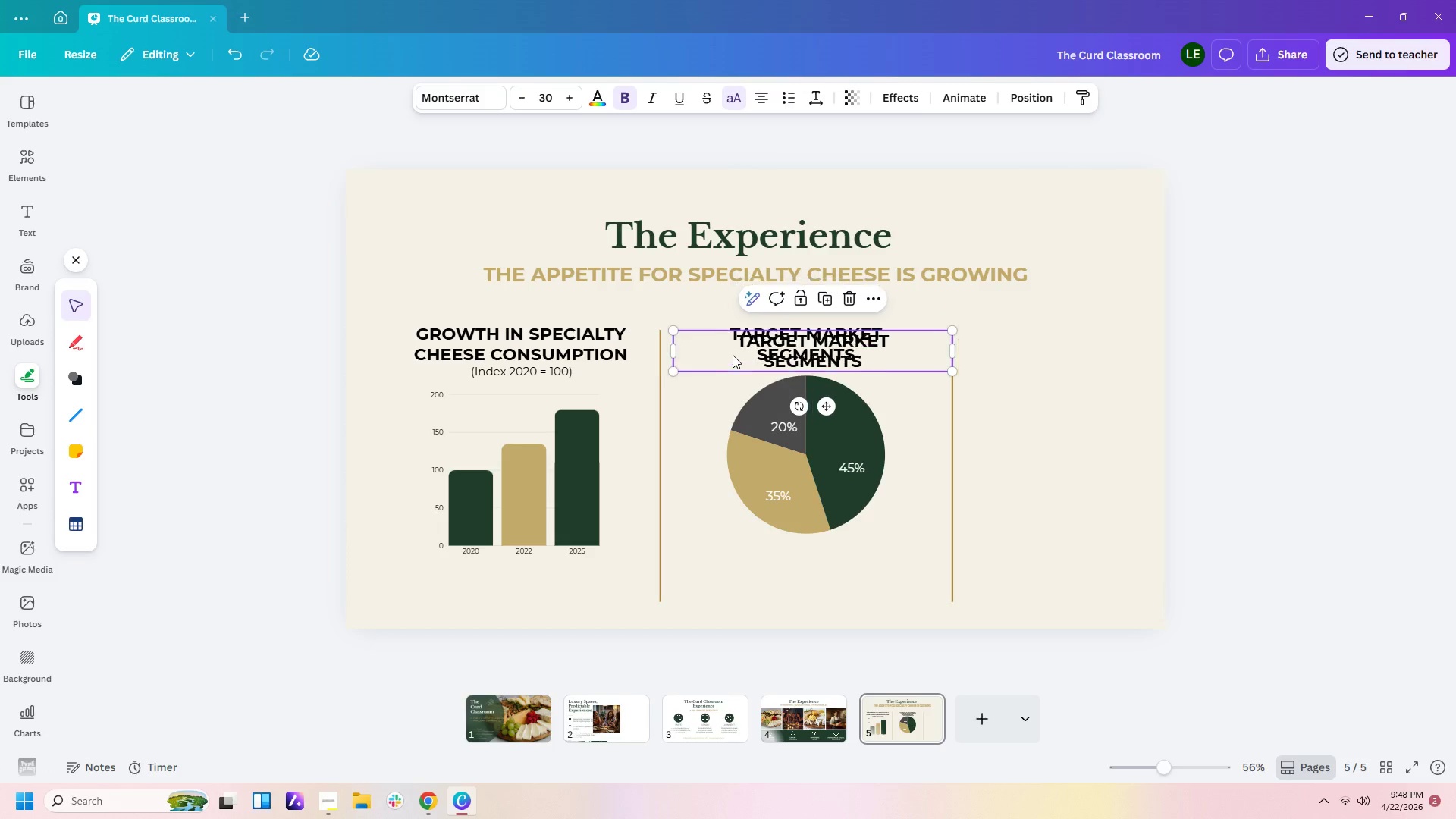 
key(Control+V)
 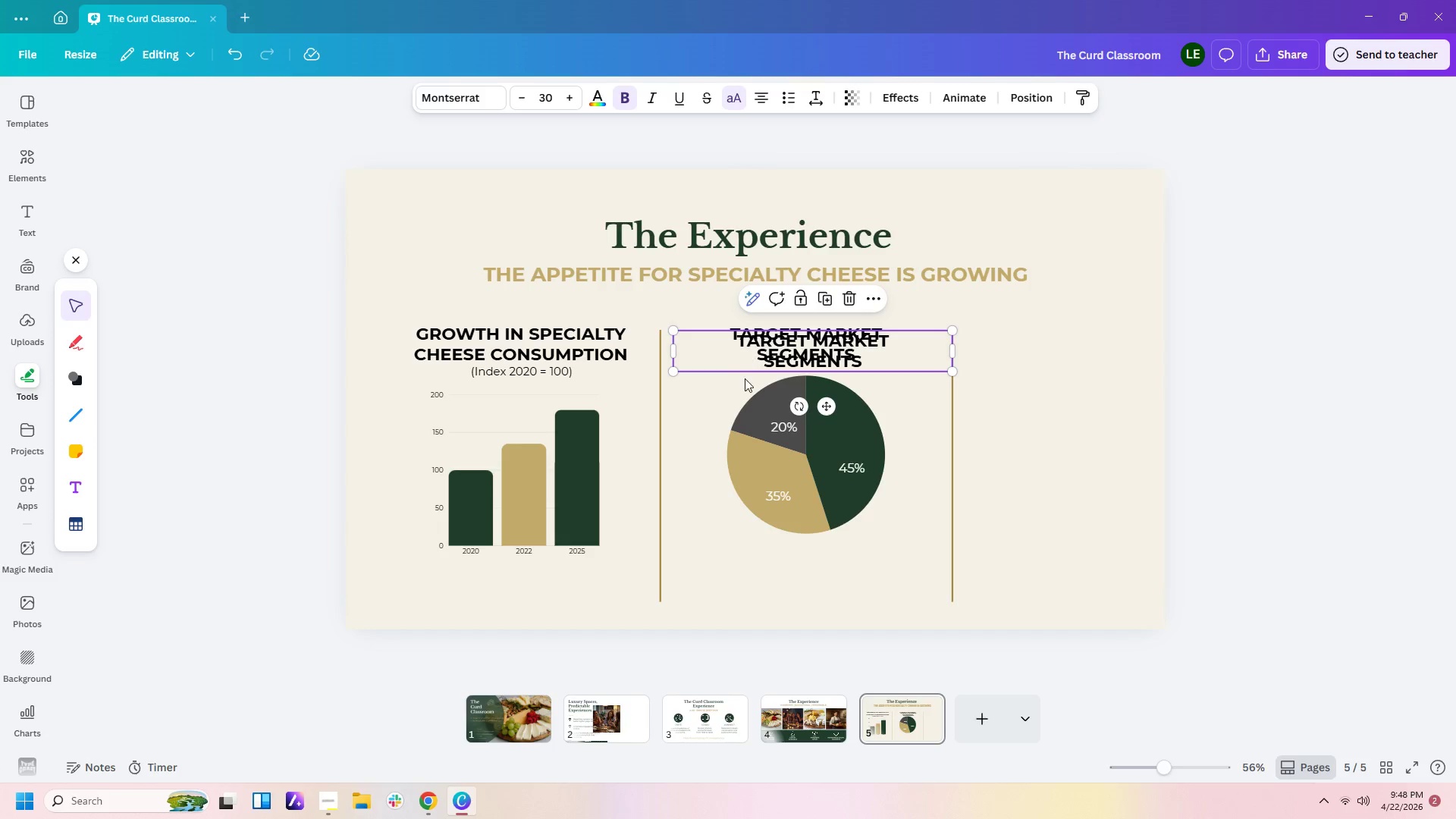 
left_click_drag(start_coordinate=[746, 355], to_coordinate=[738, 574])
 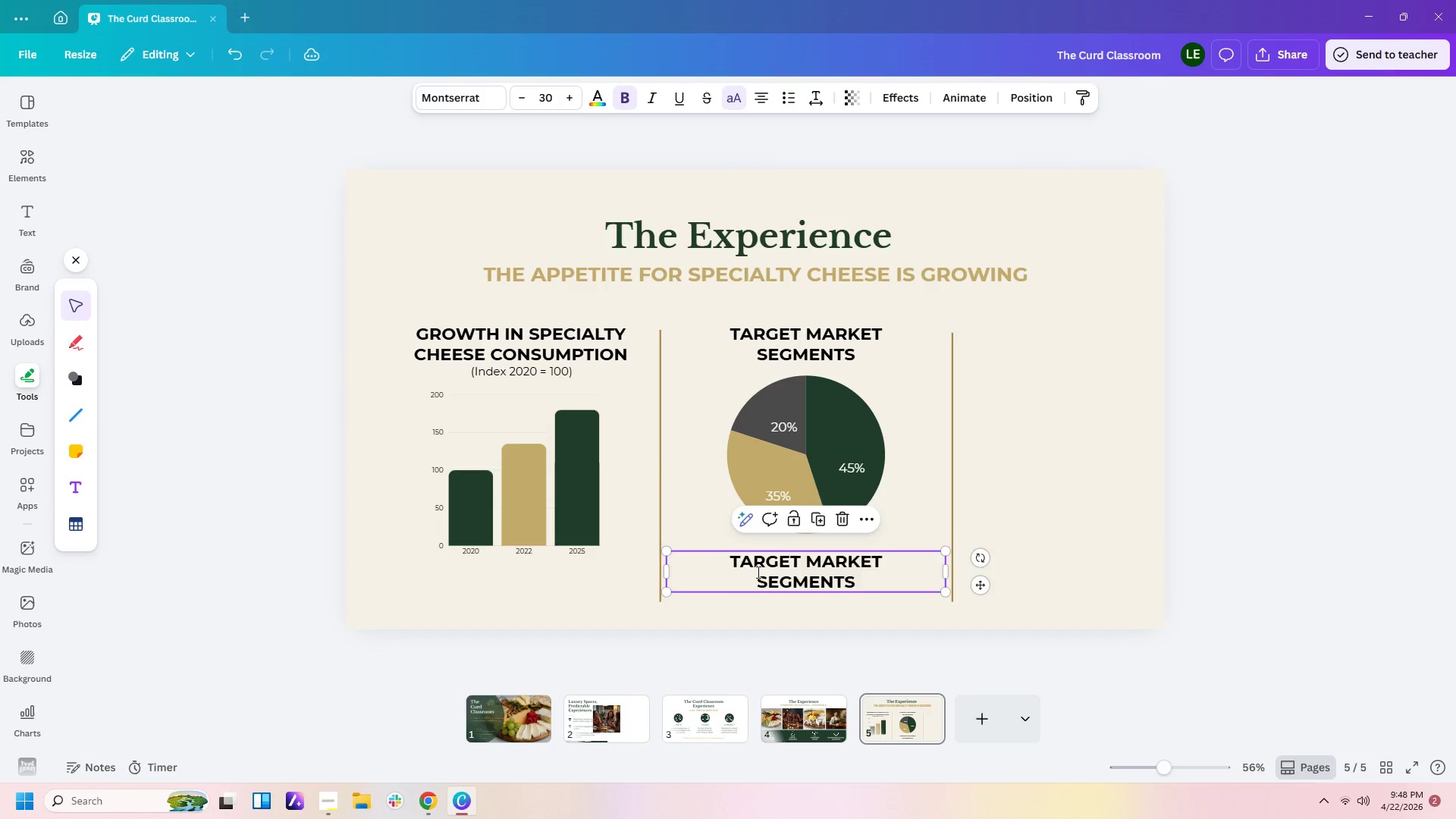 
double_click([757, 572])
 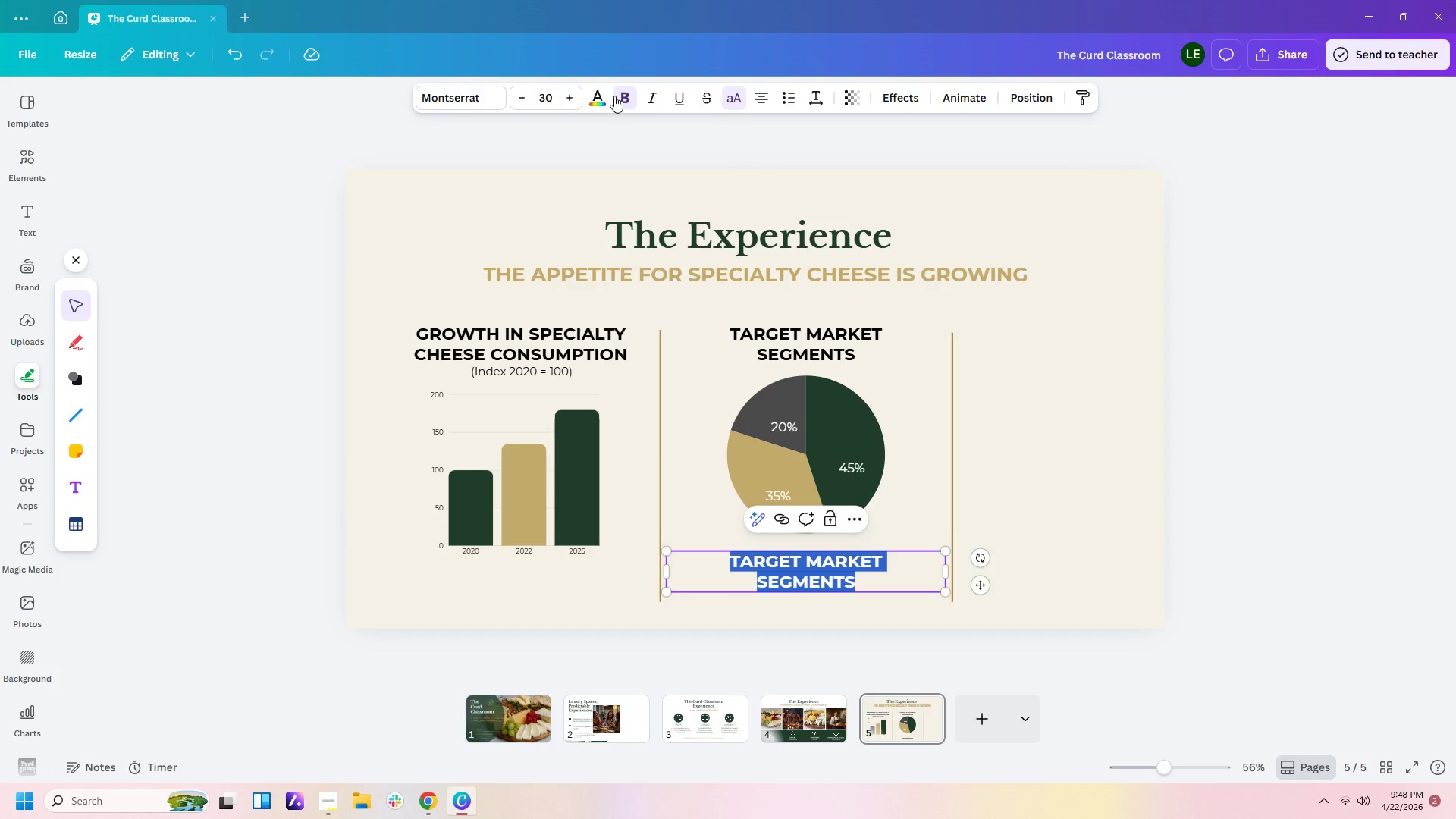 
double_click([626, 99])
 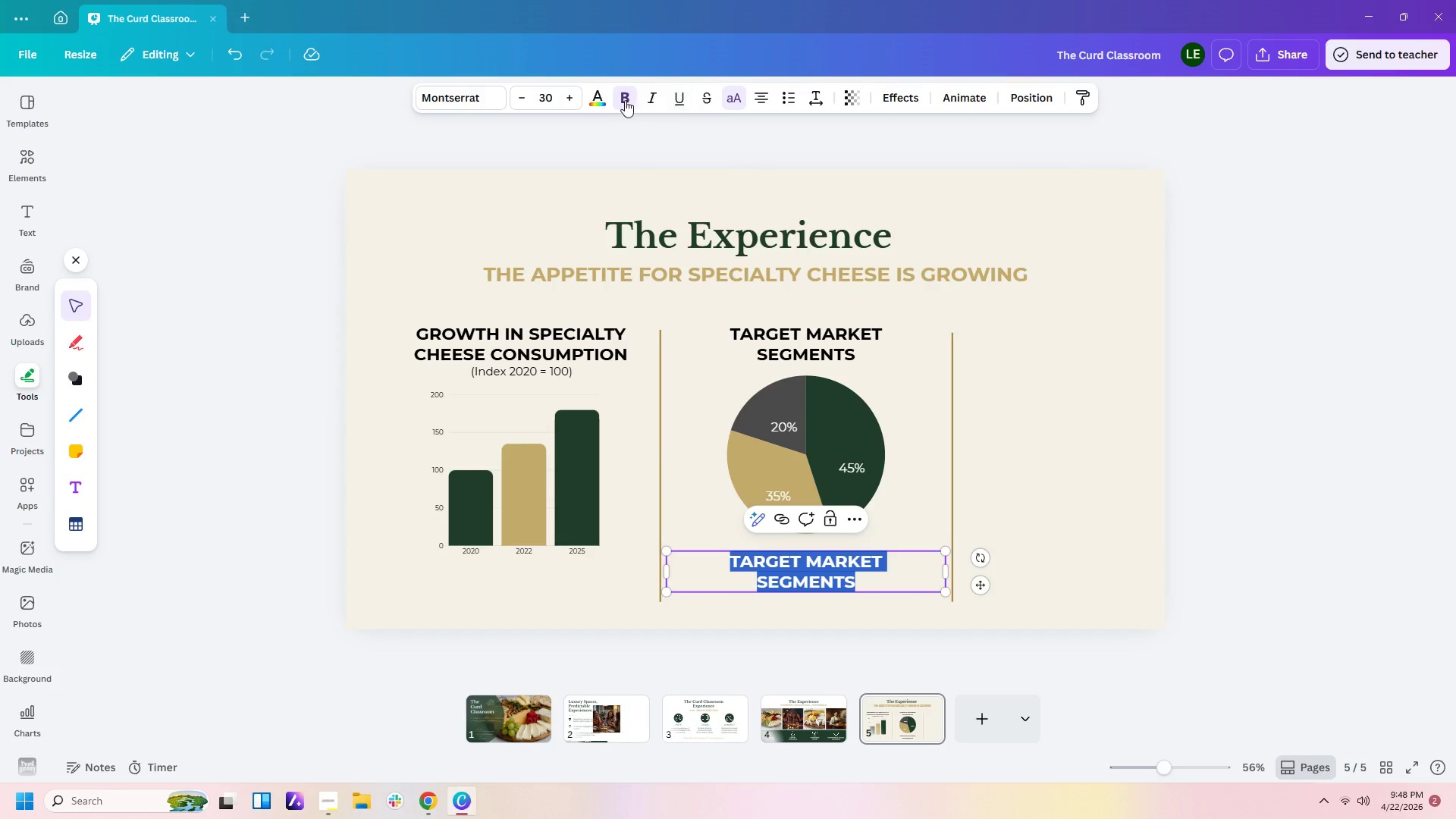 
left_click([620, 99])
 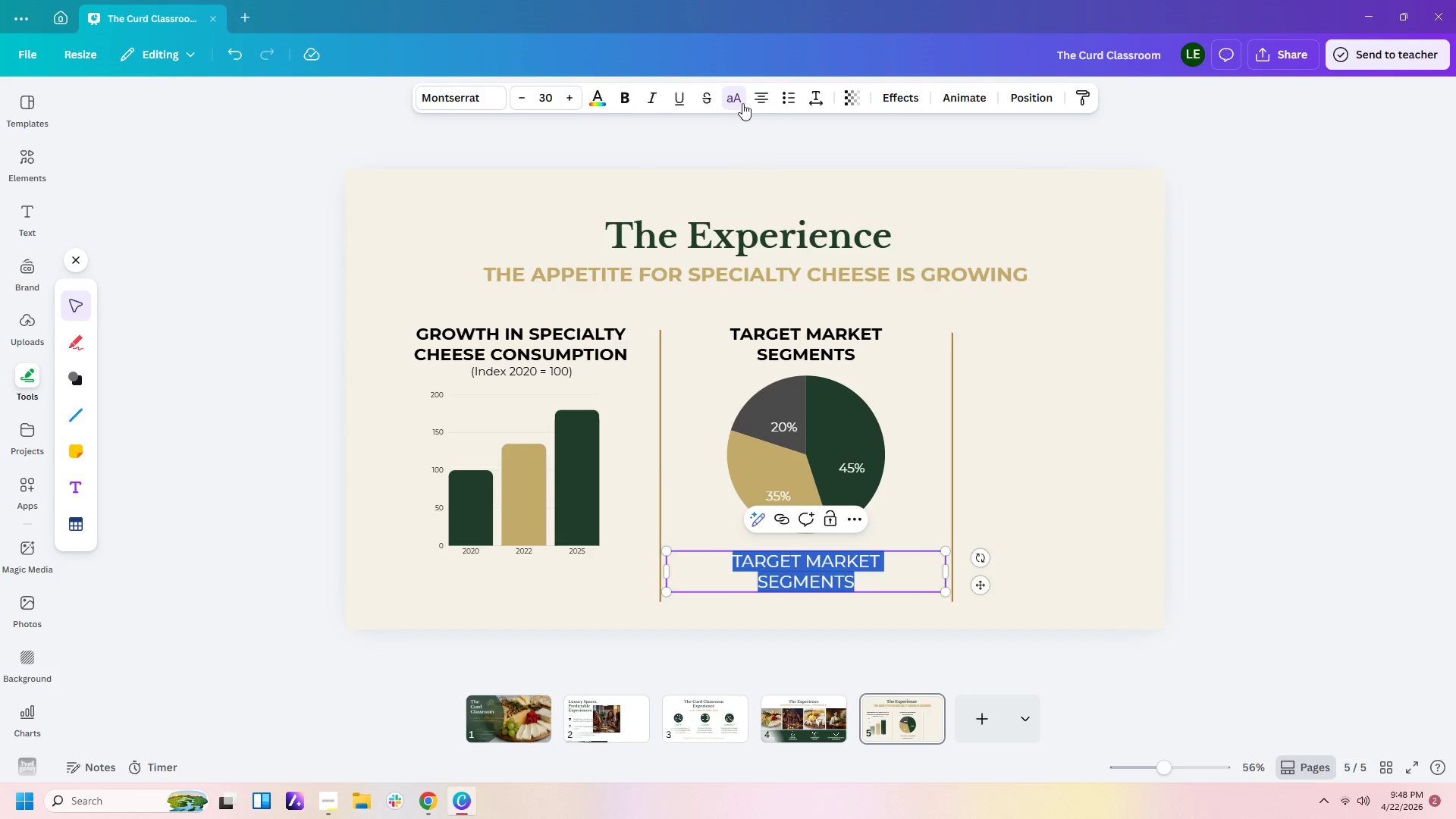 
left_click([726, 95])
 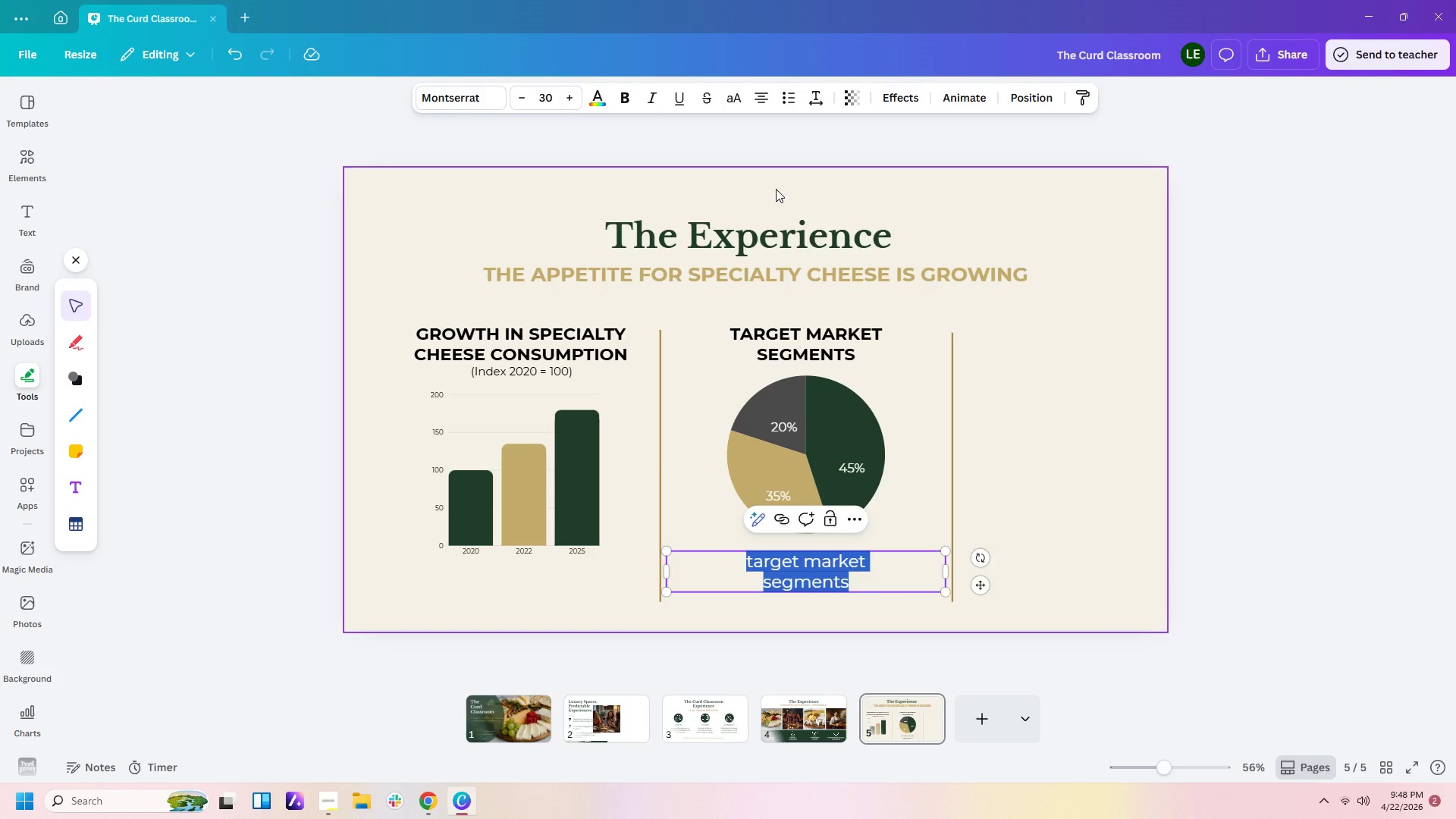 
type(Luxury Residential (45%))
 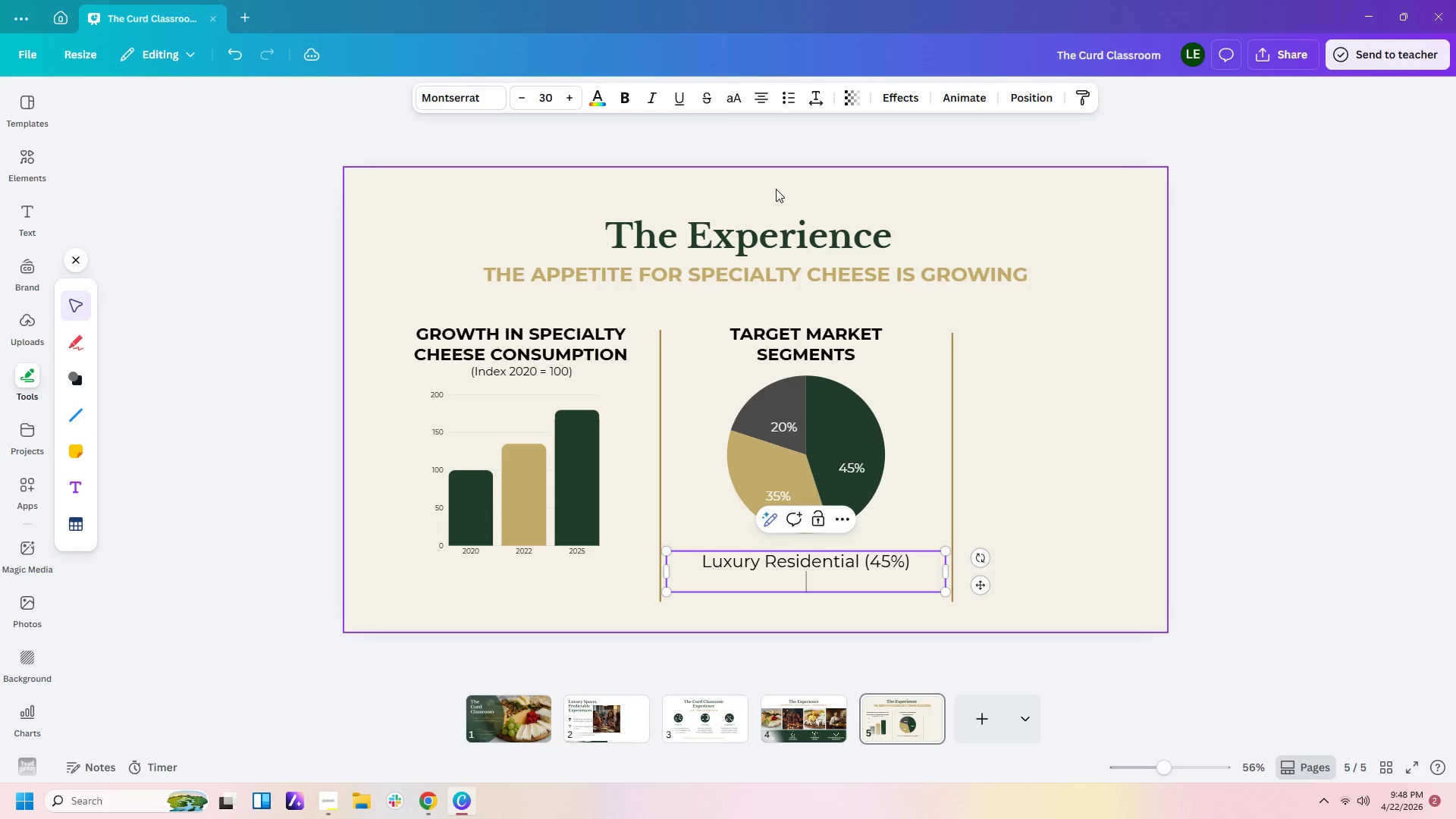 
 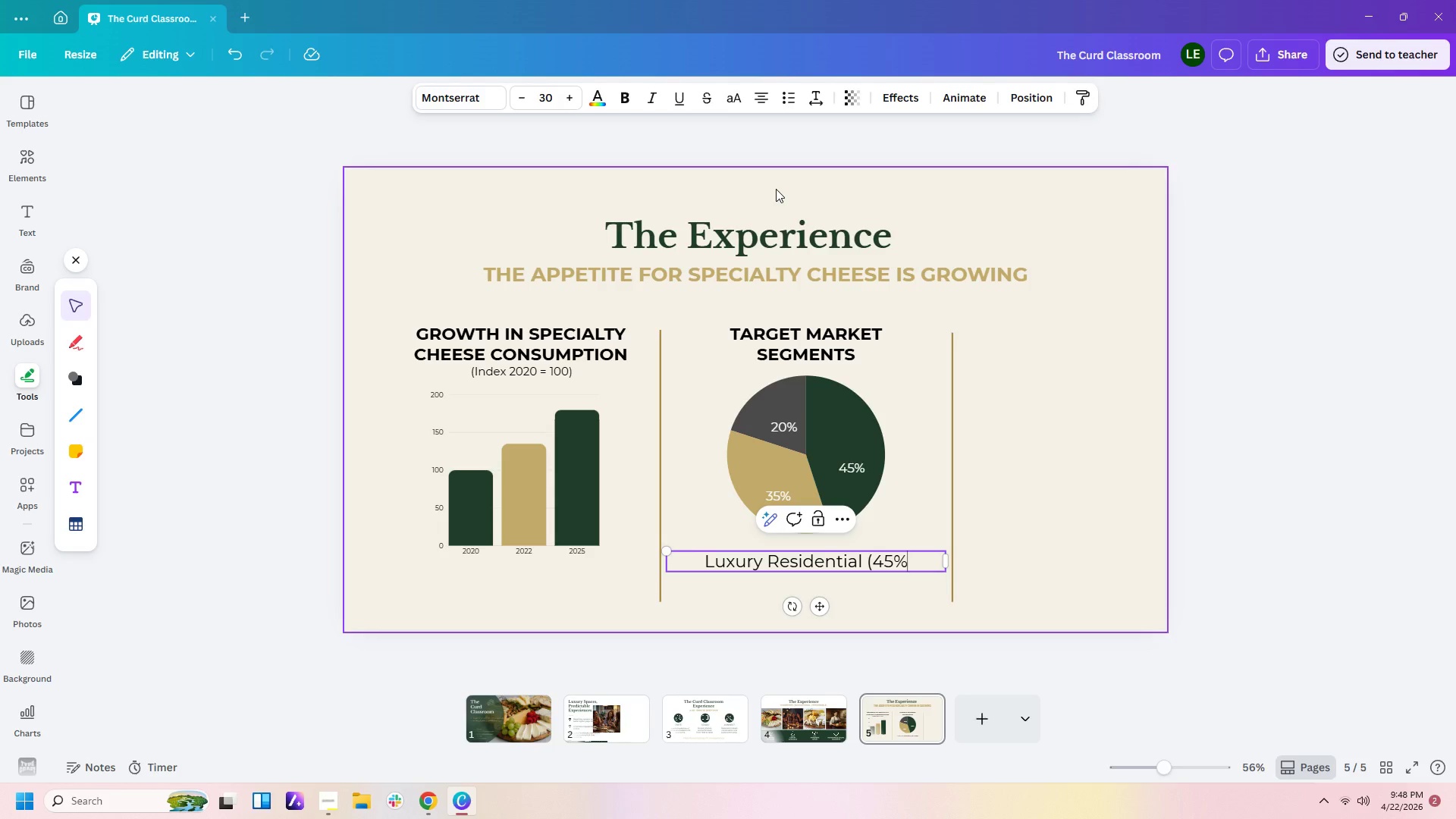 
key(Enter)
 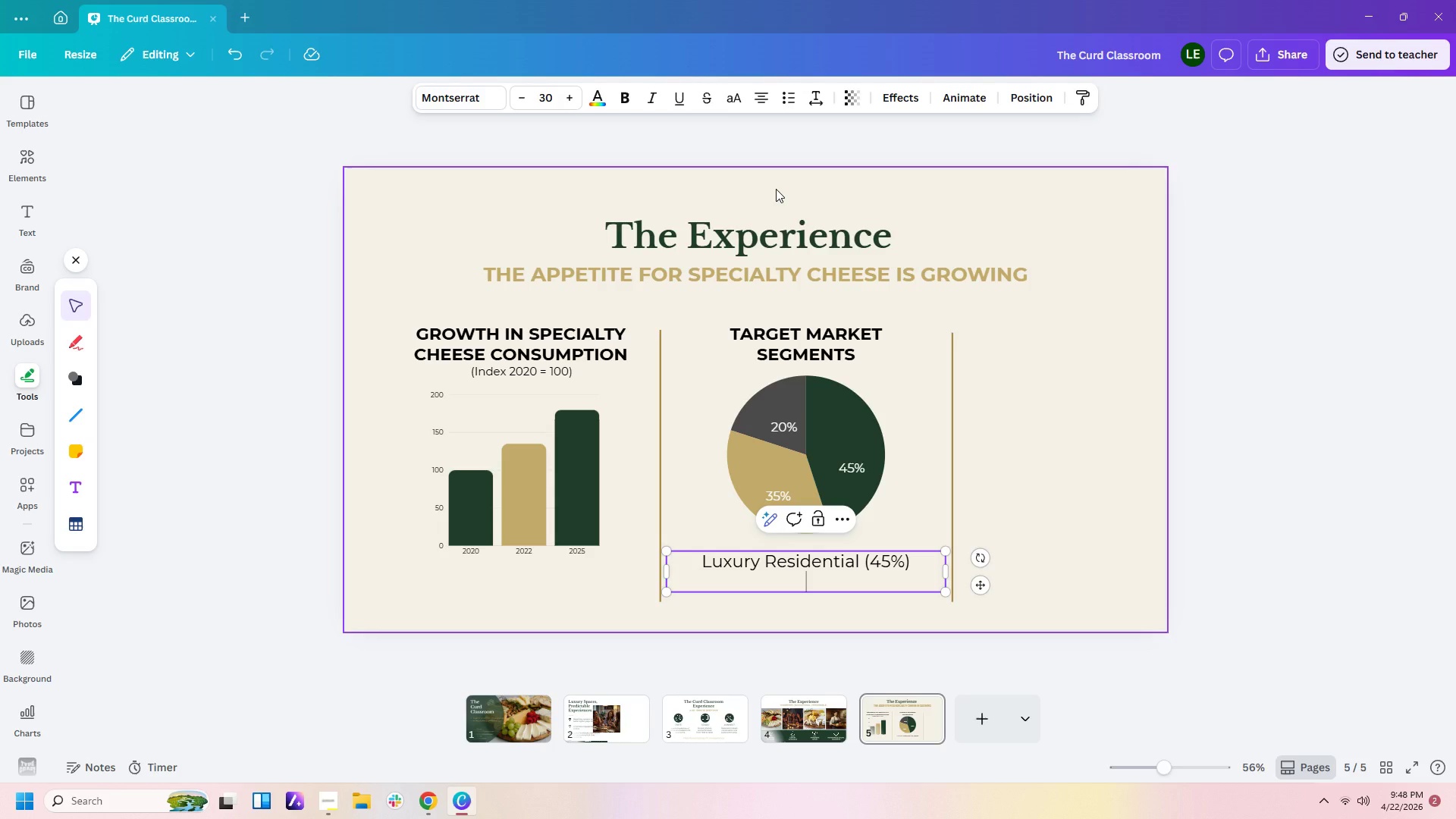 
type(Corporate HR (35%))
 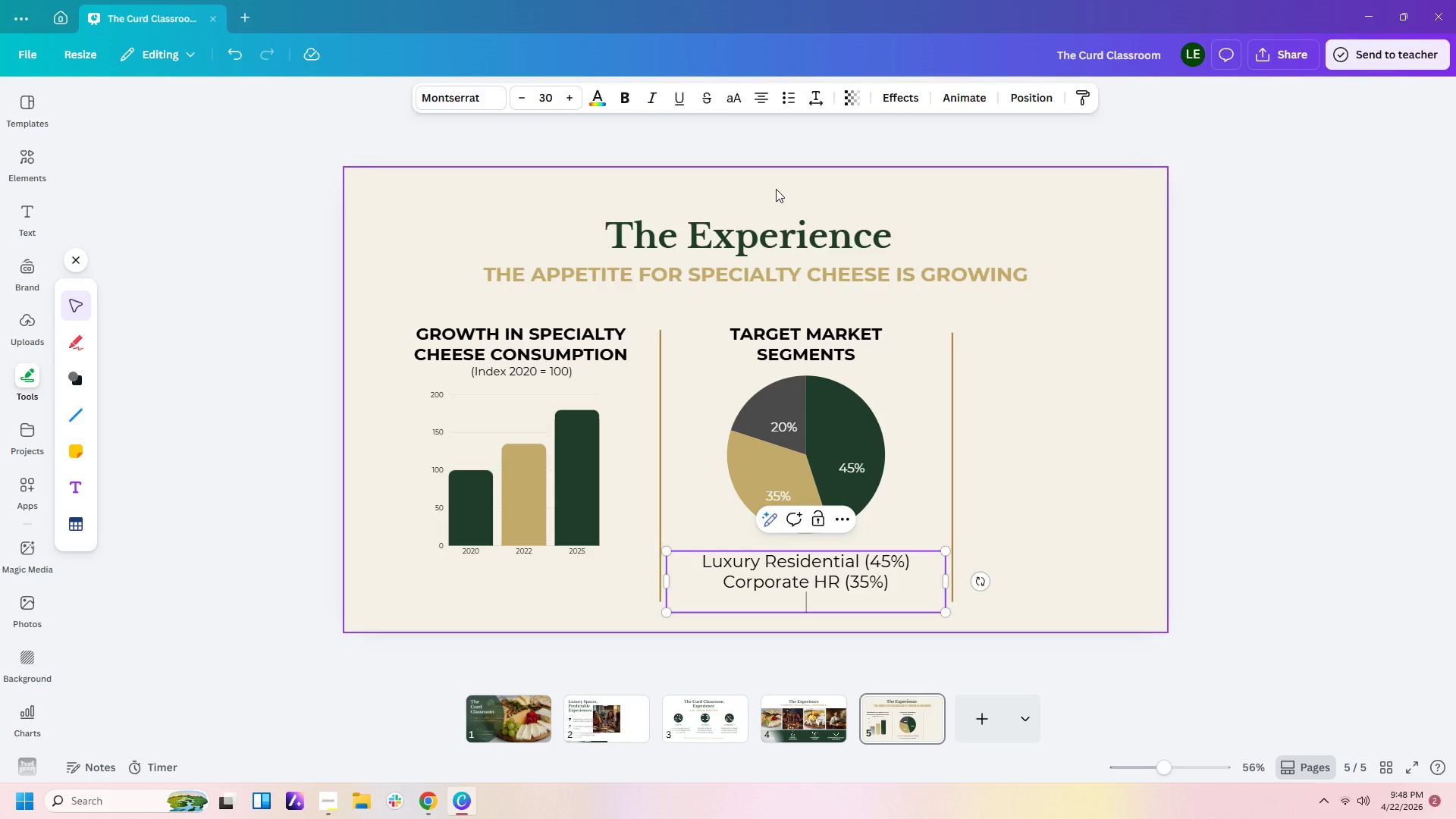 
 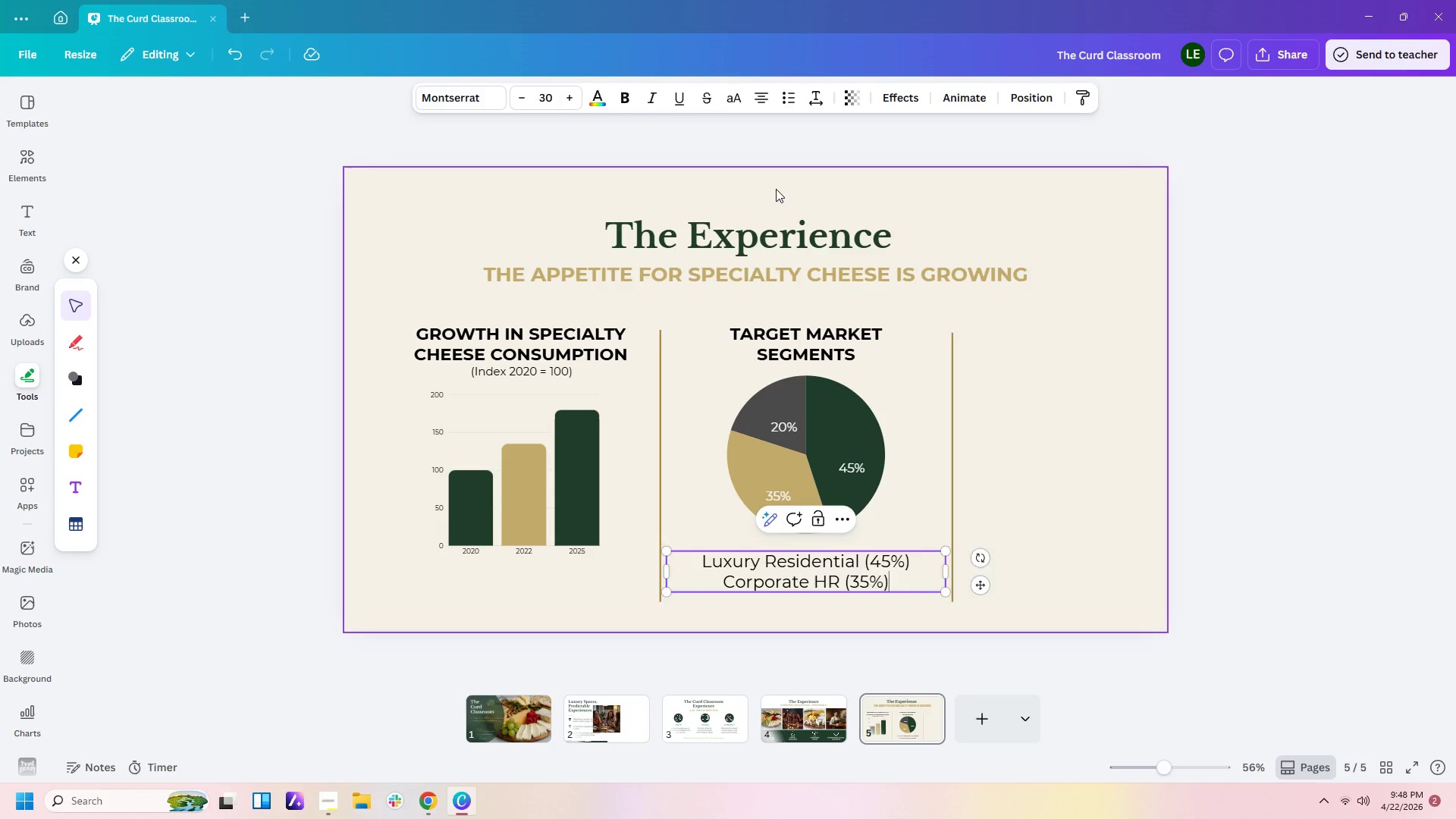 
key(Enter)
 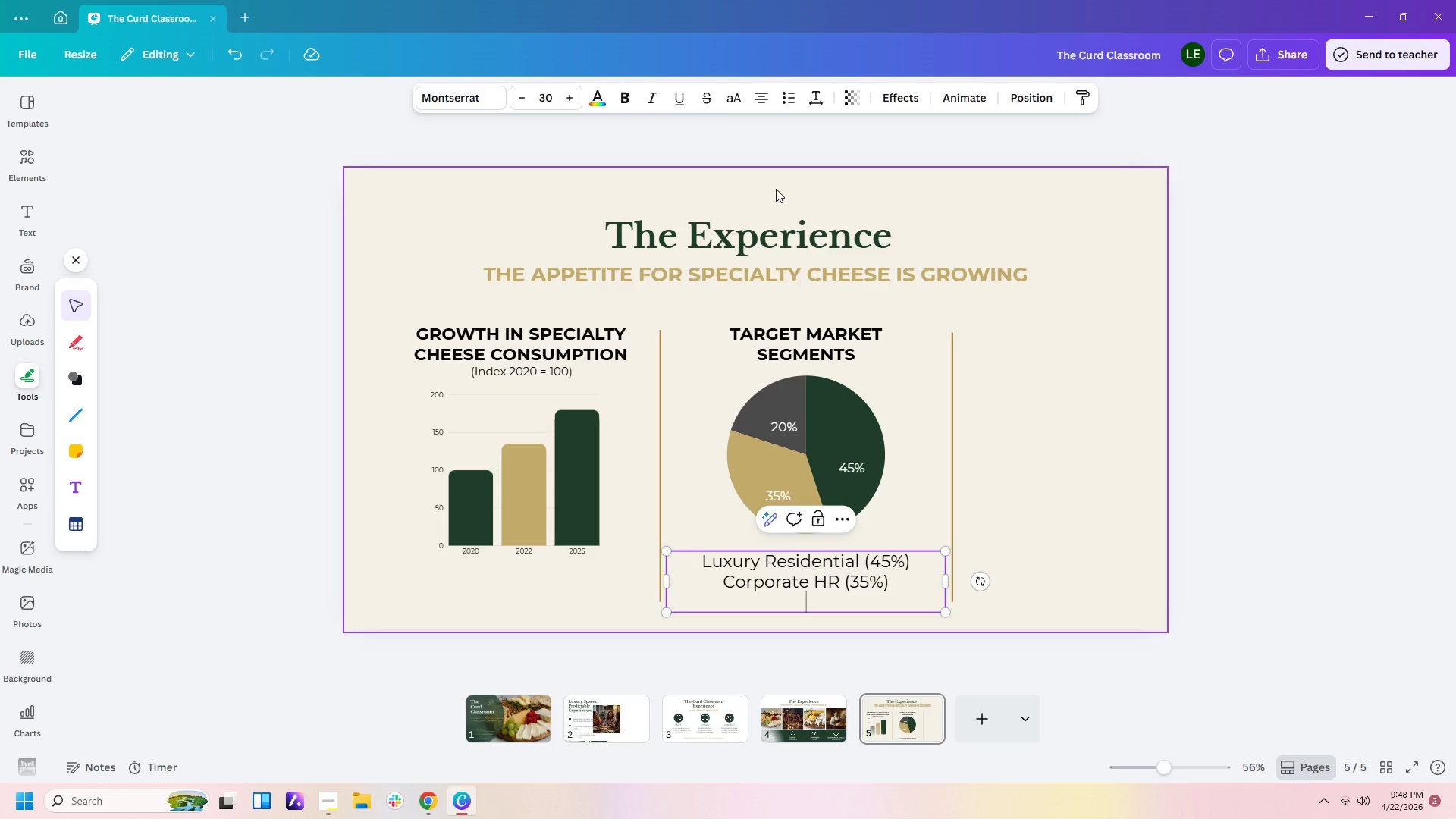 
type(Private Events (20%))
 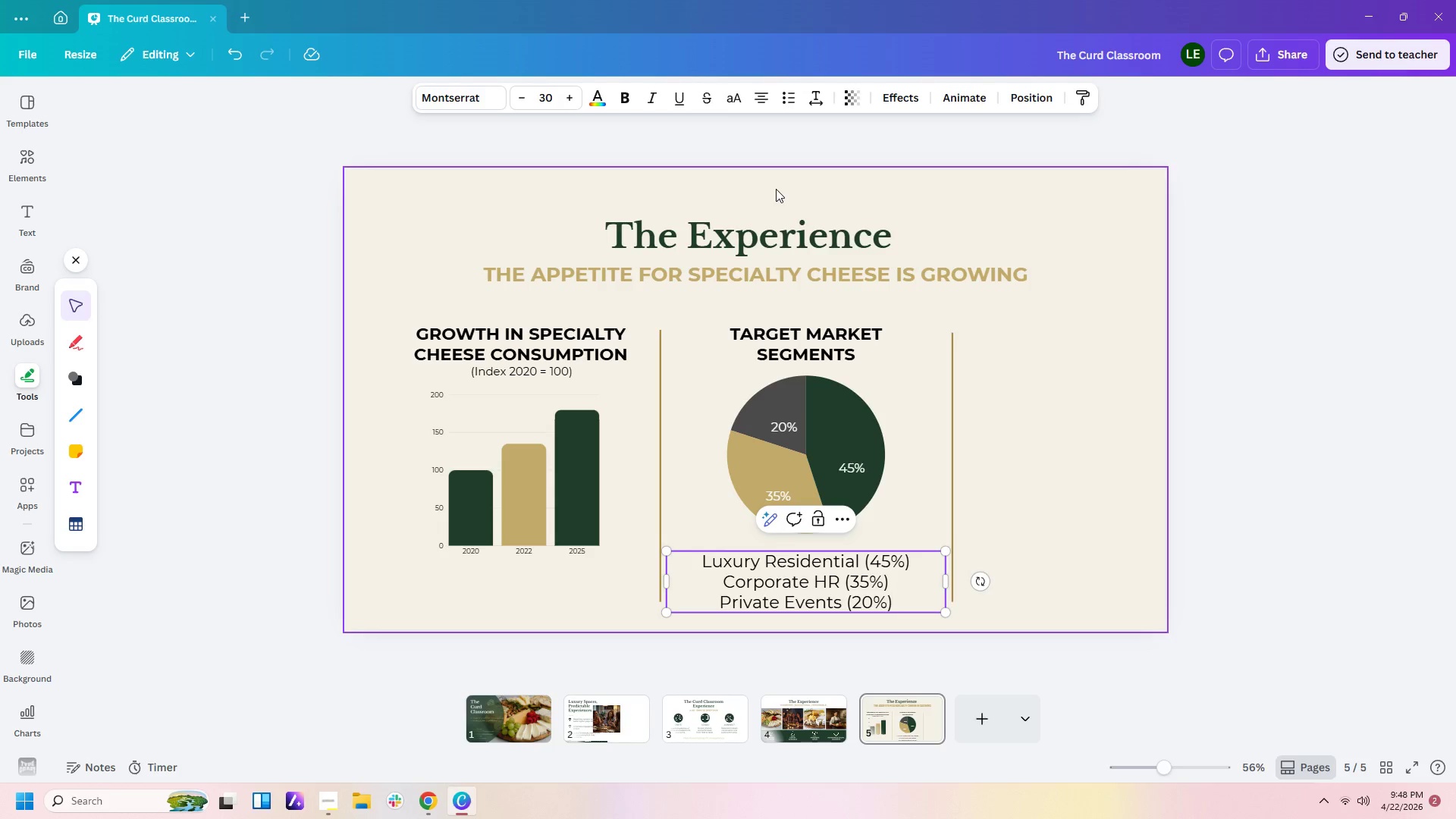 
left_click([978, 425])
 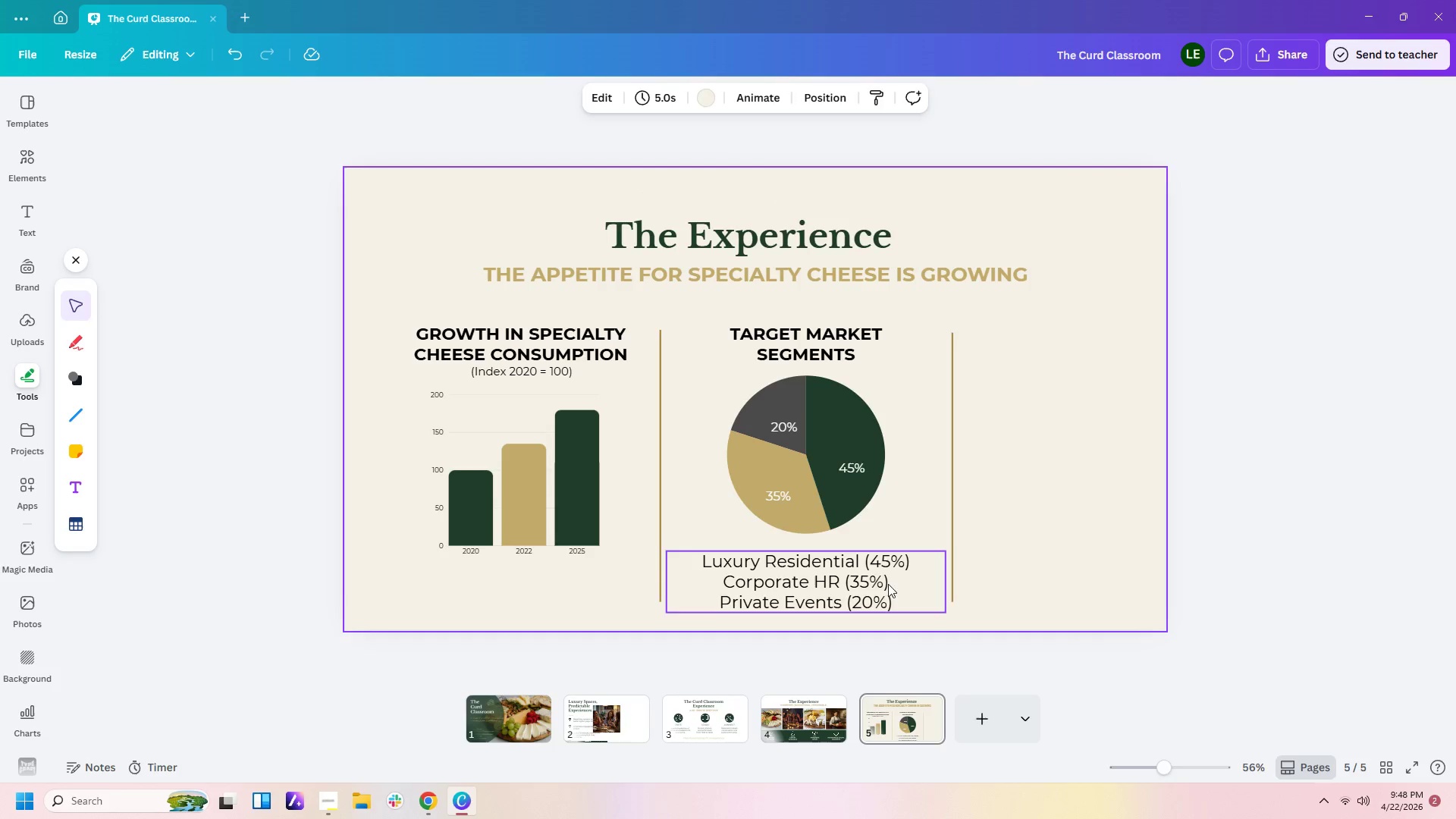 
left_click([886, 585])
 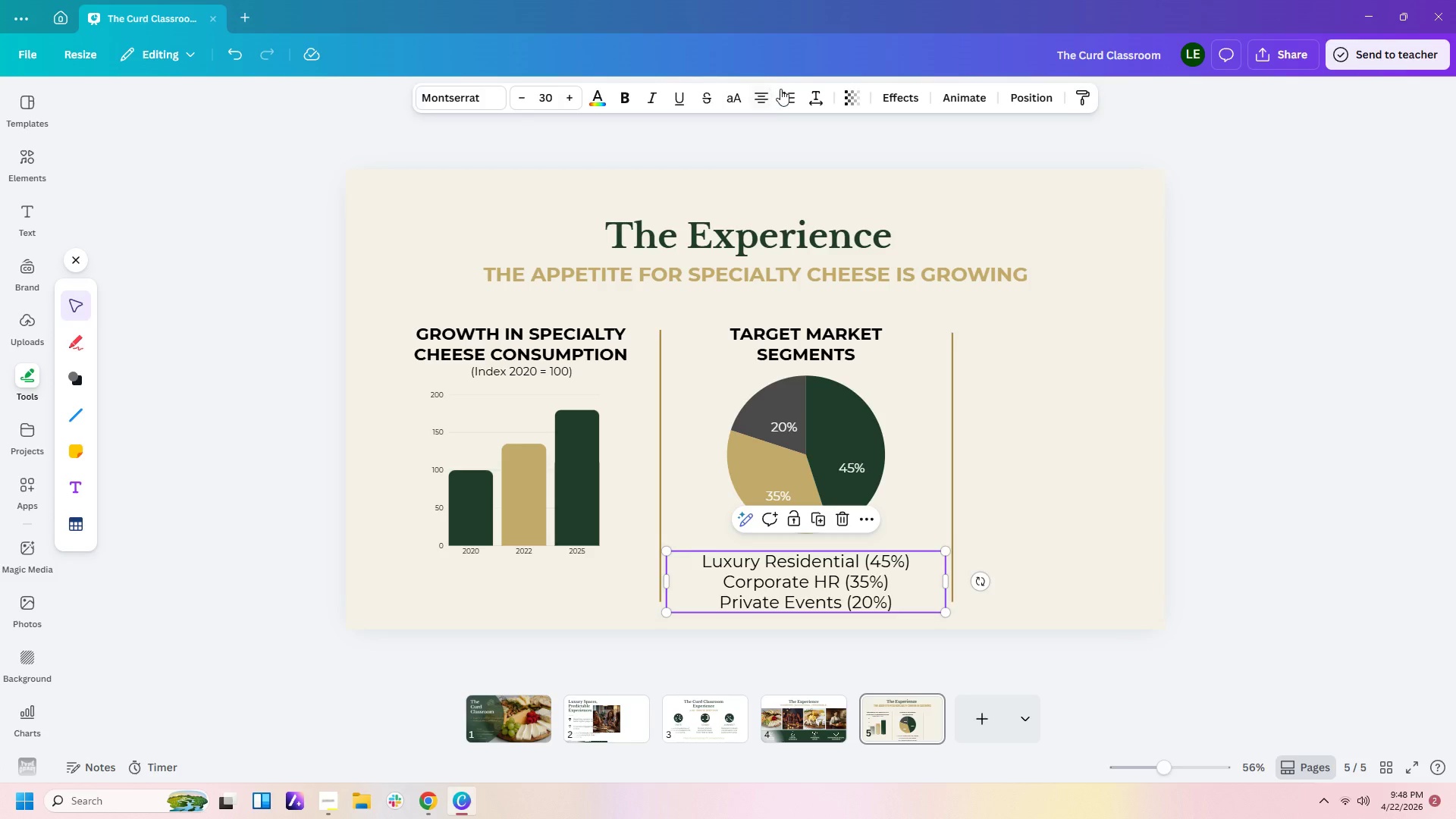 
left_click([759, 95])
 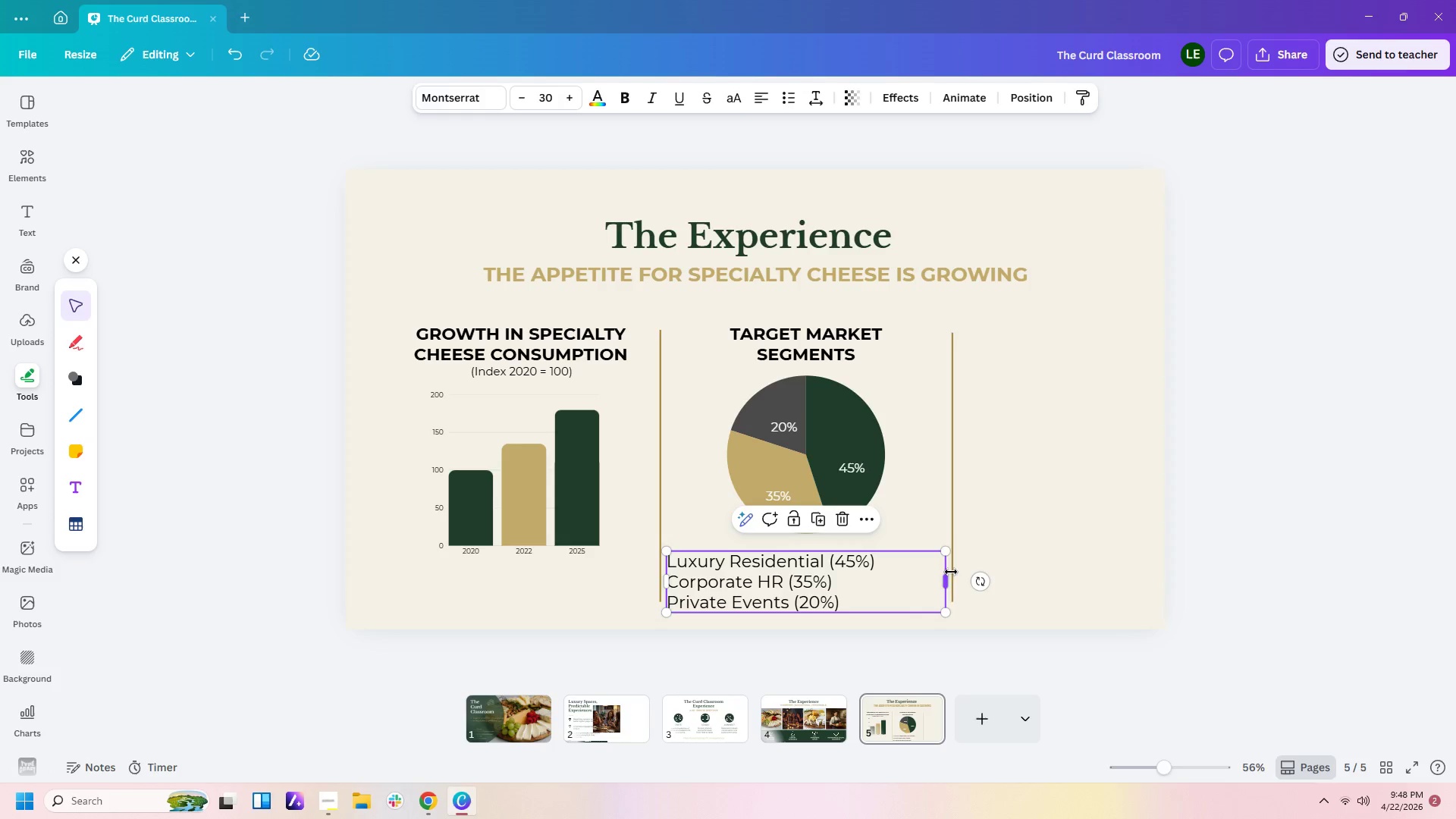 
left_click_drag(start_coordinate=[946, 582], to_coordinate=[891, 584])
 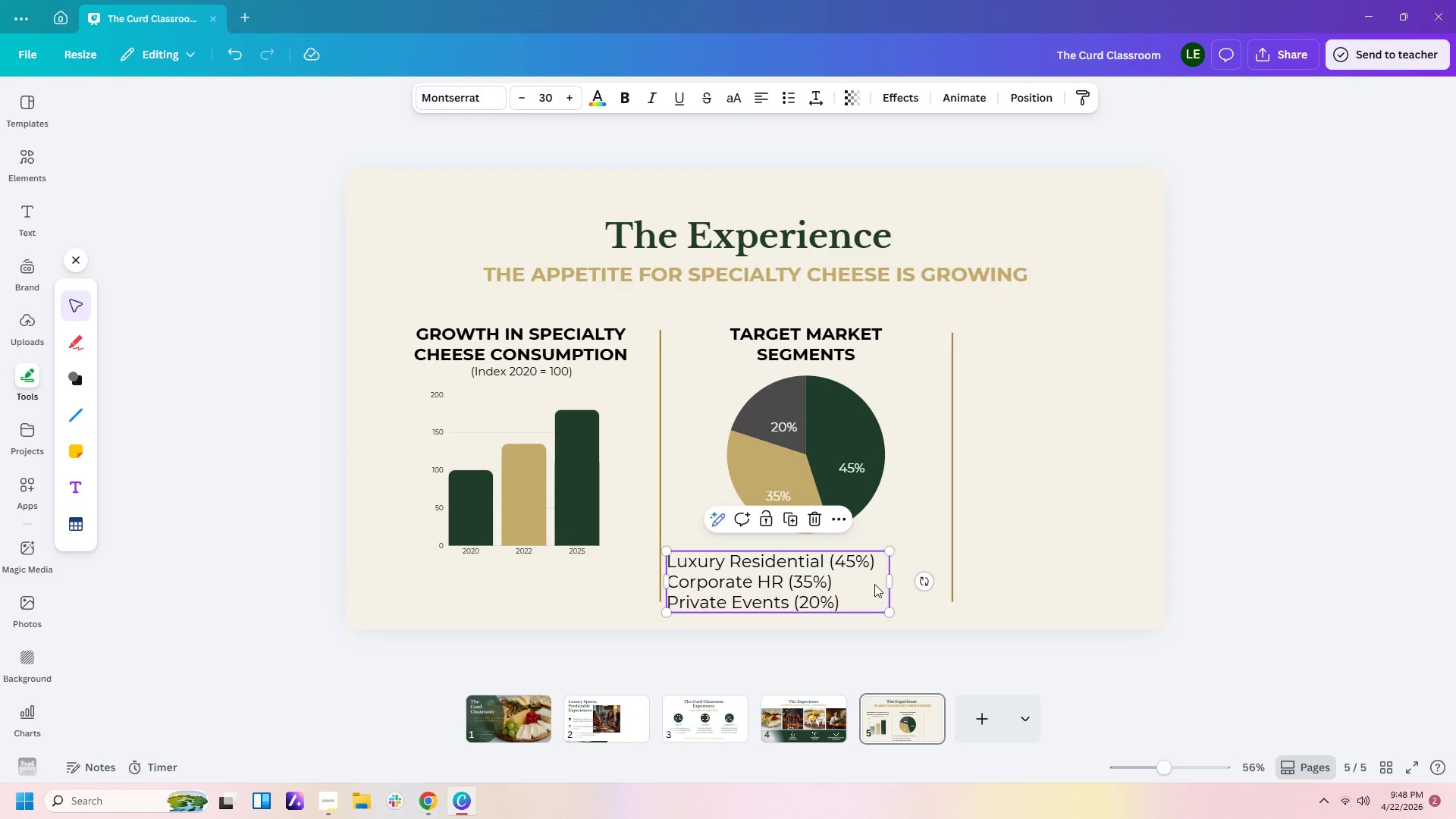 
left_click_drag(start_coordinate=[866, 587], to_coordinate=[915, 580])
 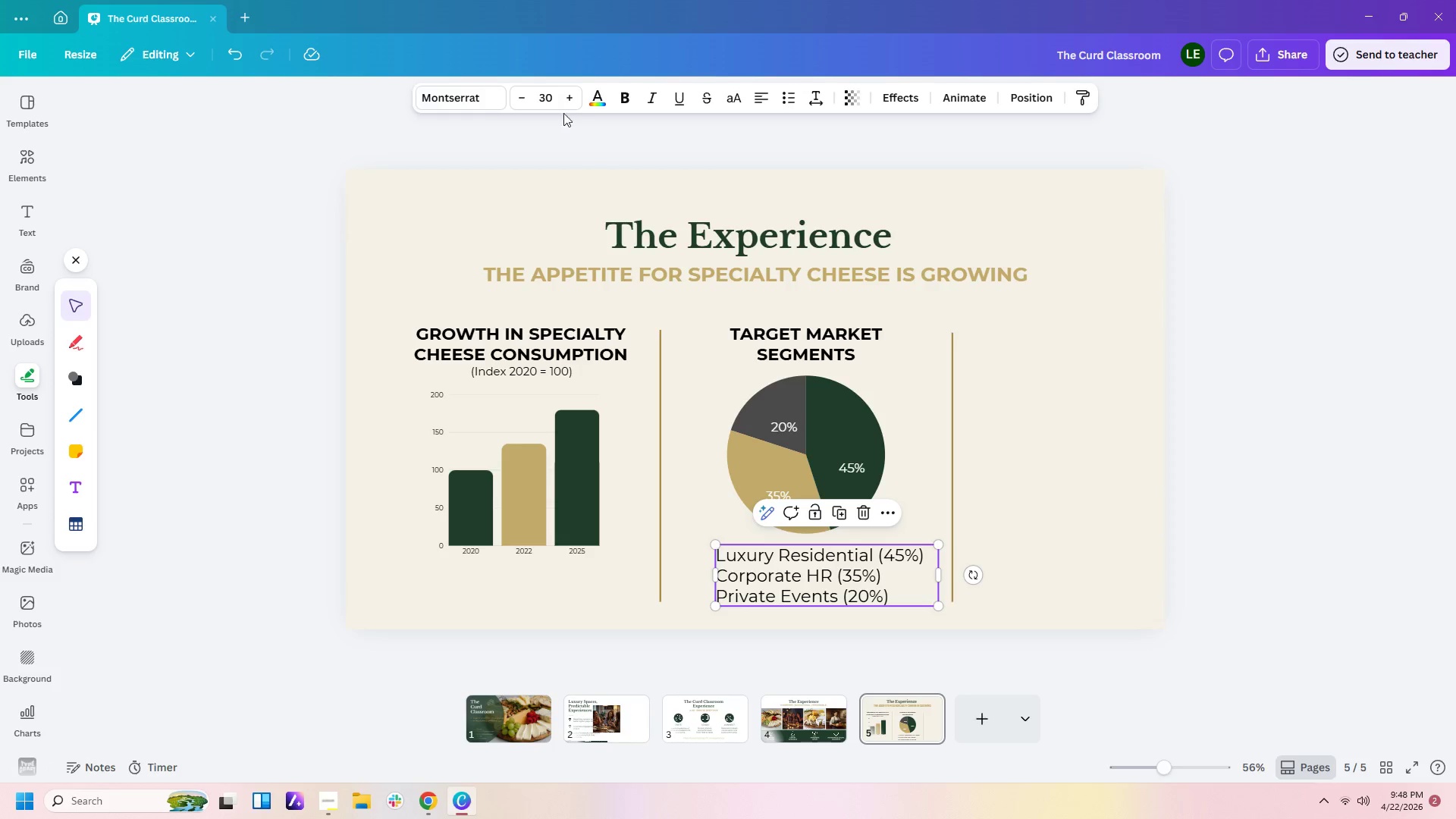 
left_click([545, 105])
 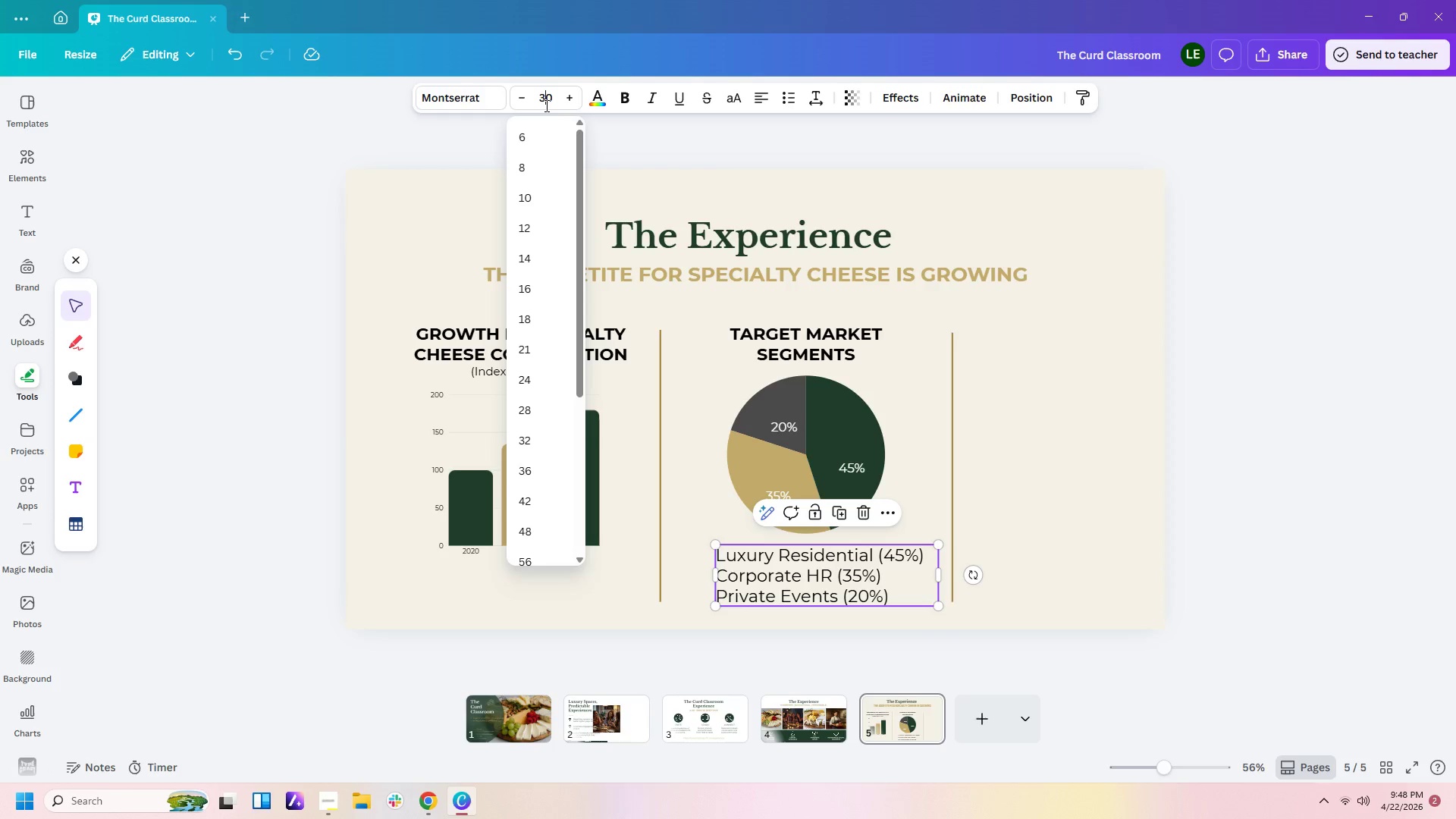 
key(Backspace)
 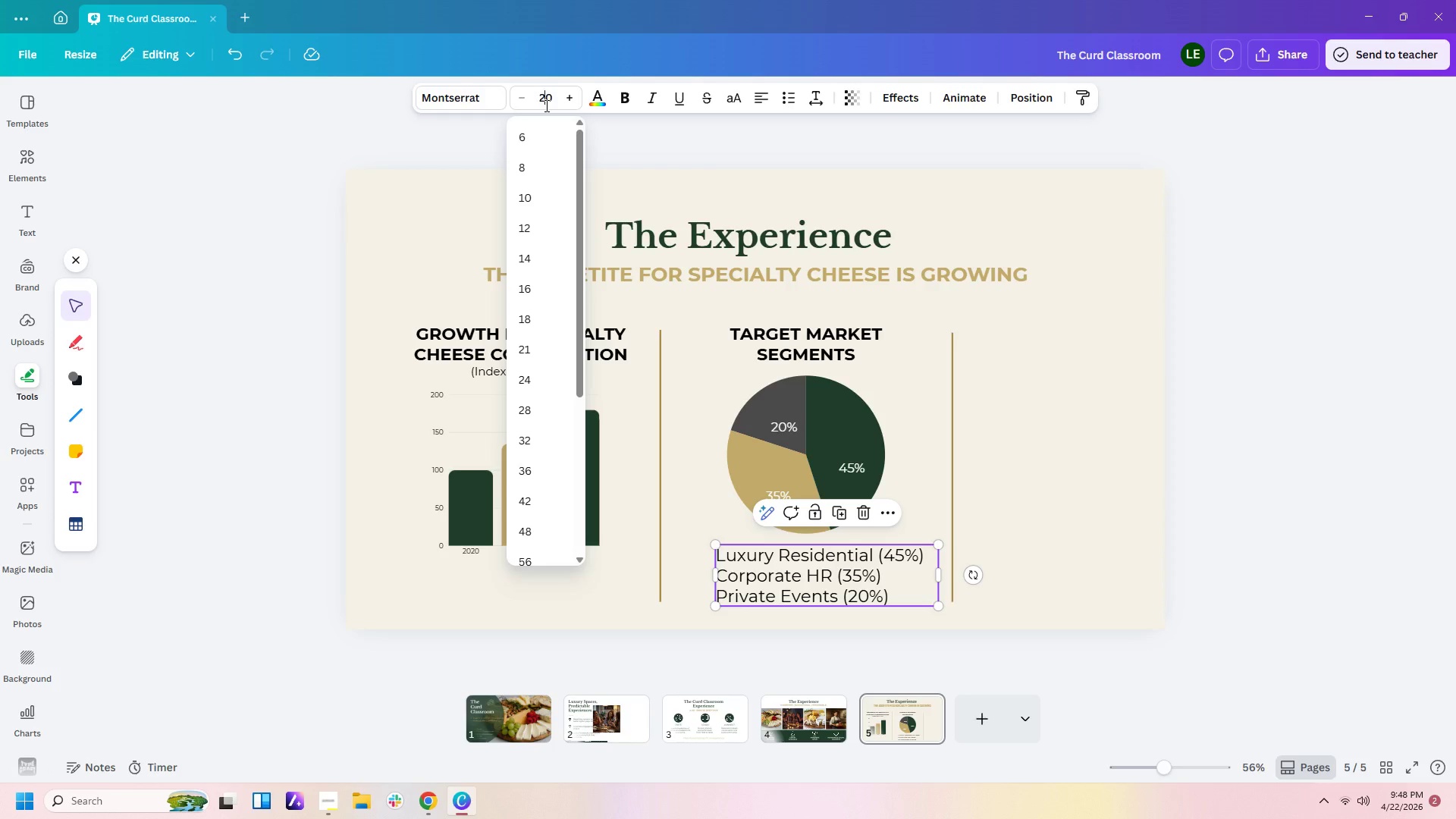 
key(Numpad2)
 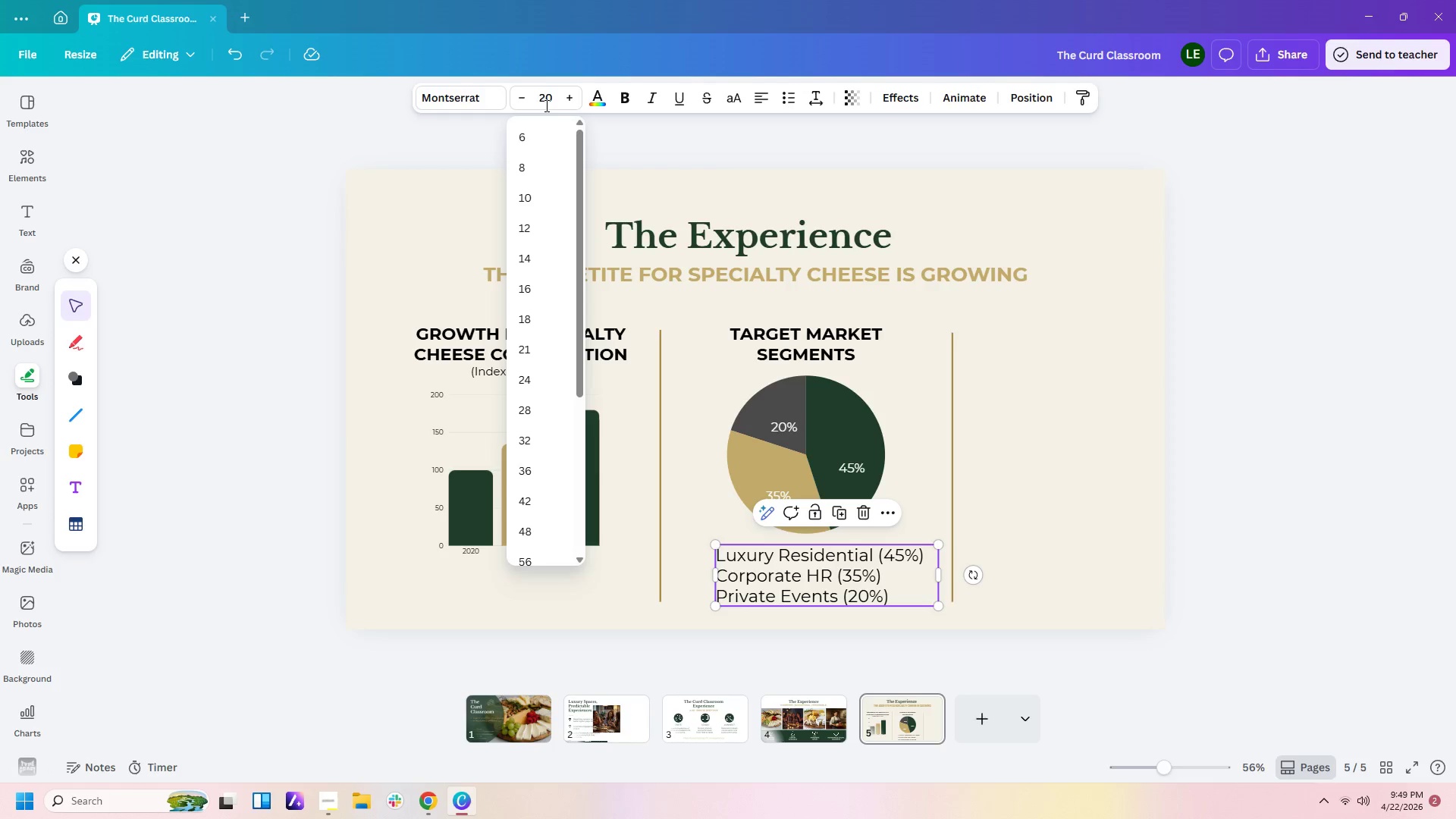 
key(Delete)
 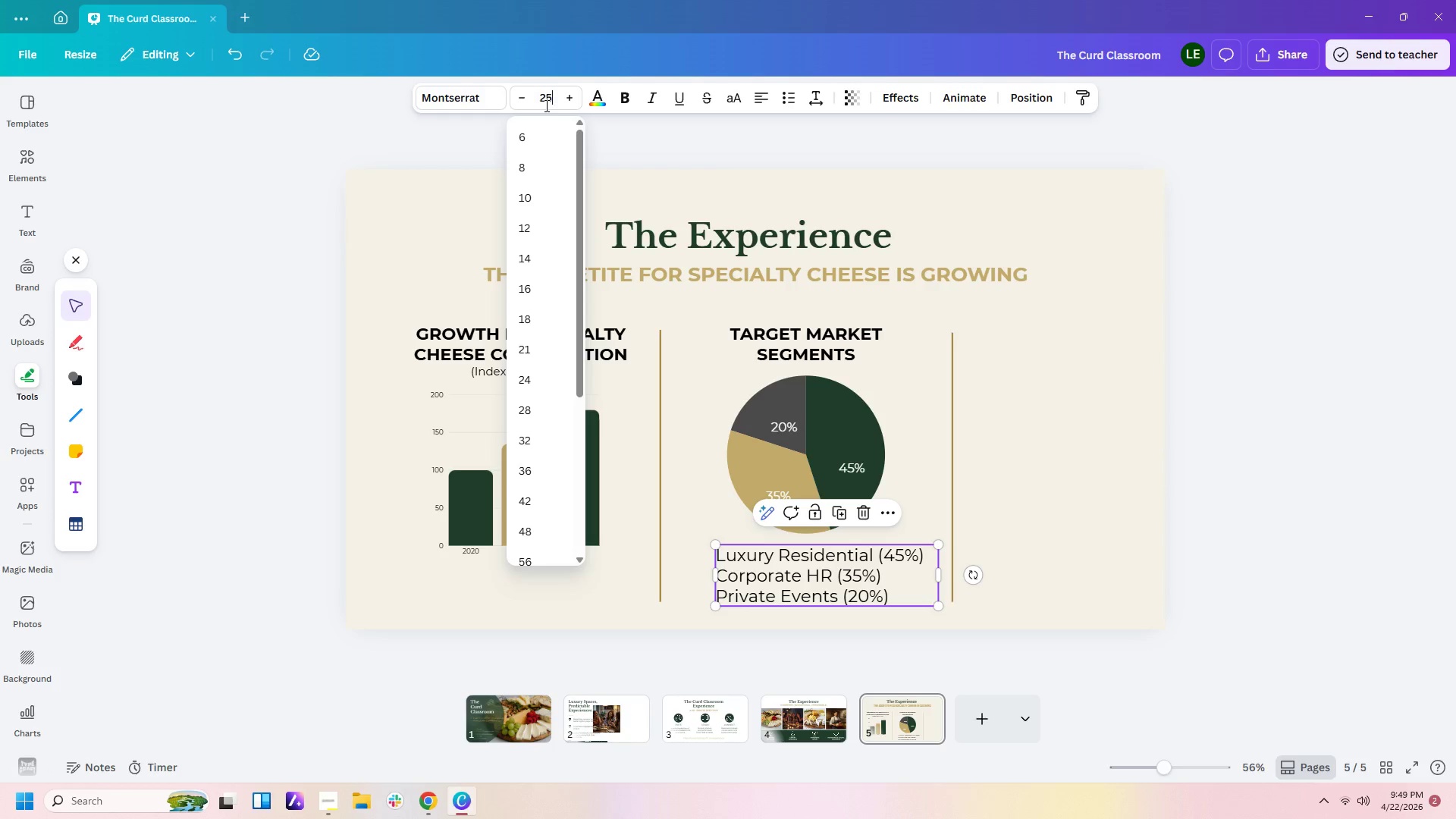 
key(Numpad5)
 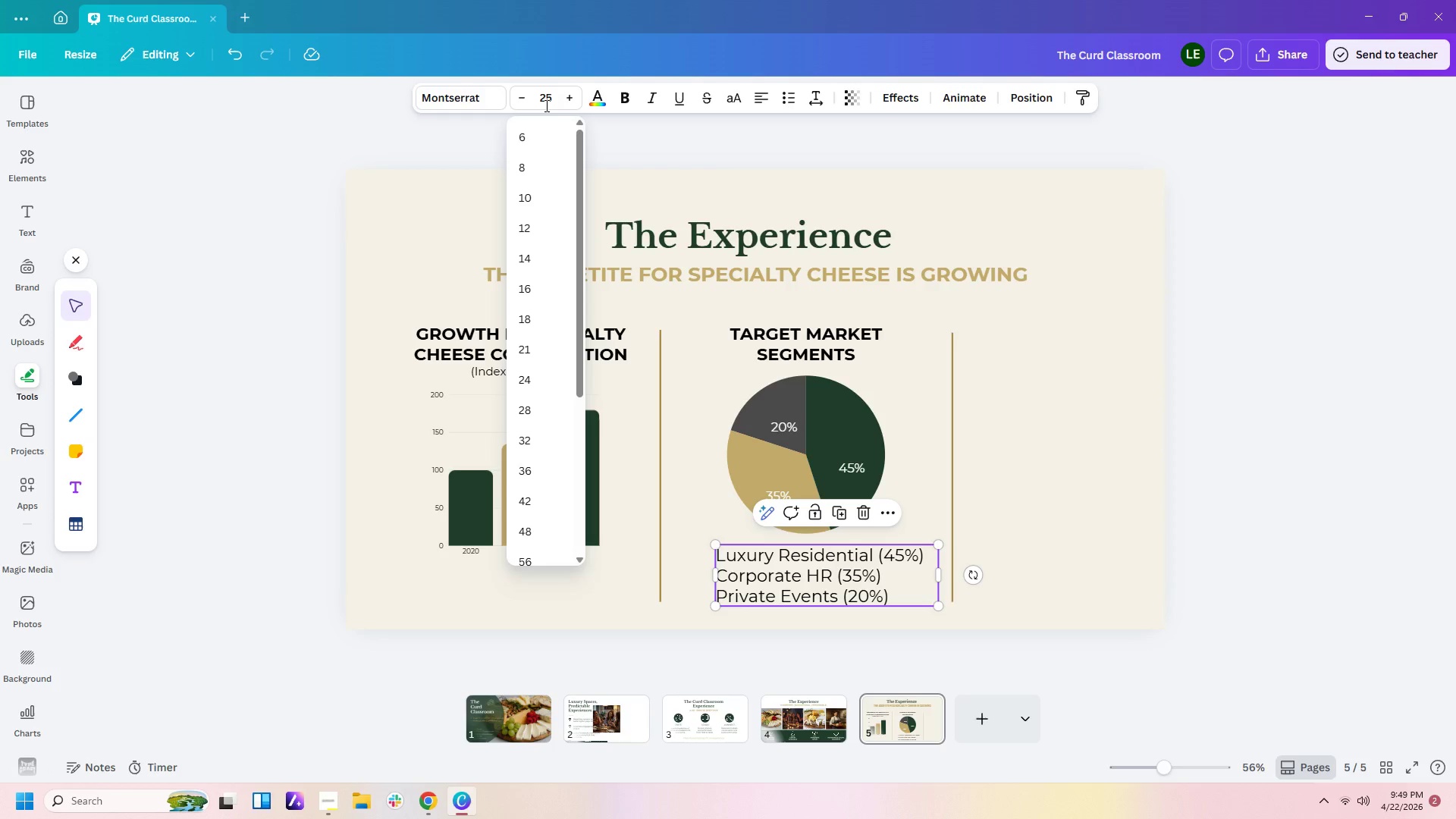 
key(Enter)
 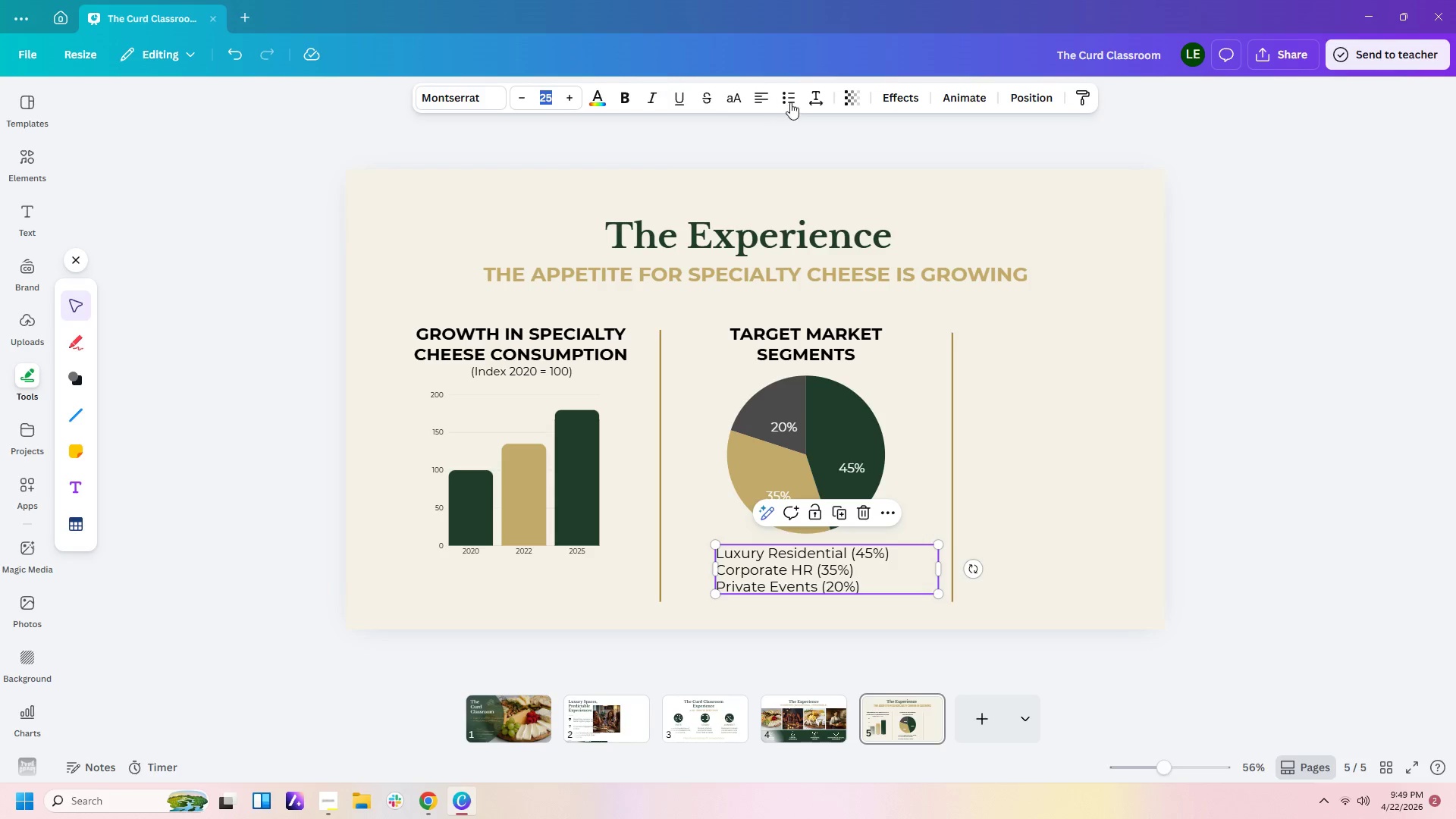 
left_click([816, 108])
 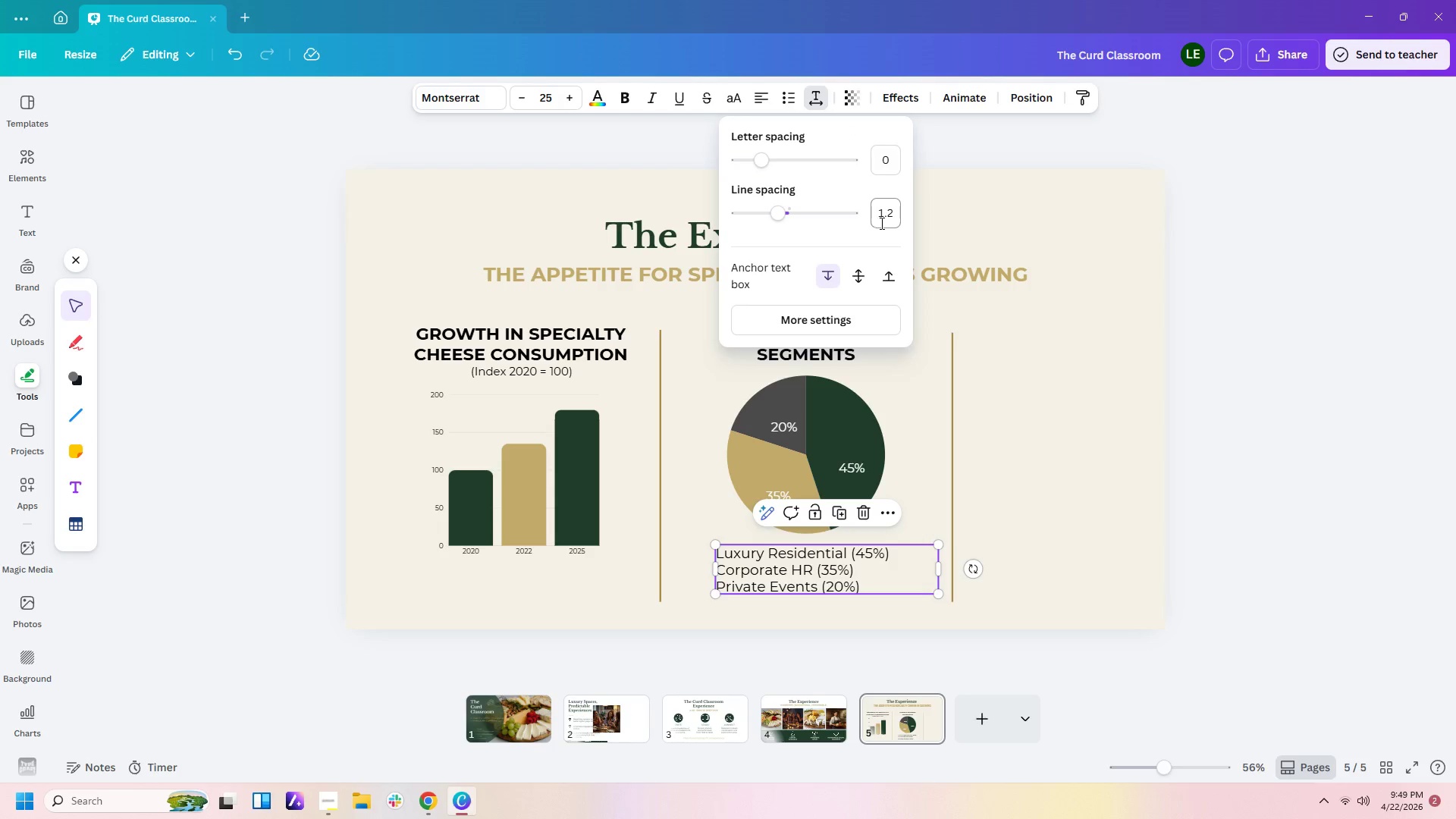 
left_click([883, 221])
 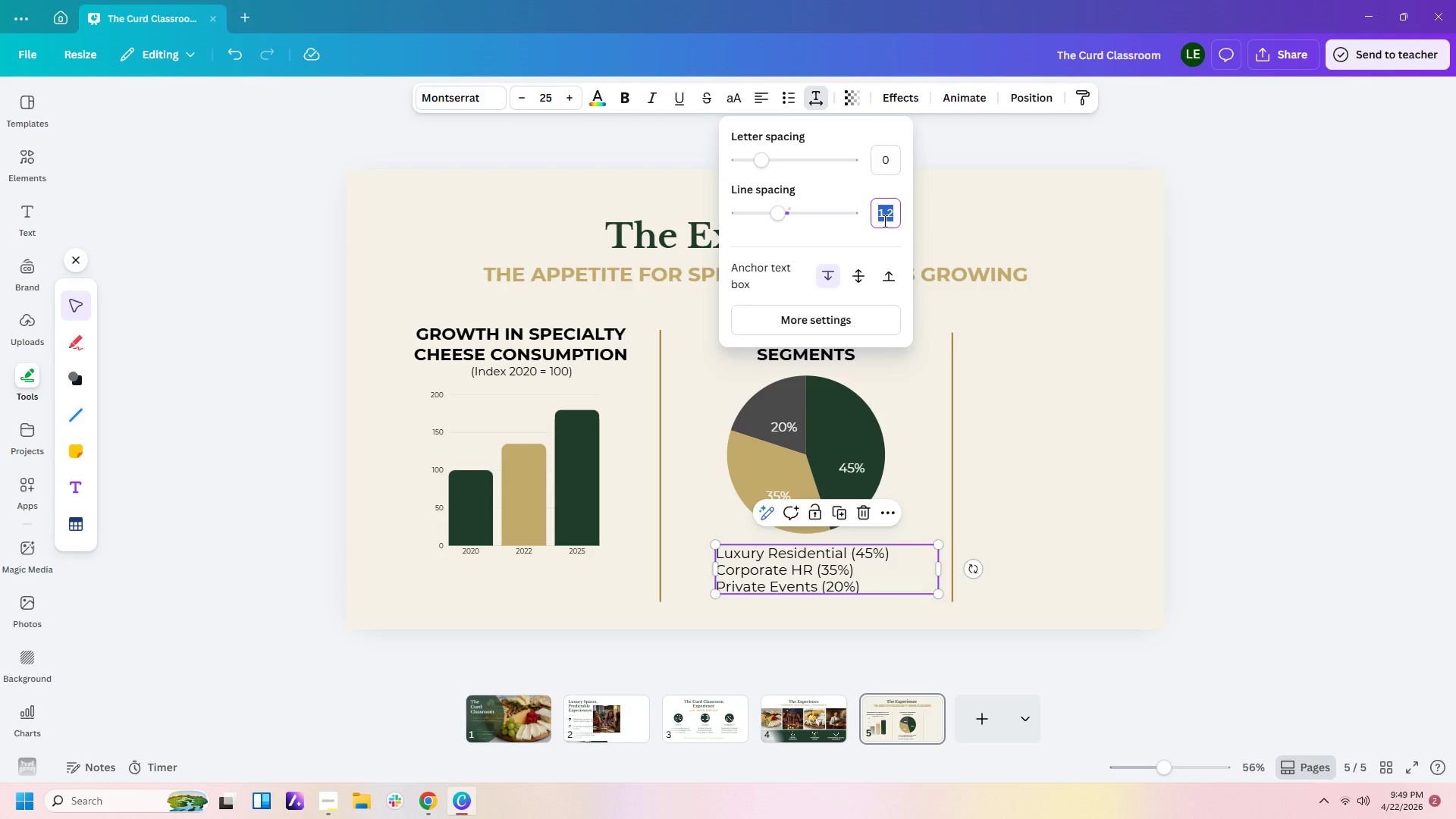 
key(Numpad1)
 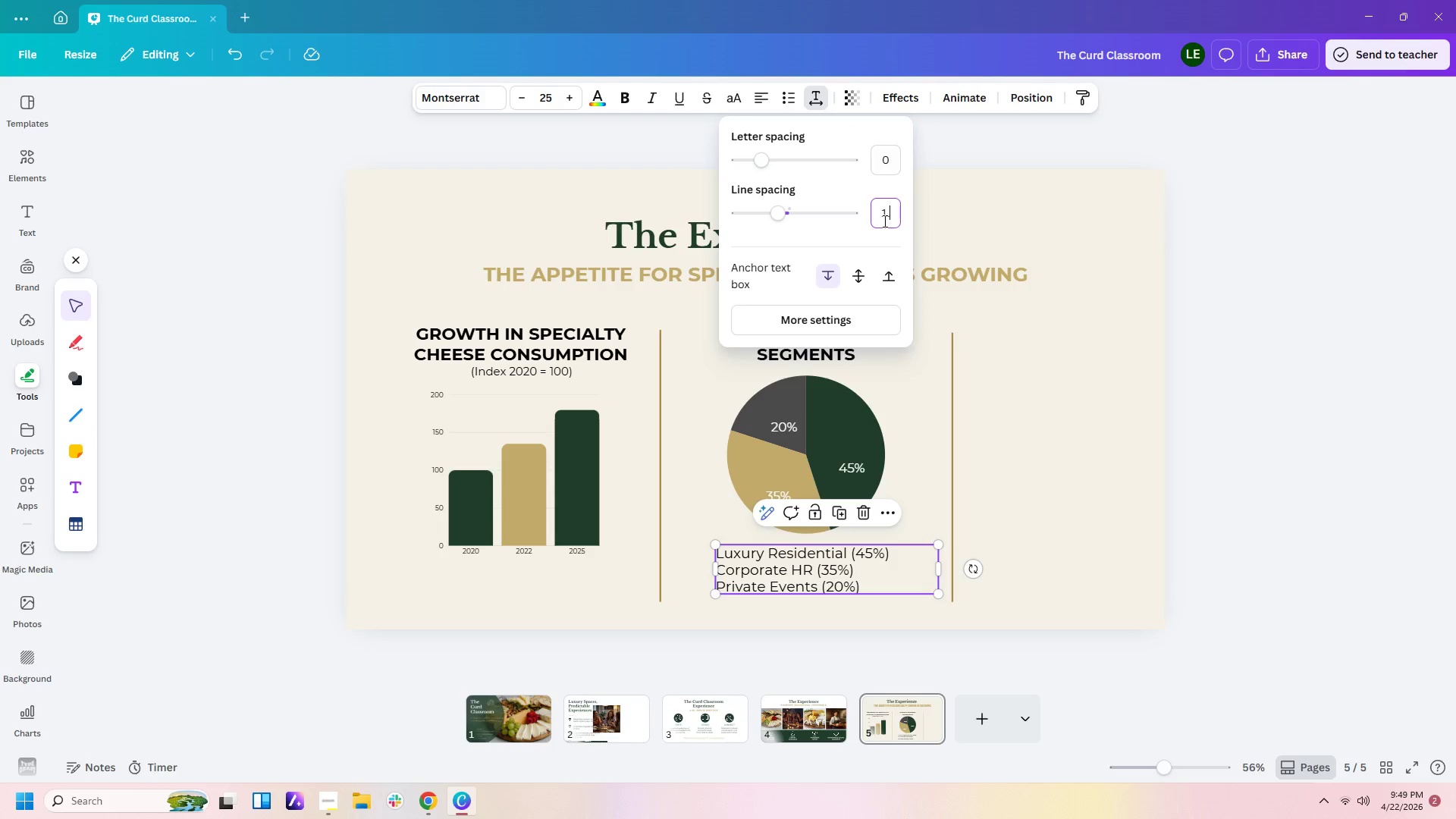 
key(NumpadDecimal)
 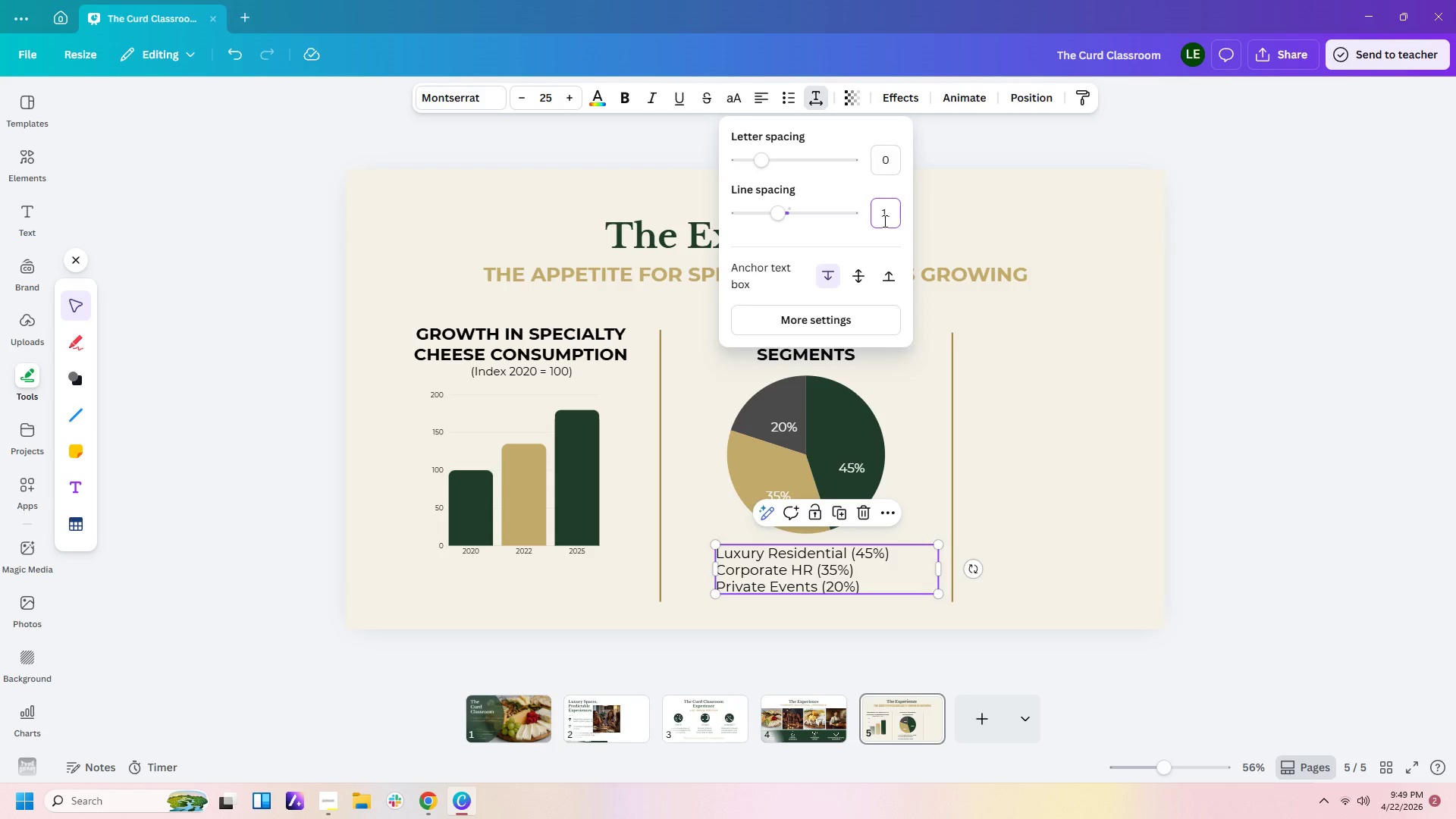 
key(Numpad7)
 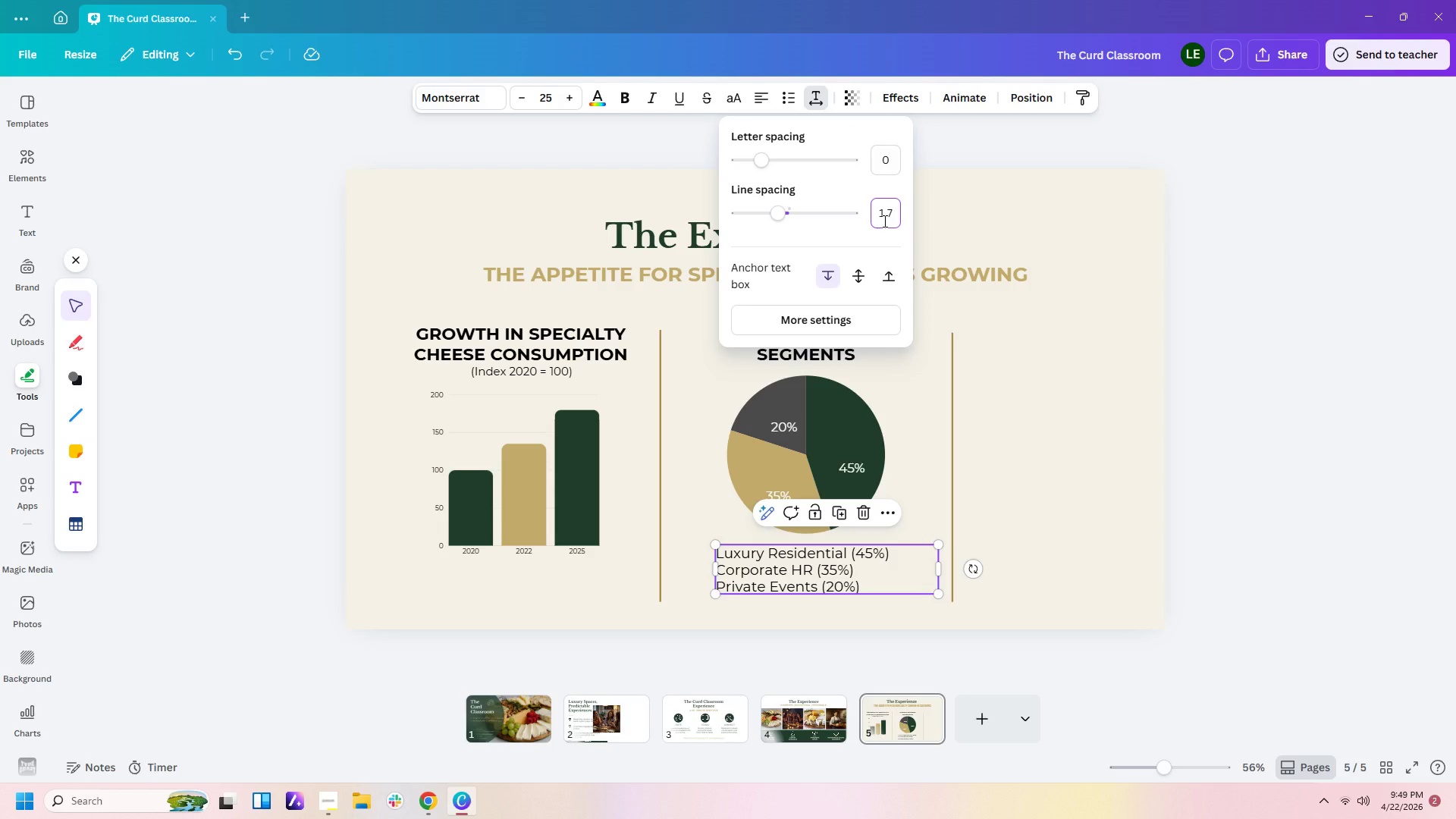 
key(Enter)
 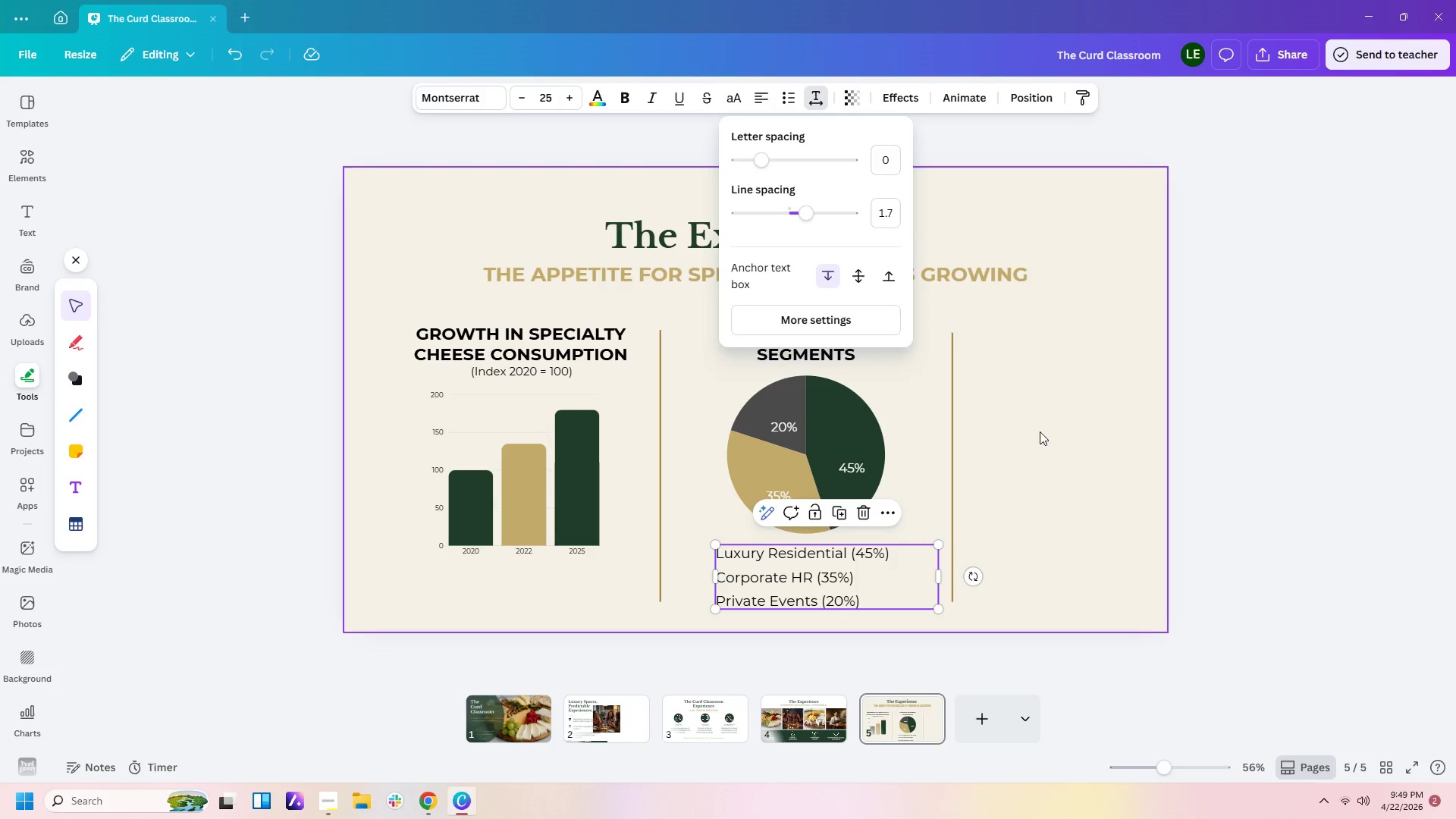 
left_click([1050, 473])
 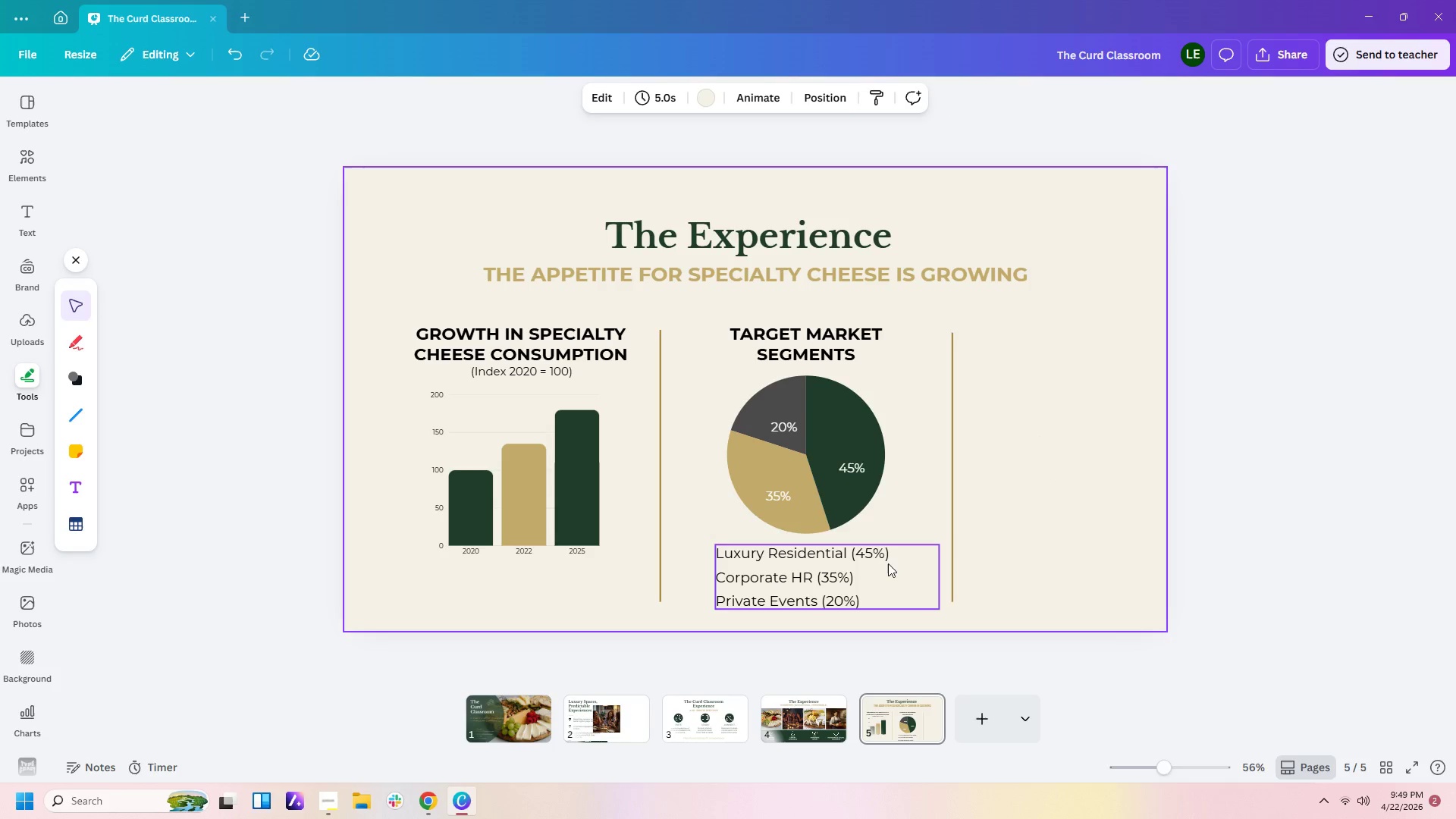 
left_click_drag(start_coordinate=[886, 567], to_coordinate=[896, 568])
 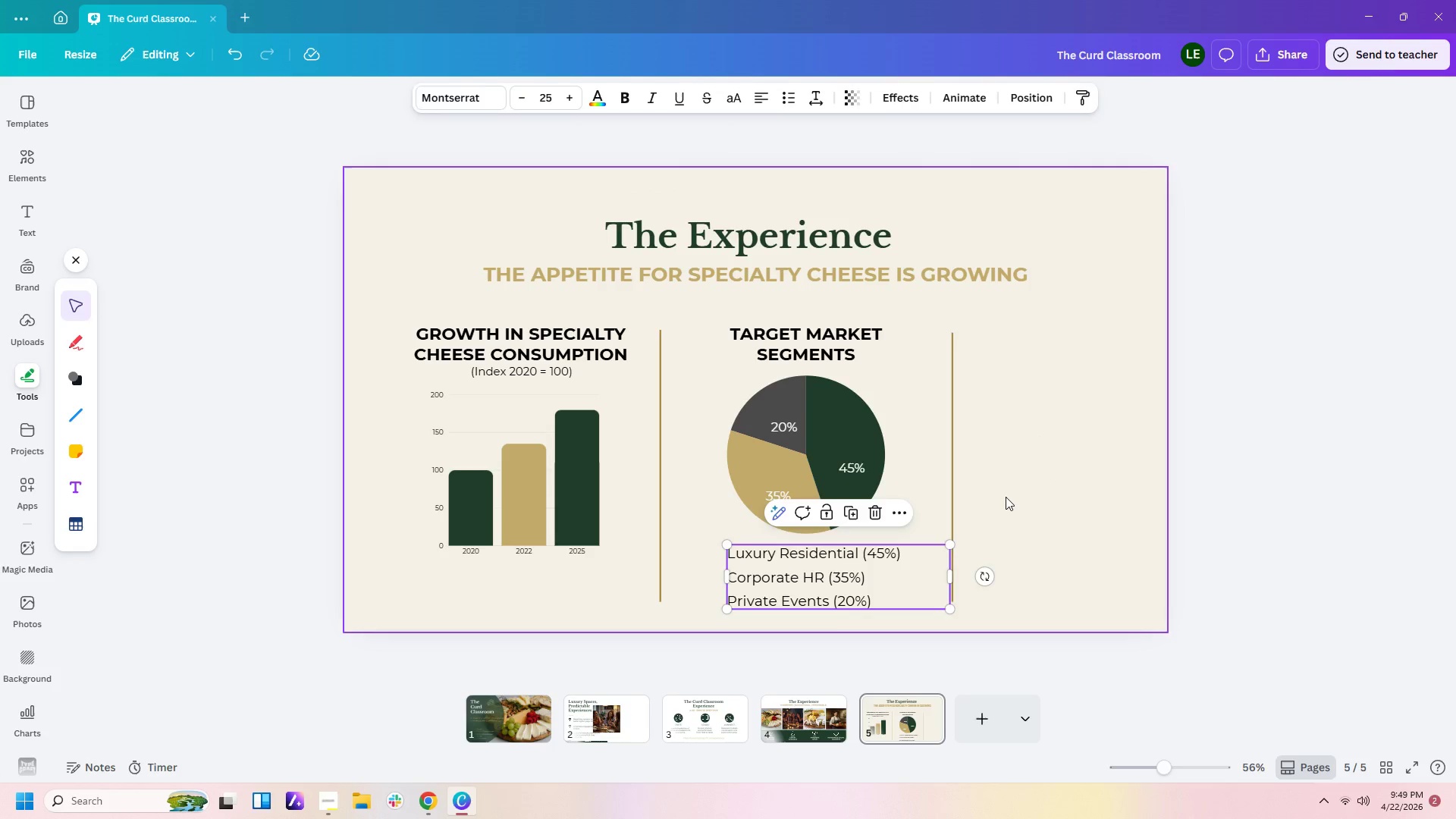 
left_click([1006, 497])
 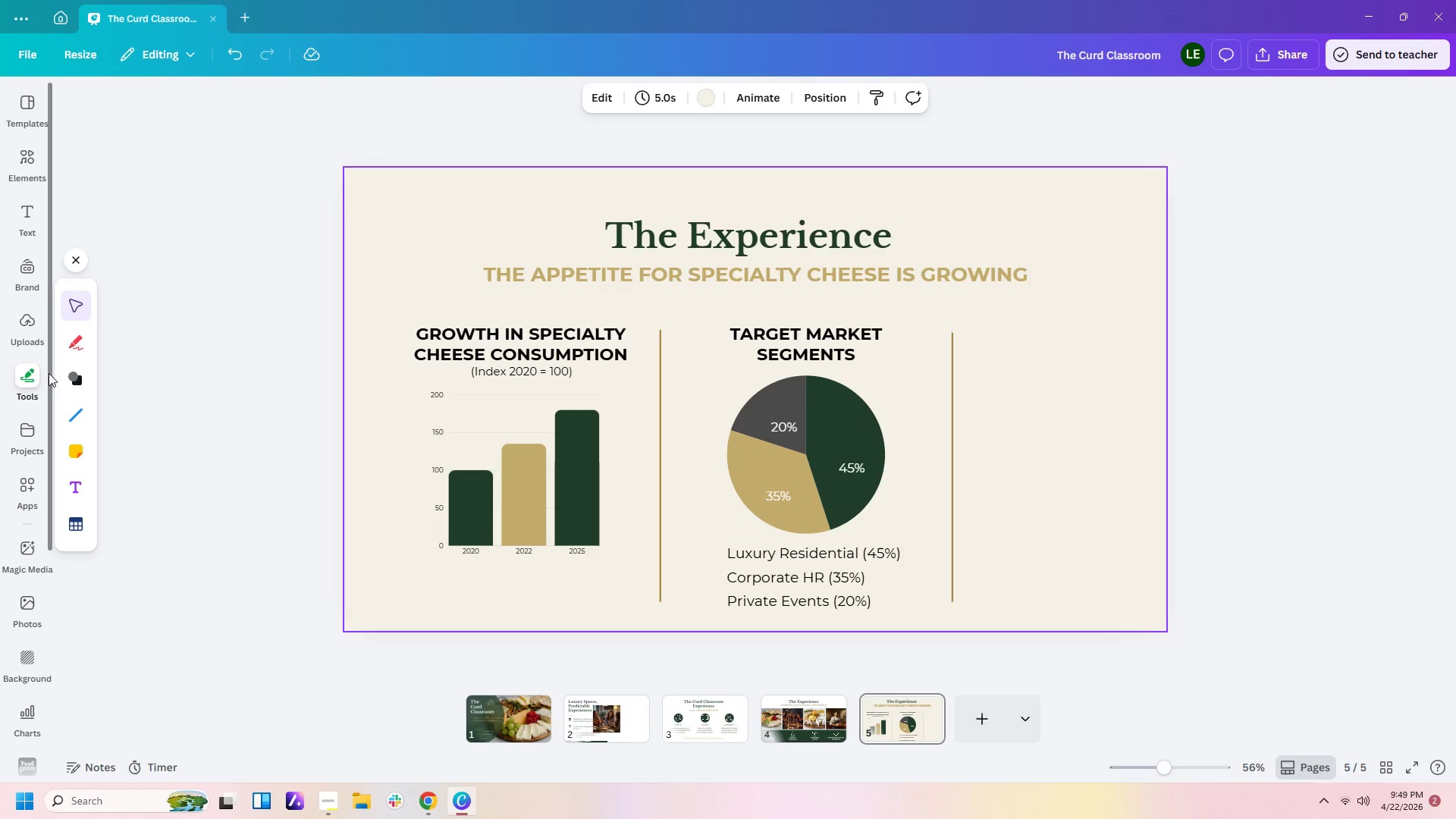 
left_click([73, 374])
 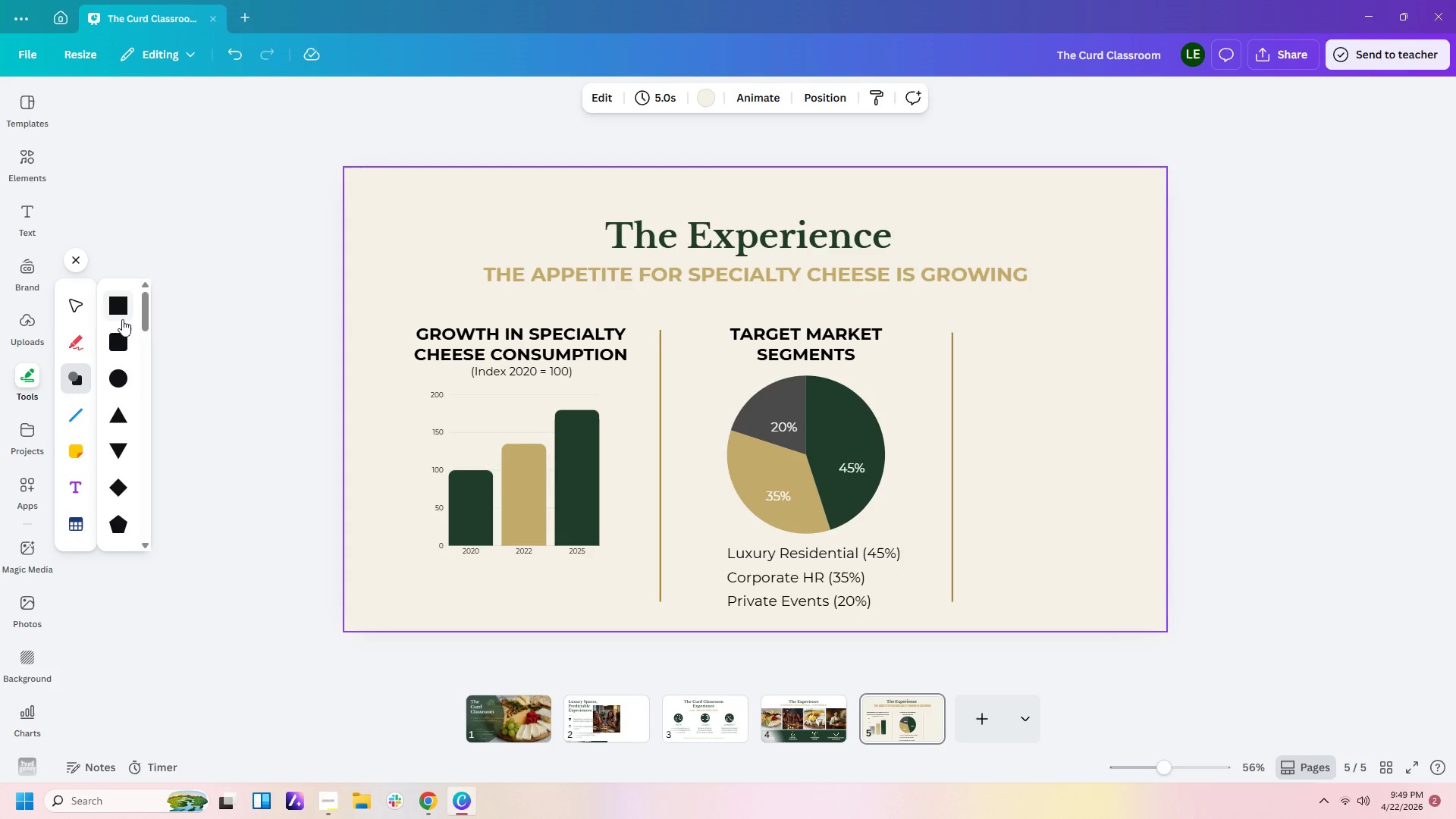 
left_click([118, 331])
 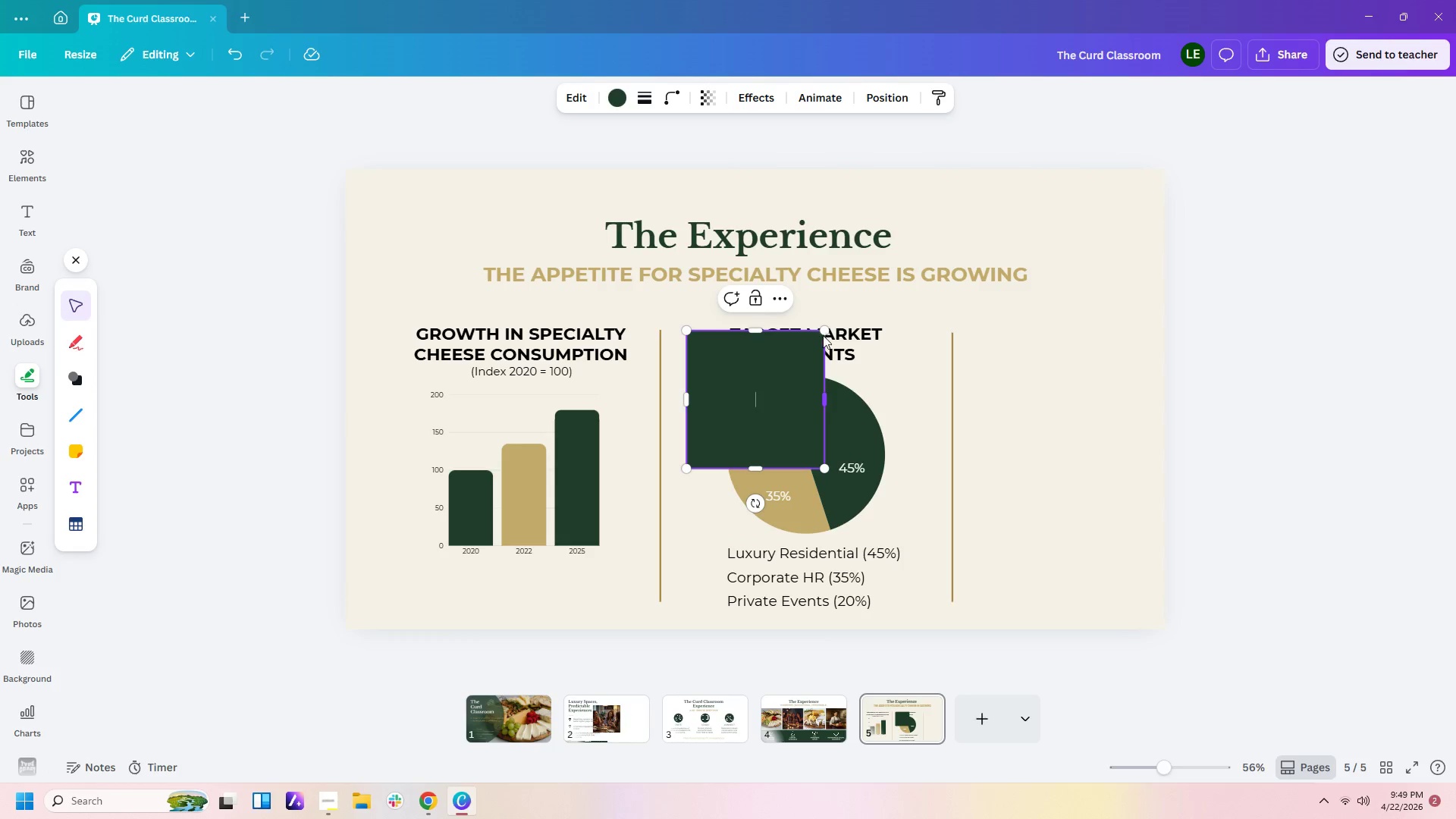 
left_click_drag(start_coordinate=[825, 330], to_coordinate=[706, 460])
 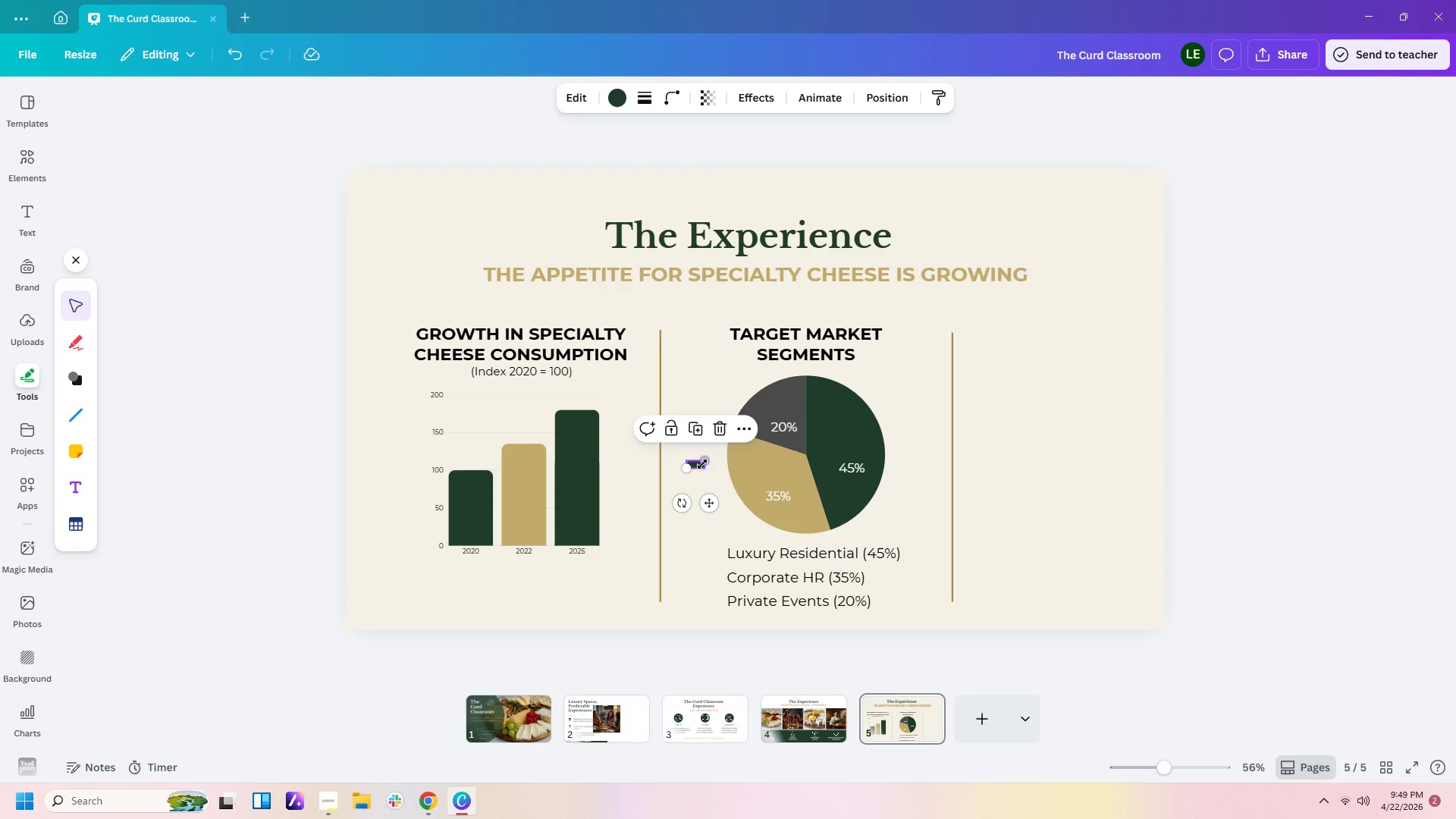 
left_click_drag(start_coordinate=[704, 460], to_coordinate=[700, 457])
 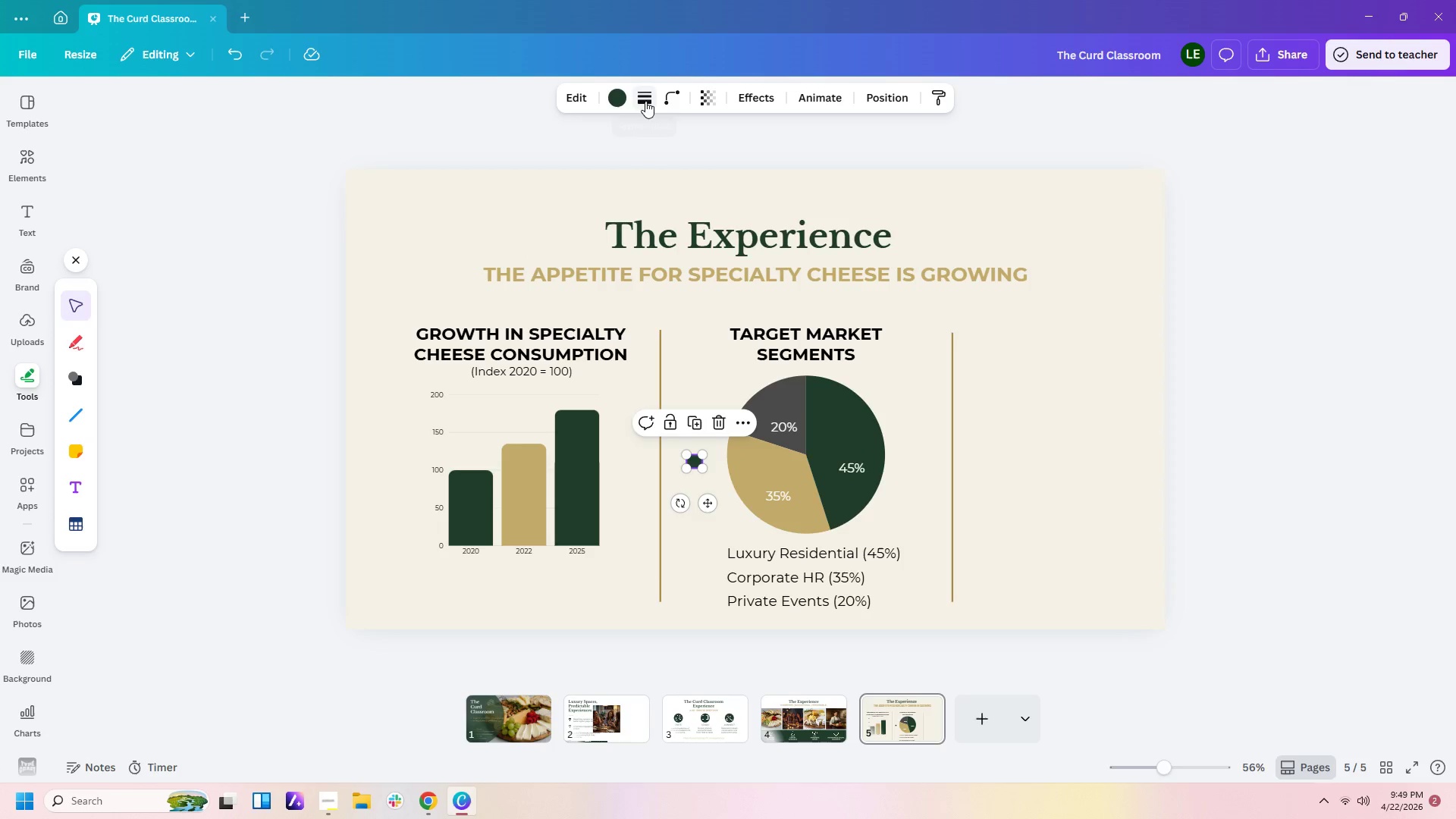 
left_click([668, 96])
 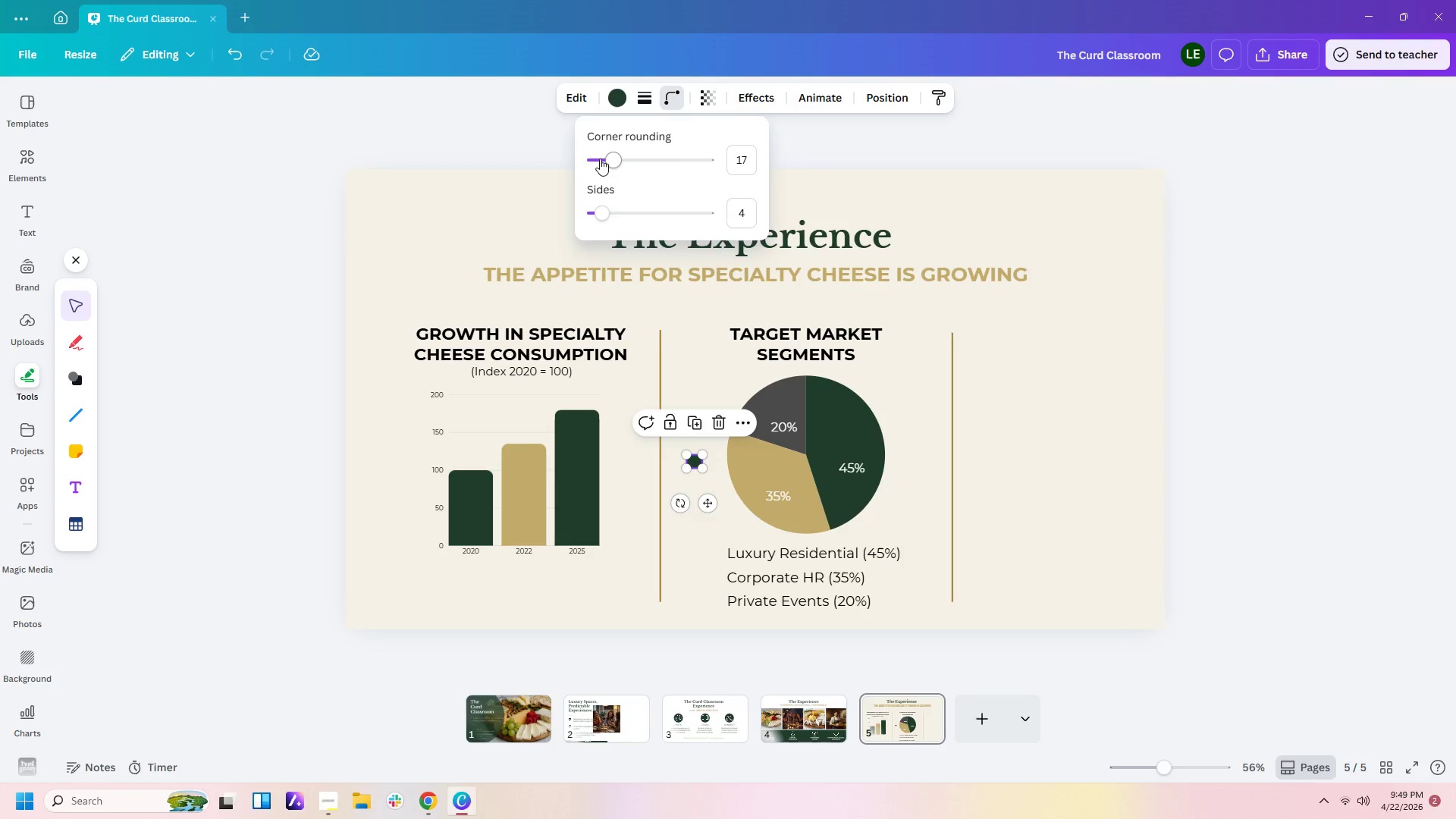 
left_click_drag(start_coordinate=[605, 157], to_coordinate=[601, 157])
 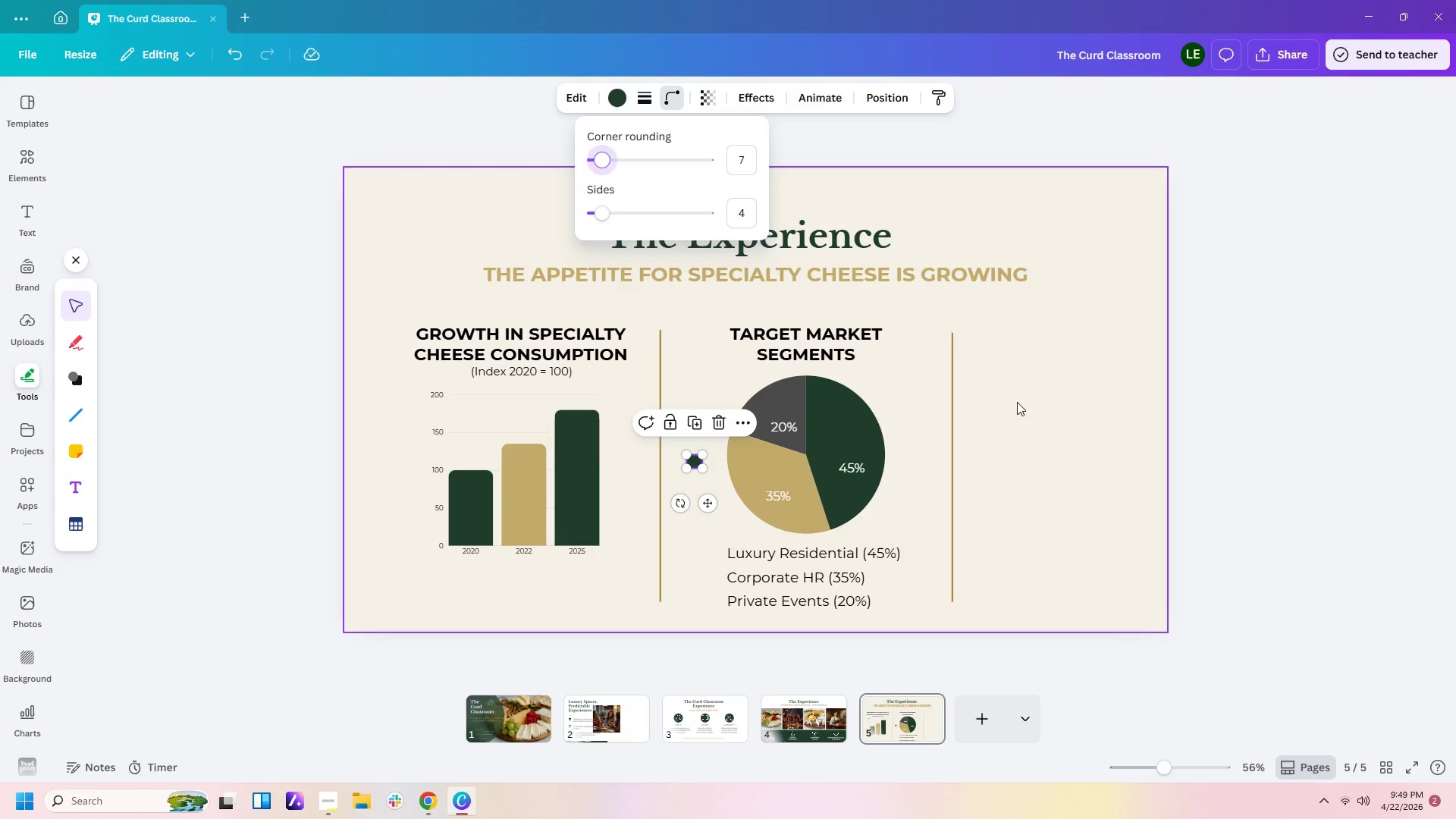 
left_click([1024, 403])
 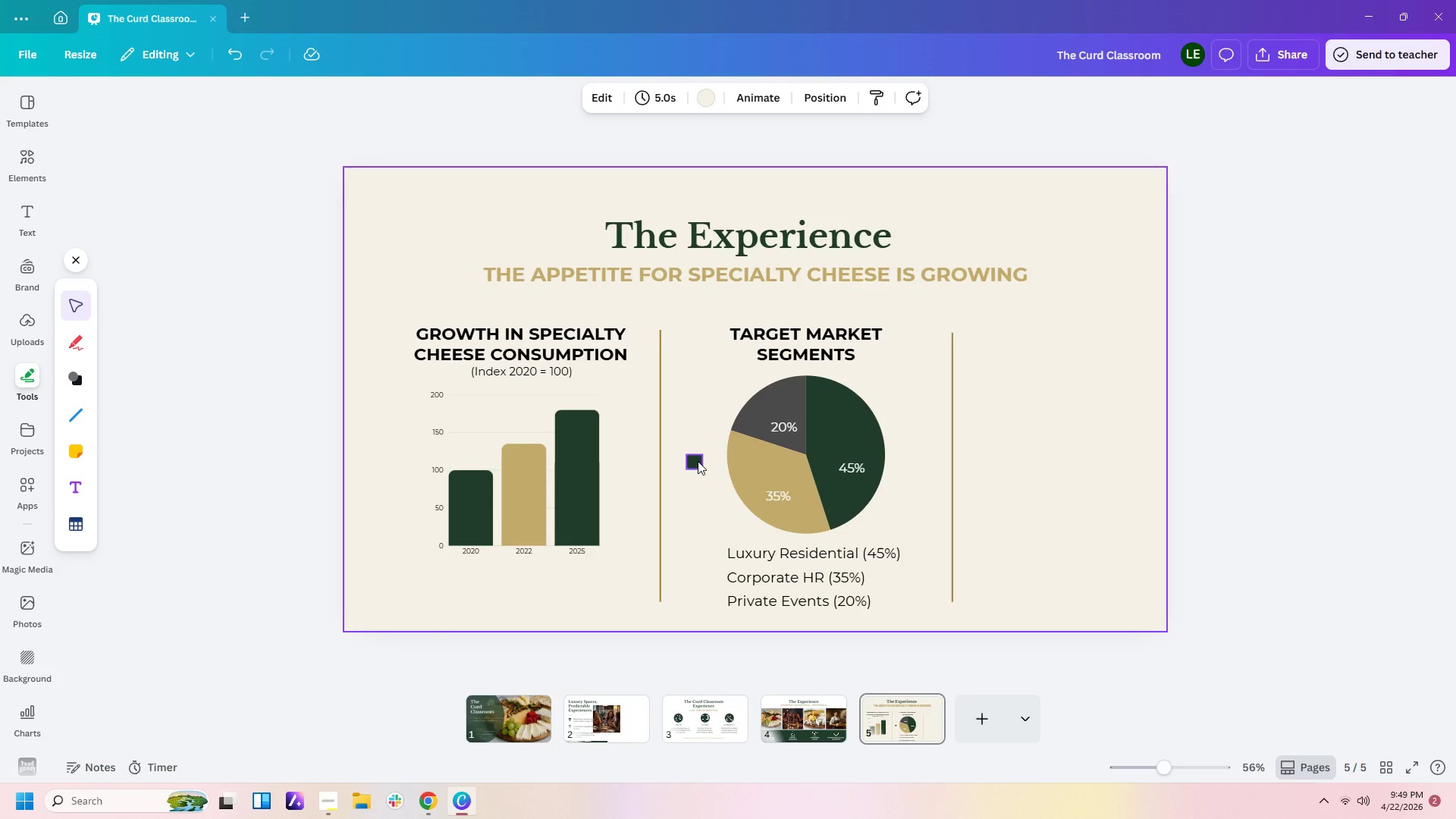 
left_click([698, 461])
 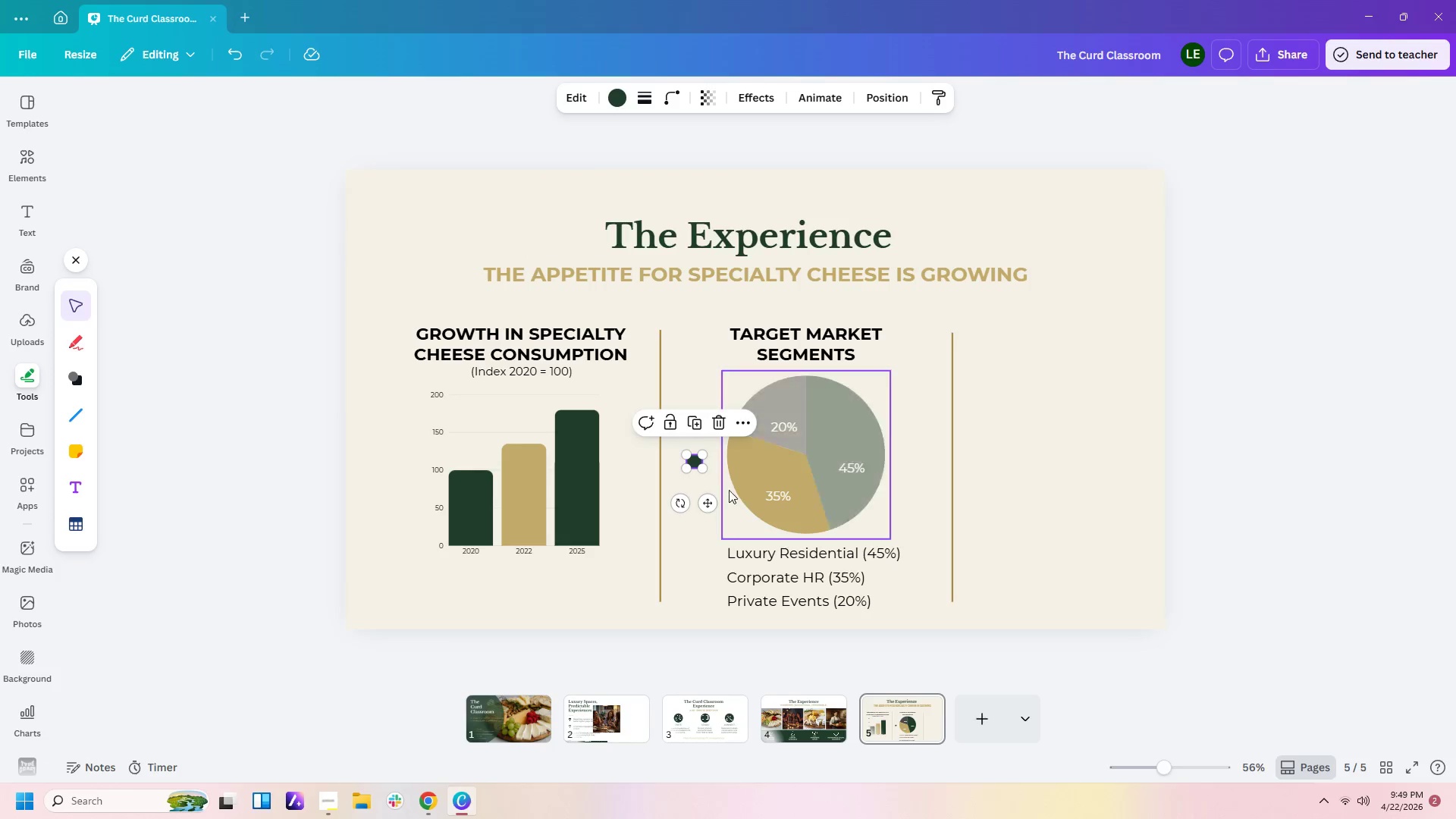 
left_click_drag(start_coordinate=[707, 503], to_coordinate=[722, 595])
 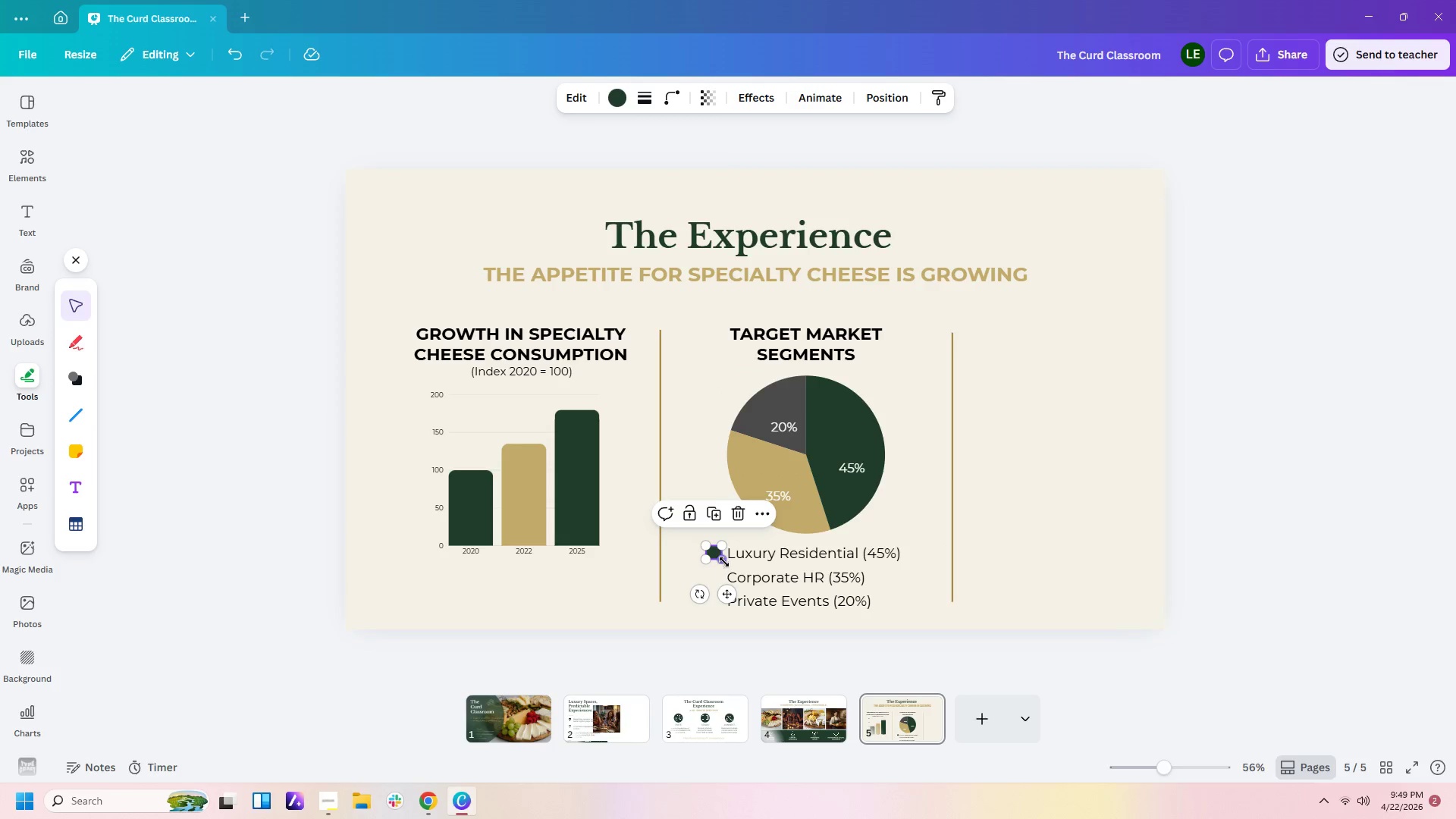 
left_click_drag(start_coordinate=[724, 561], to_coordinate=[720, 557])
 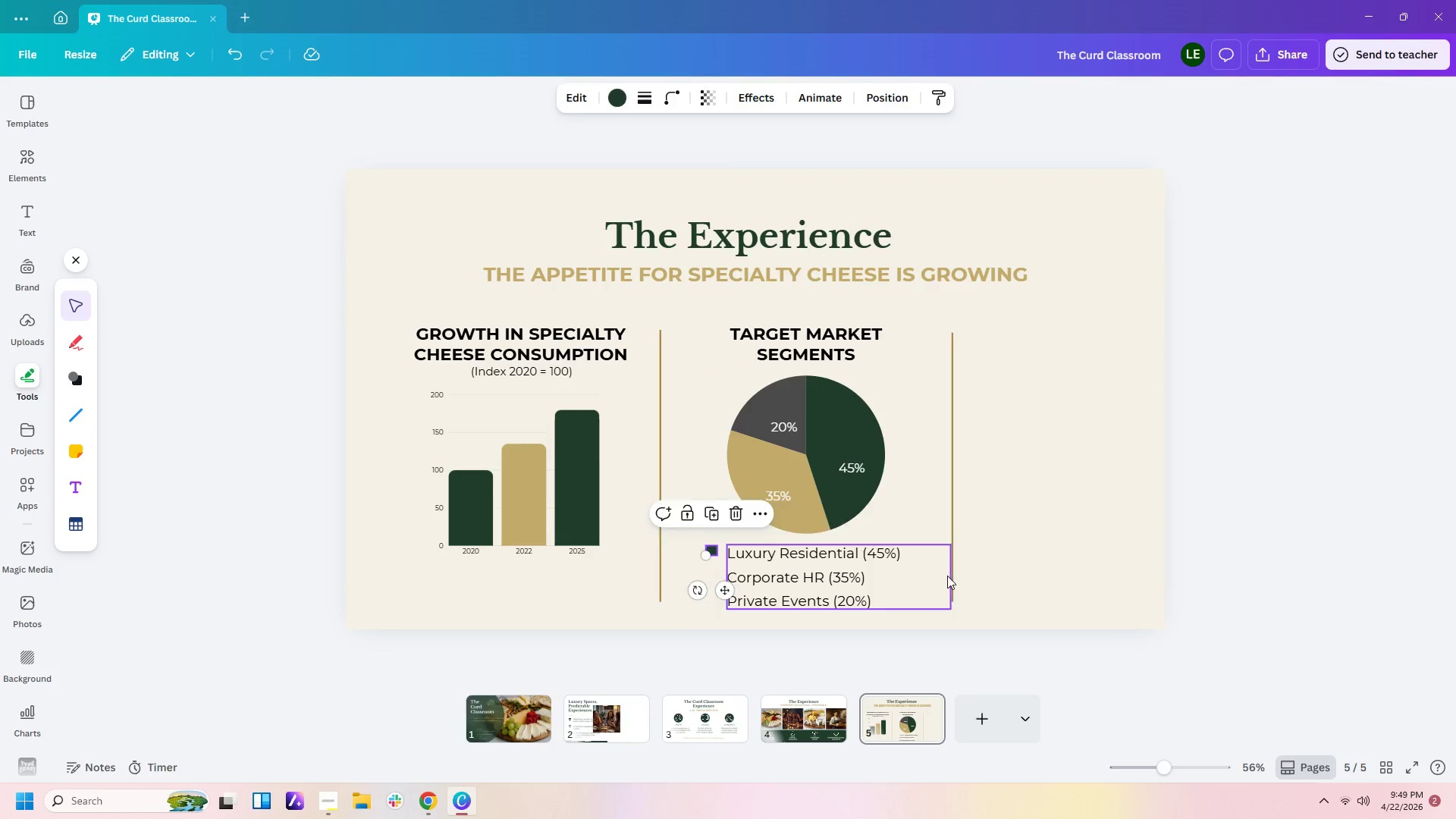 
left_click([947, 576])
 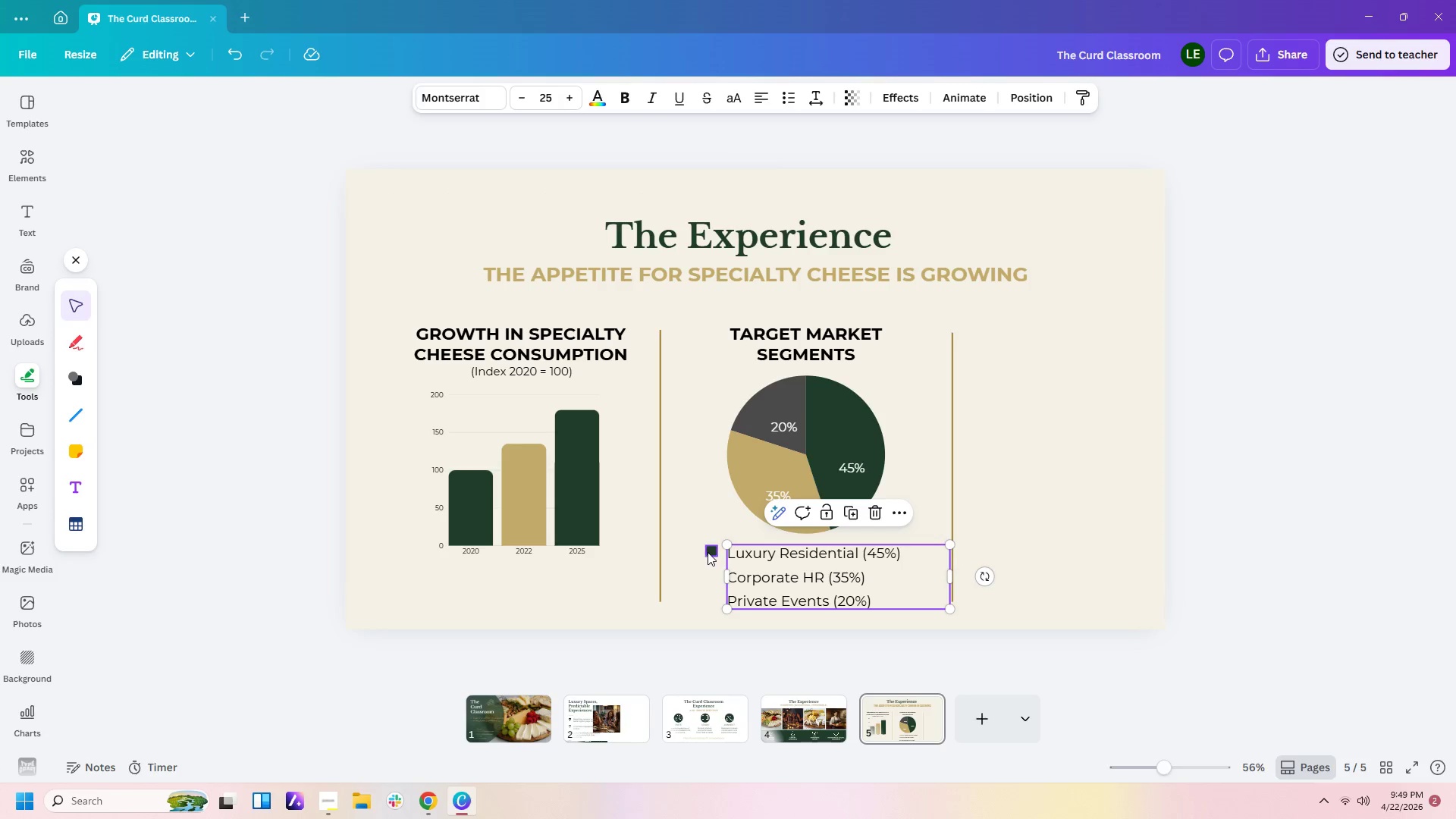 
left_click([710, 551])
 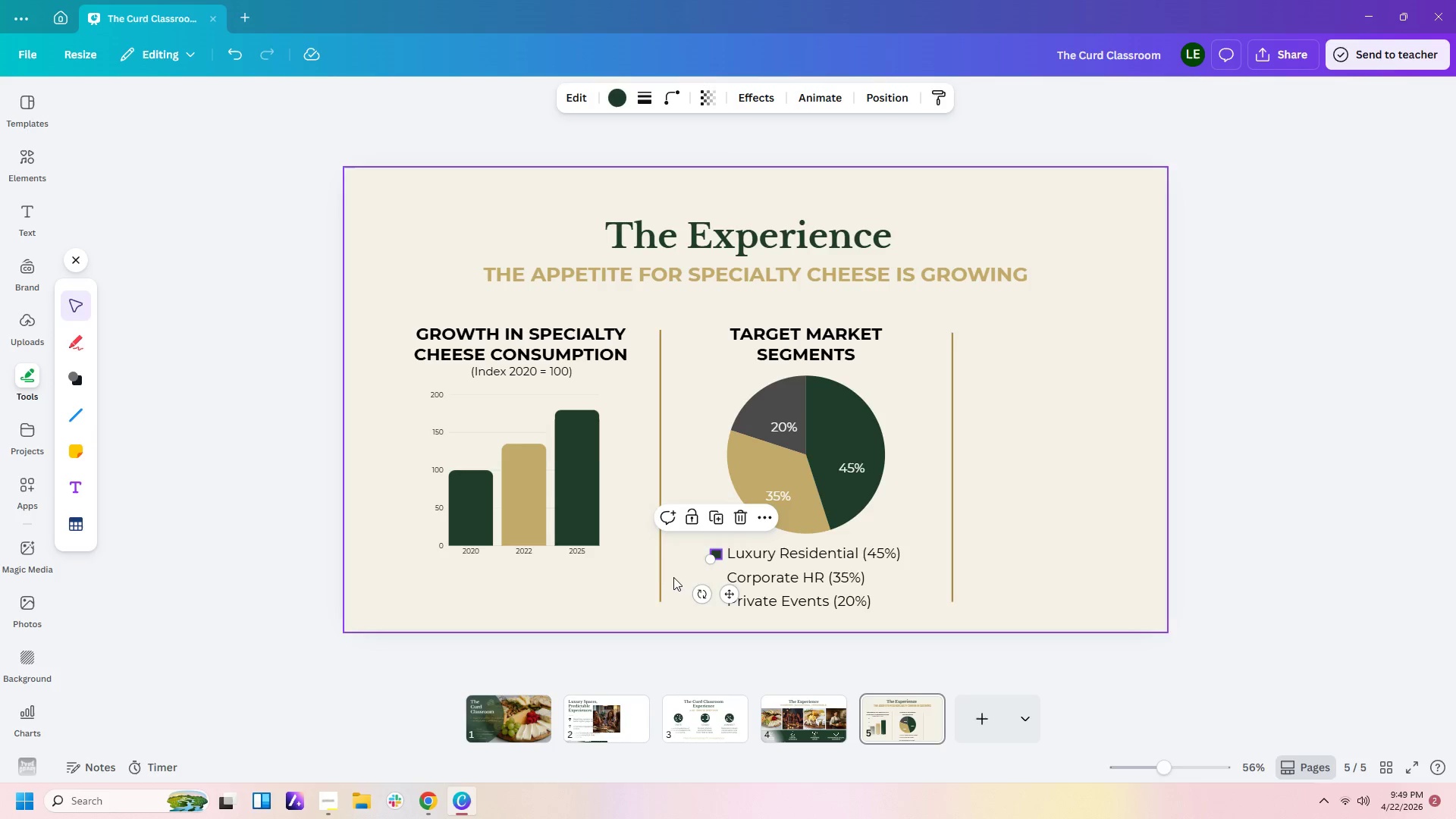 
left_click([715, 557])
 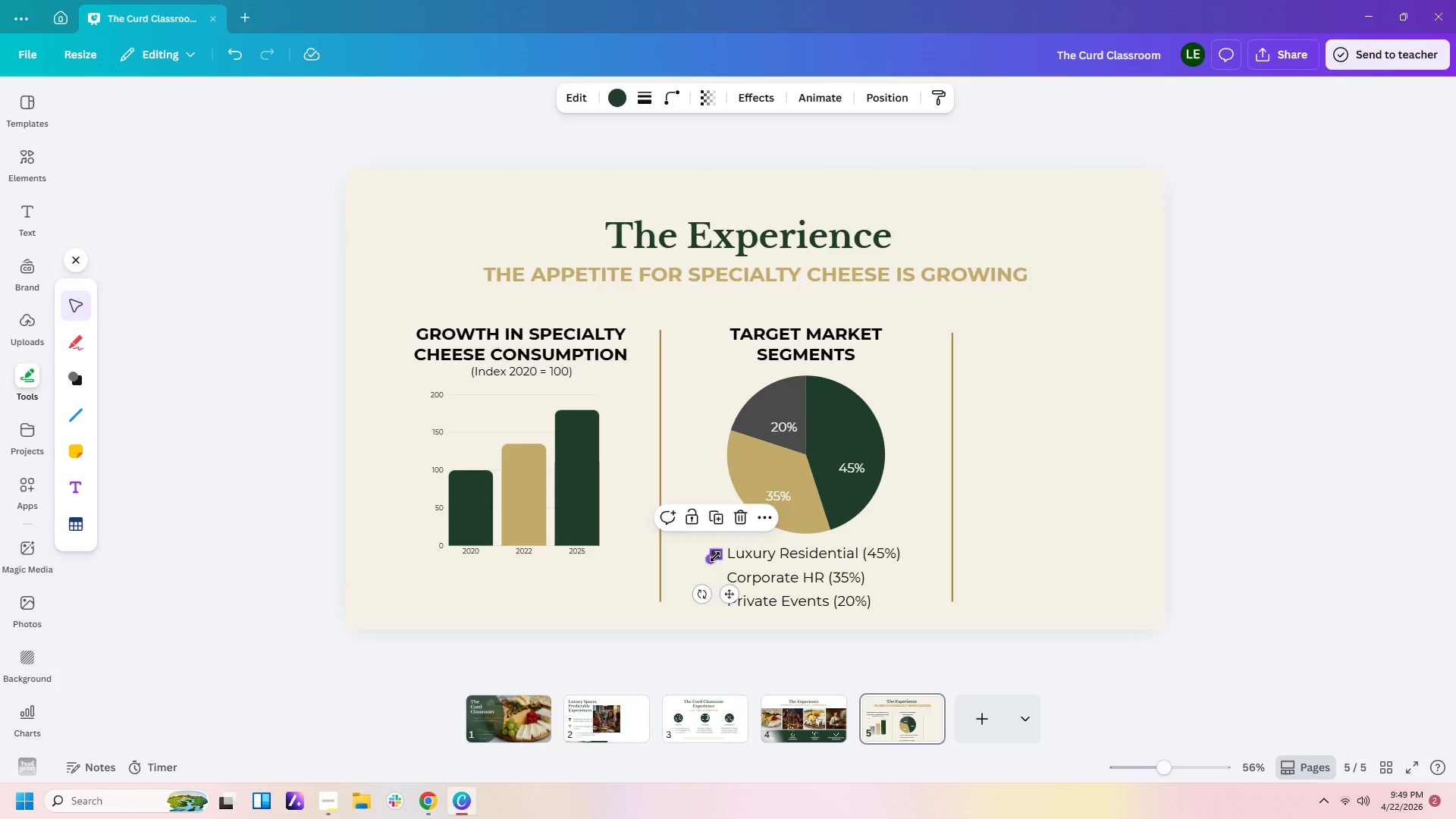 
key(Control+C)
 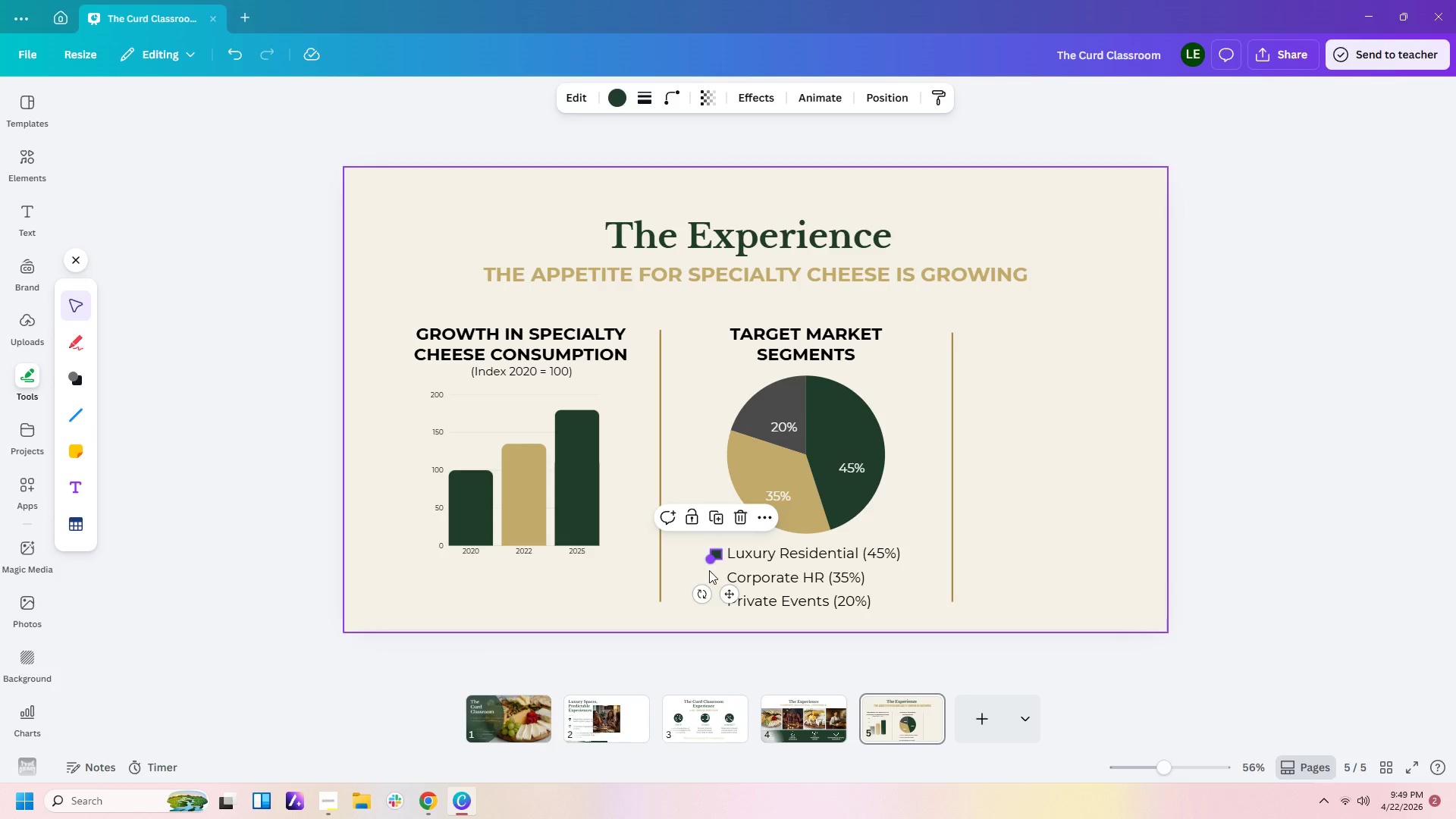 
key(Control+V)
 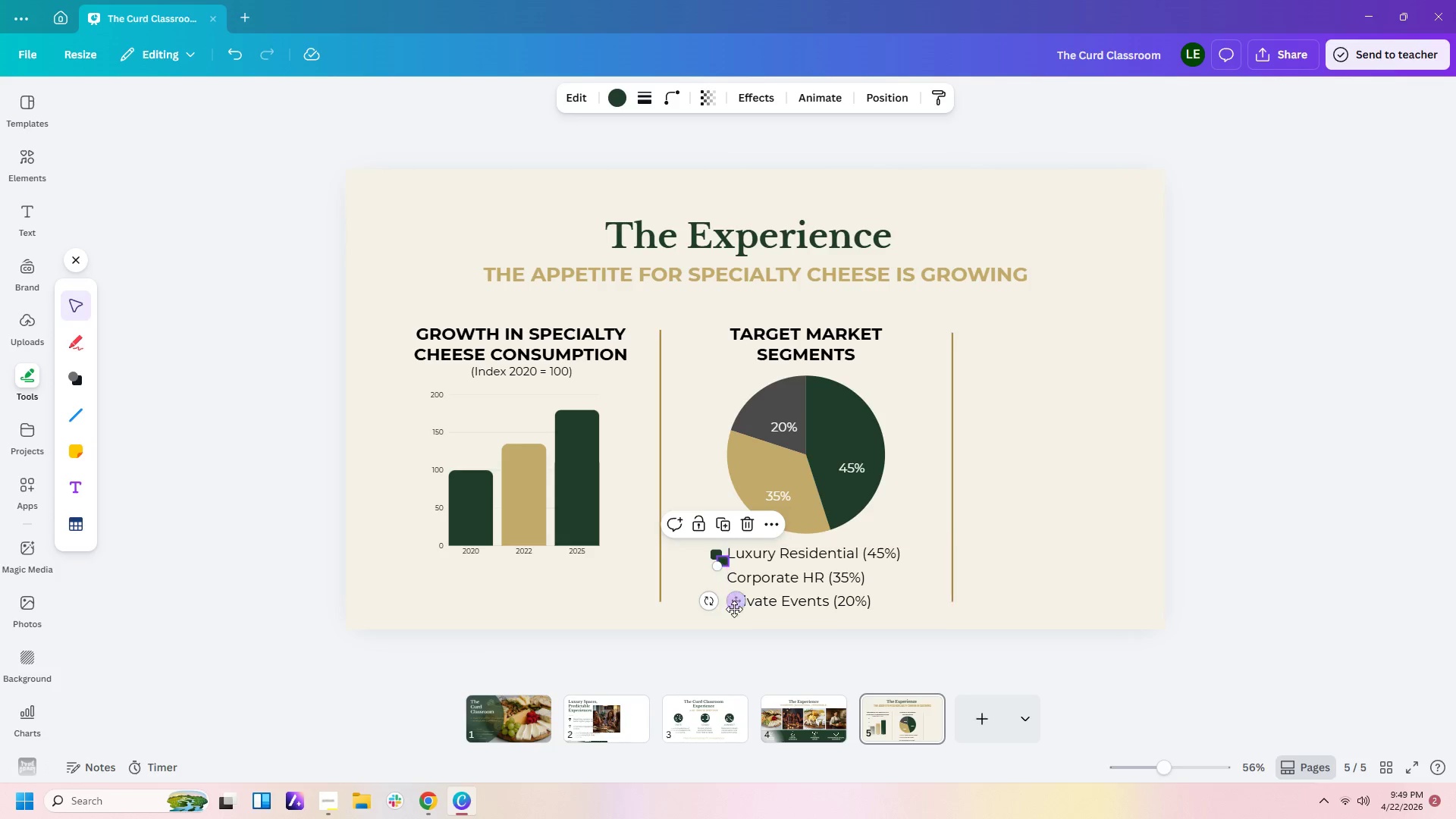 
left_click_drag(start_coordinate=[735, 601], to_coordinate=[726, 615])
 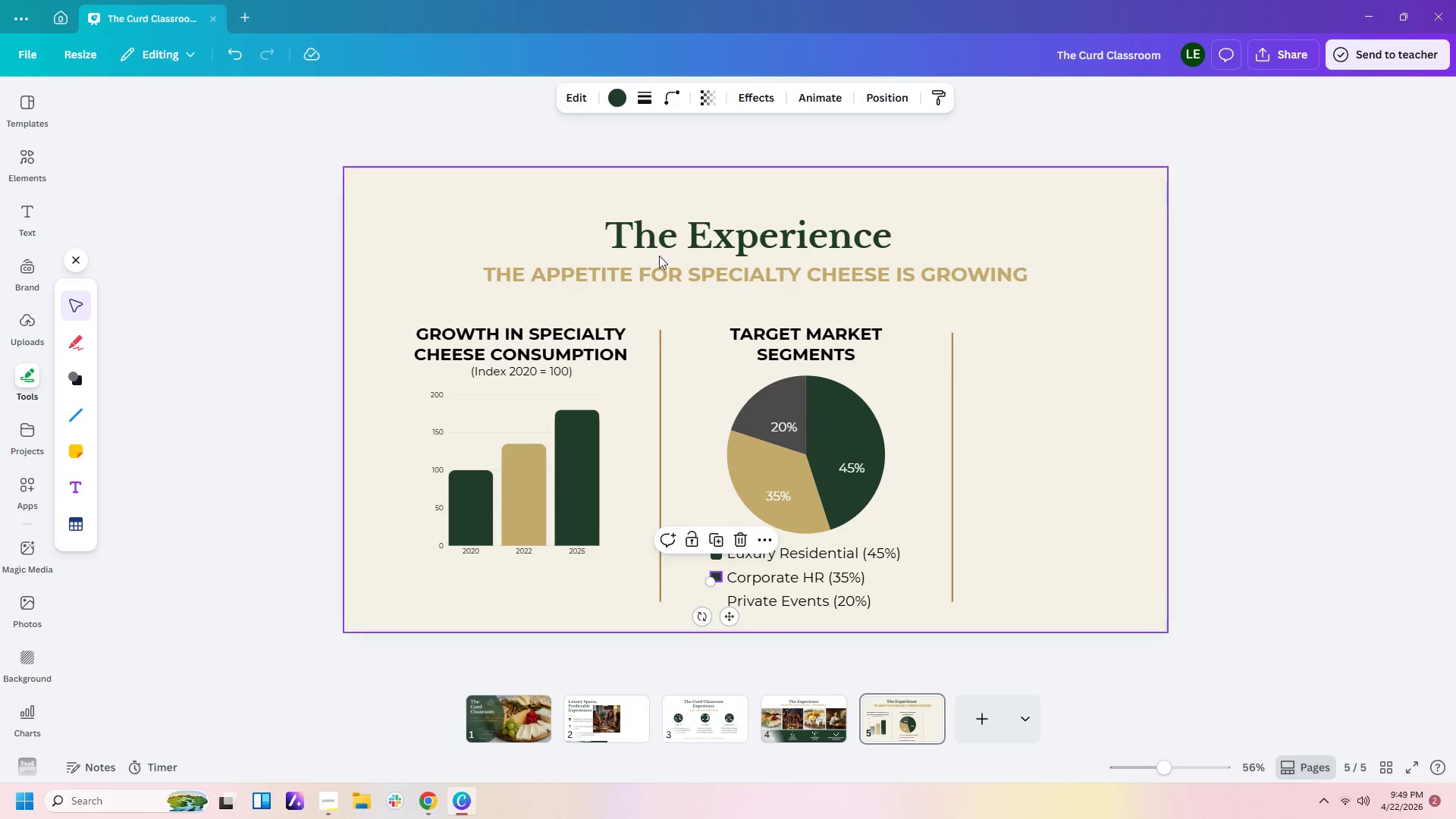 
left_click([623, 97])
 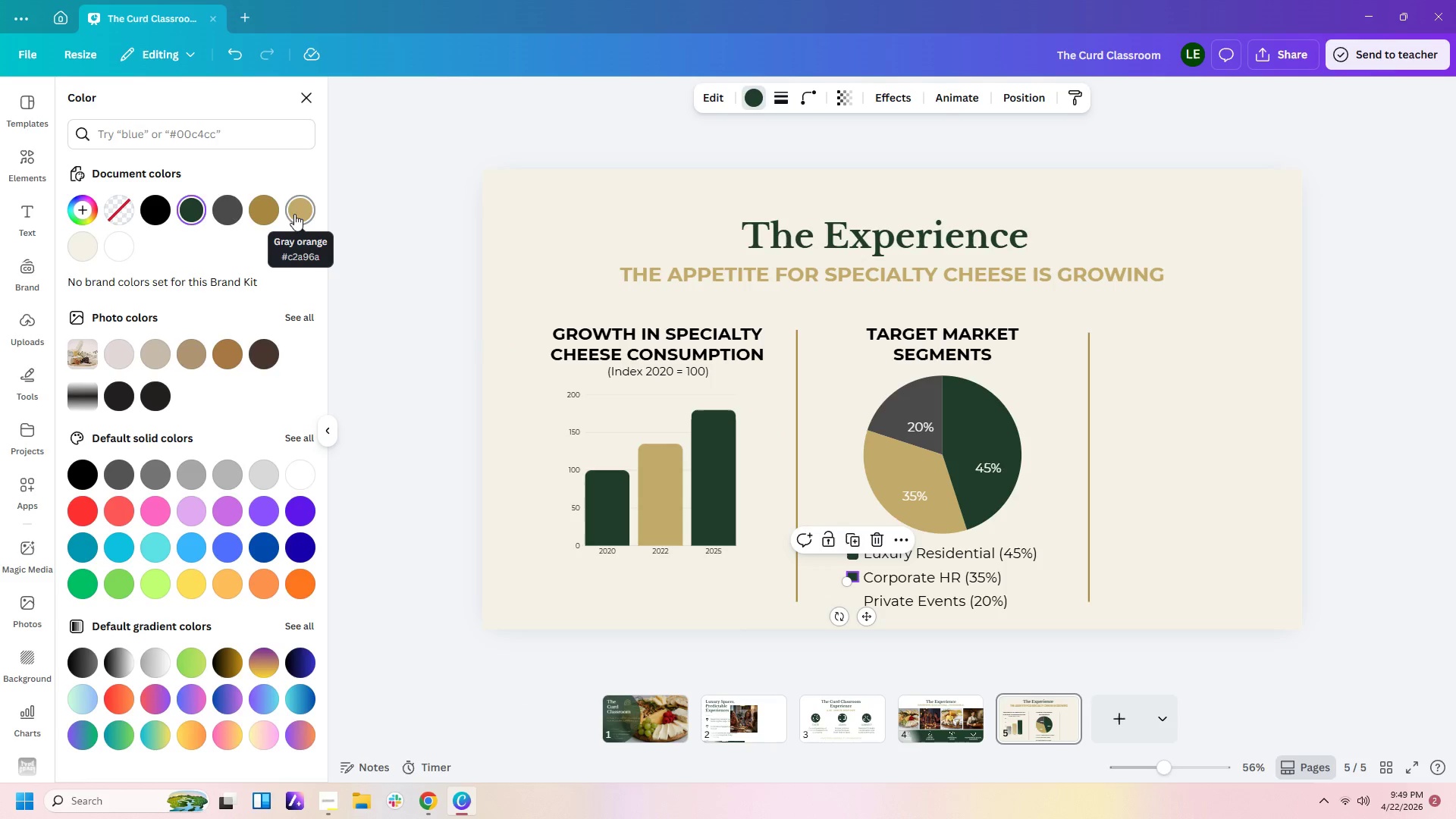 
left_click([270, 212])
 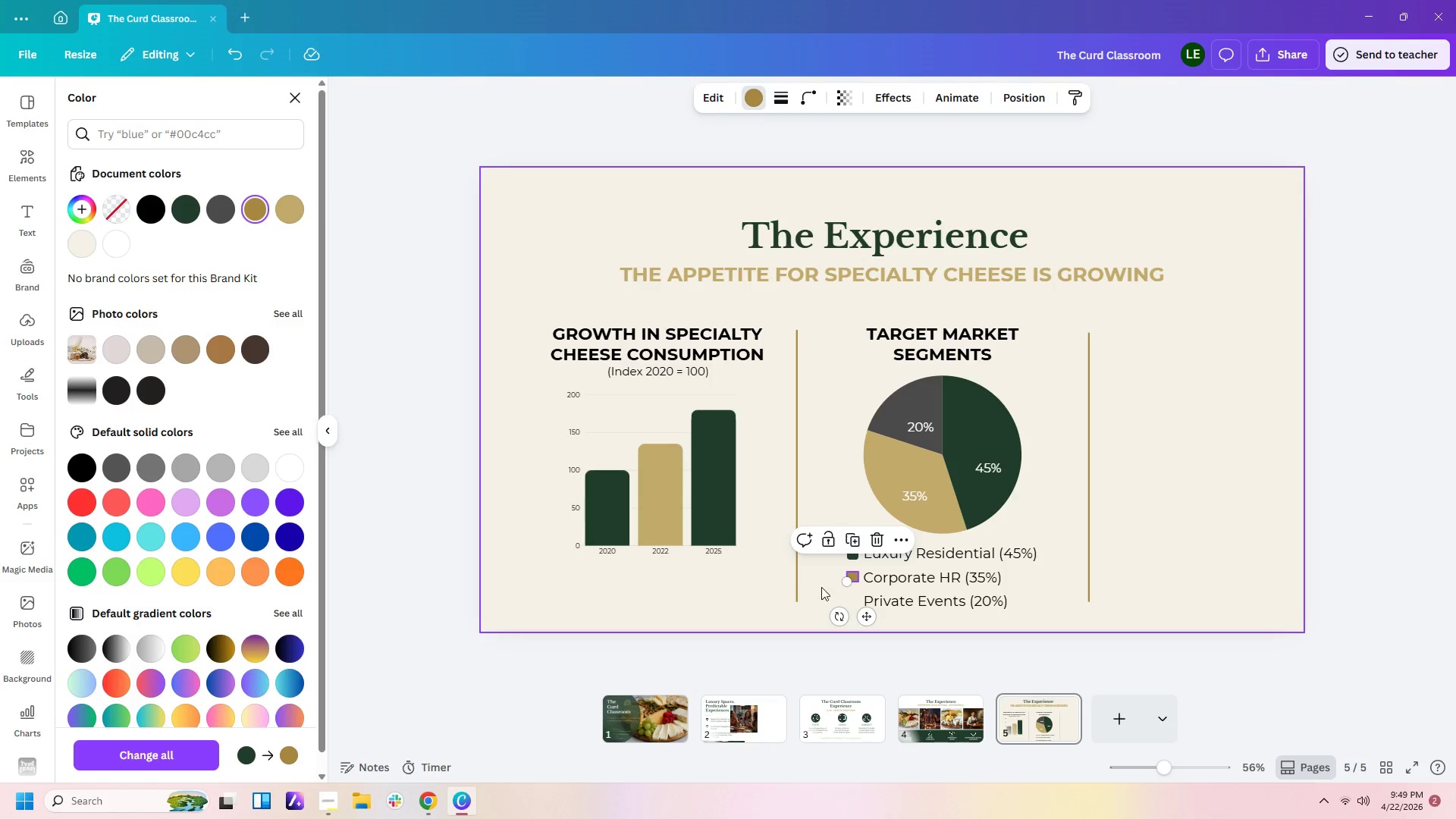 
left_click([835, 573])
 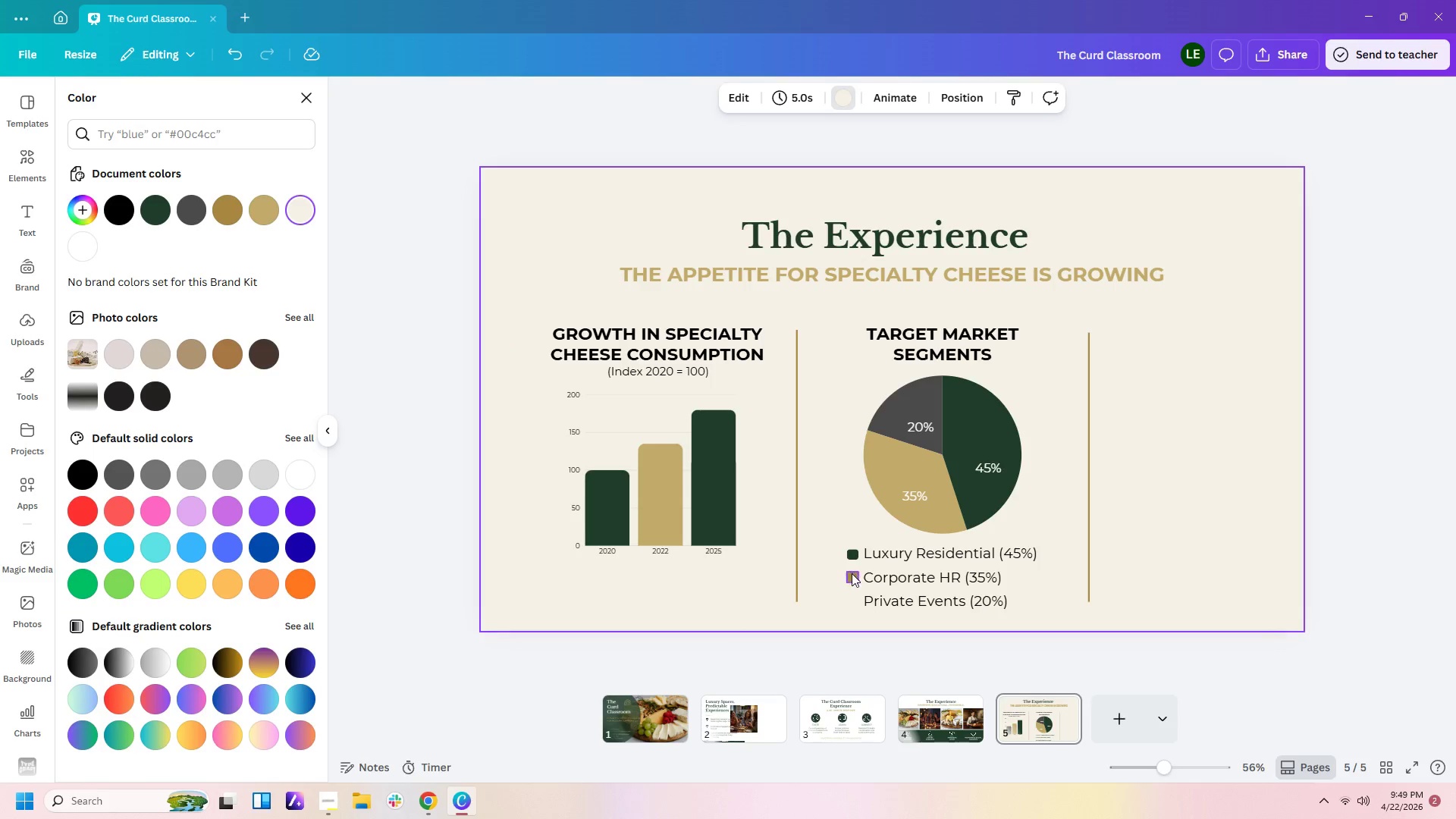 
left_click([852, 576])
 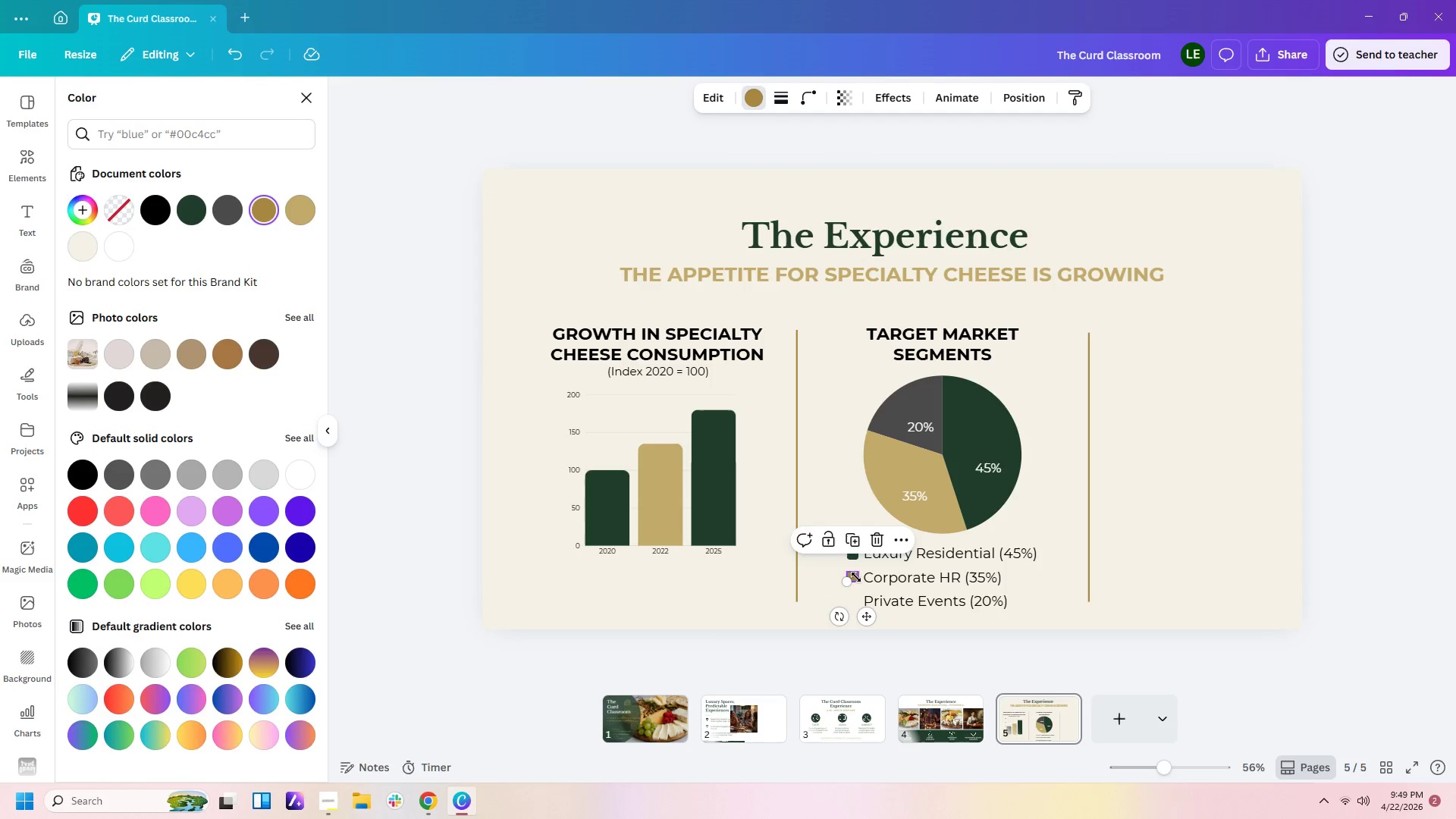 
key(Control+C)
 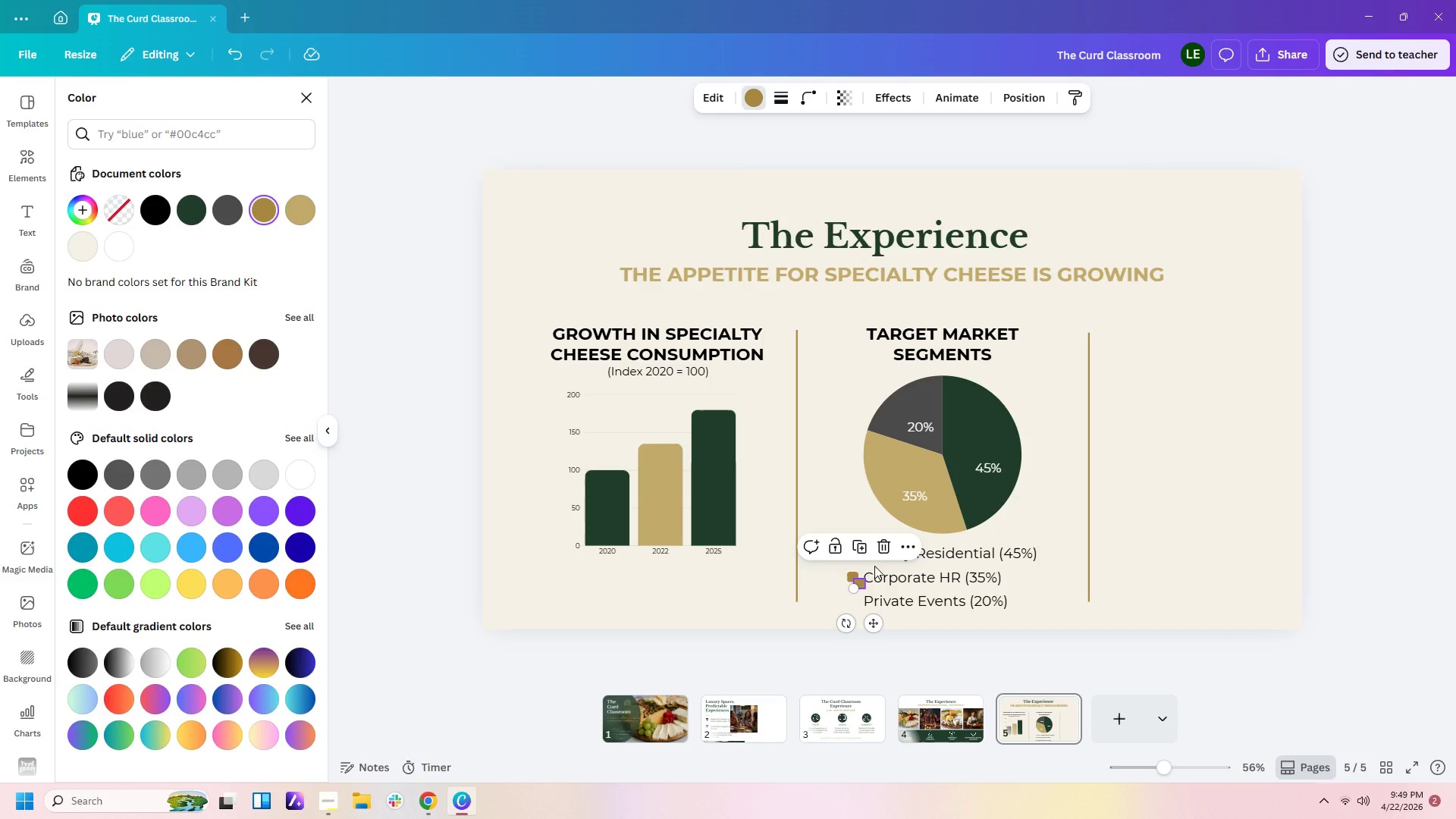 
key(Control+V)
 